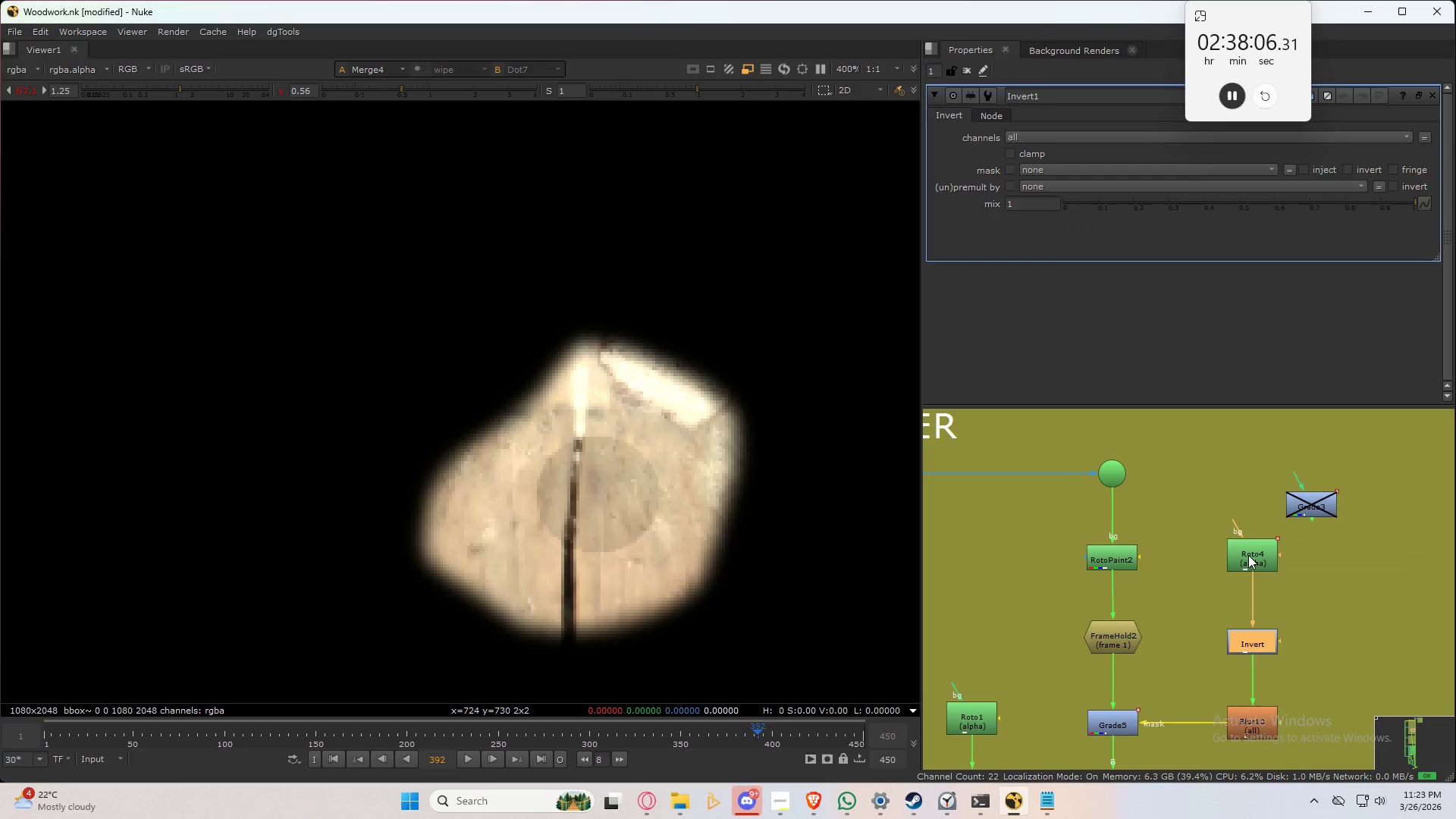 
key(Enter)
 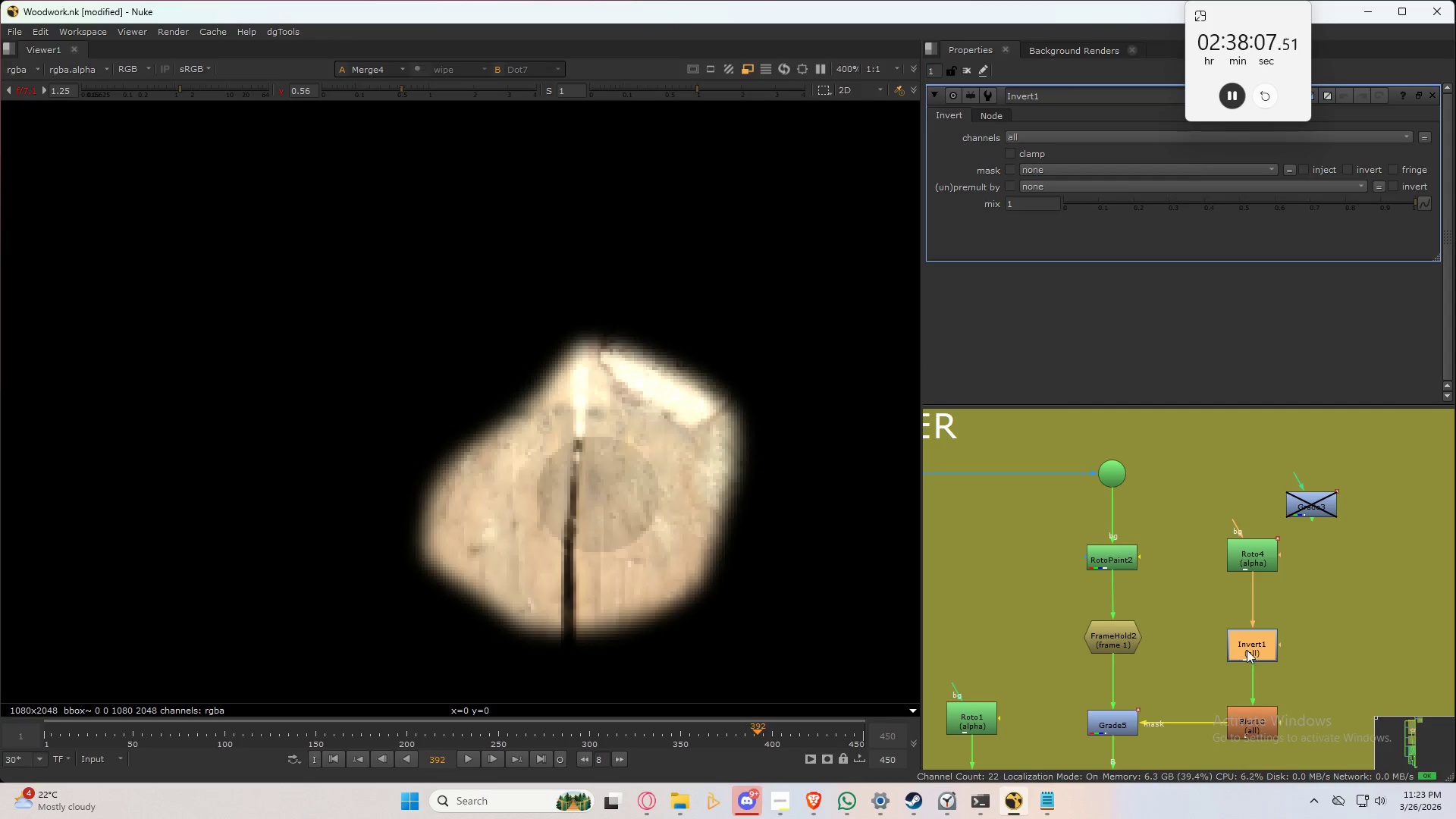 
left_click_drag(start_coordinate=[1254, 647], to_coordinate=[1257, 631])
 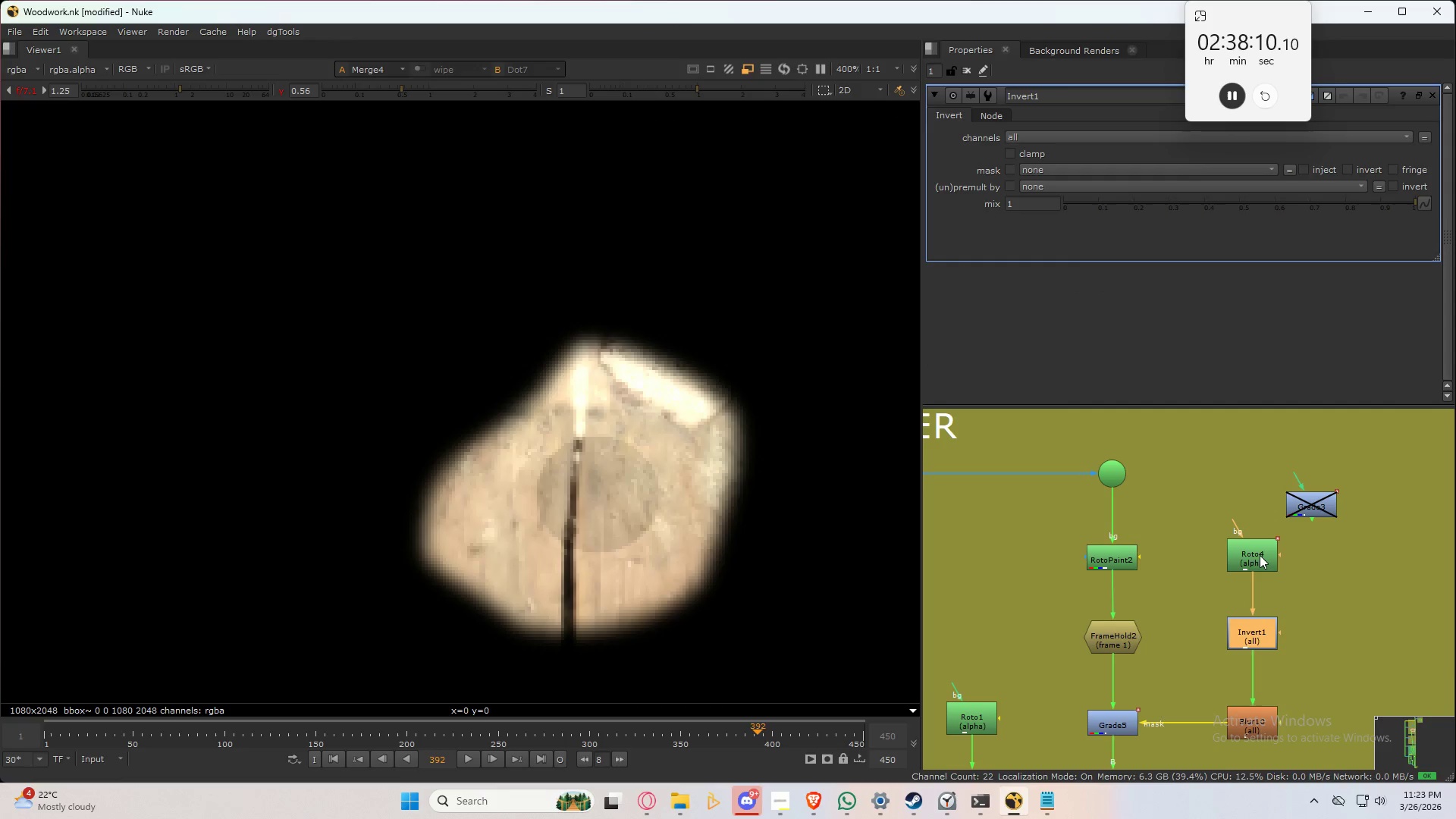 
double_click([1258, 555])
 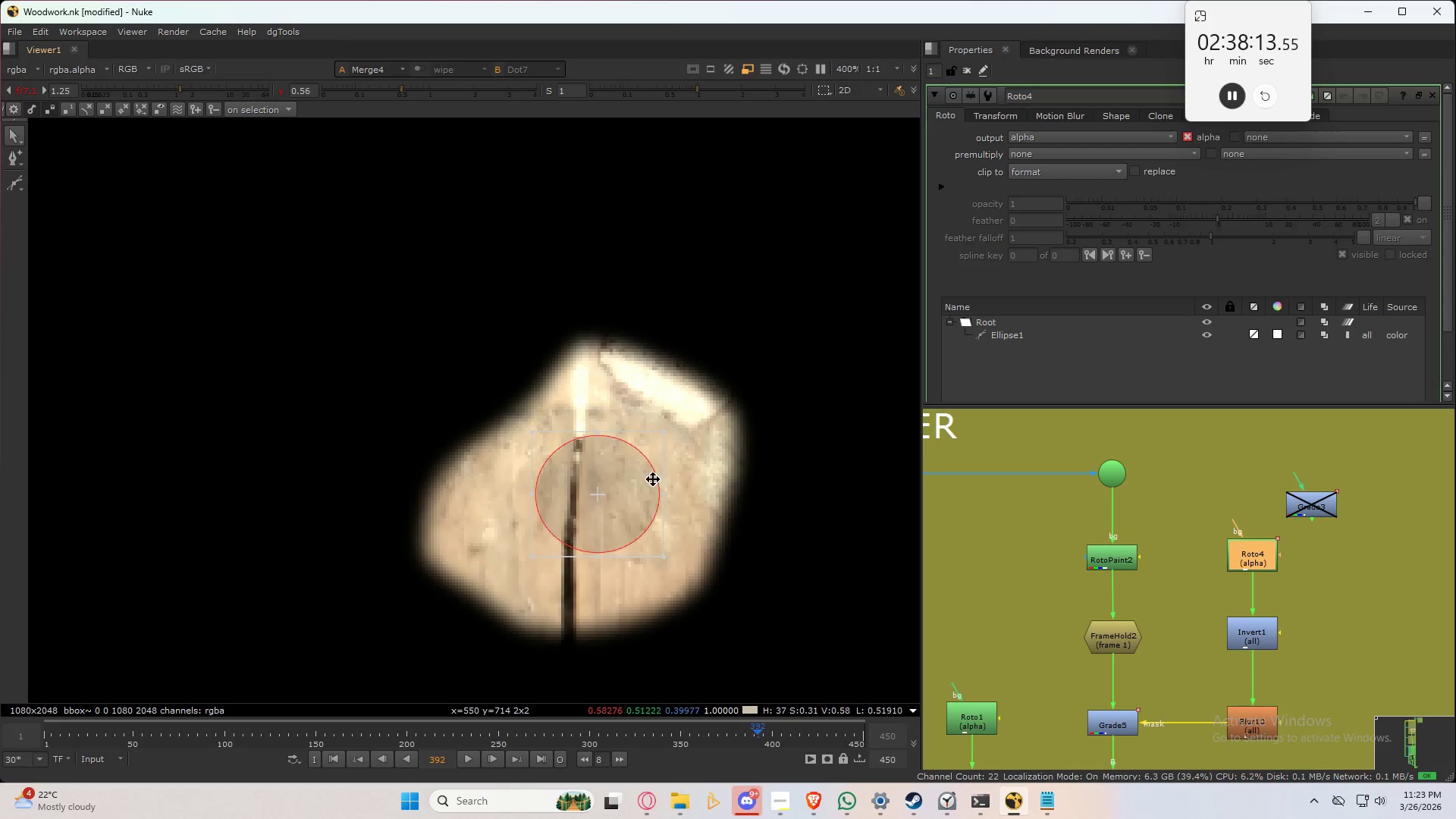 
type(ee)
 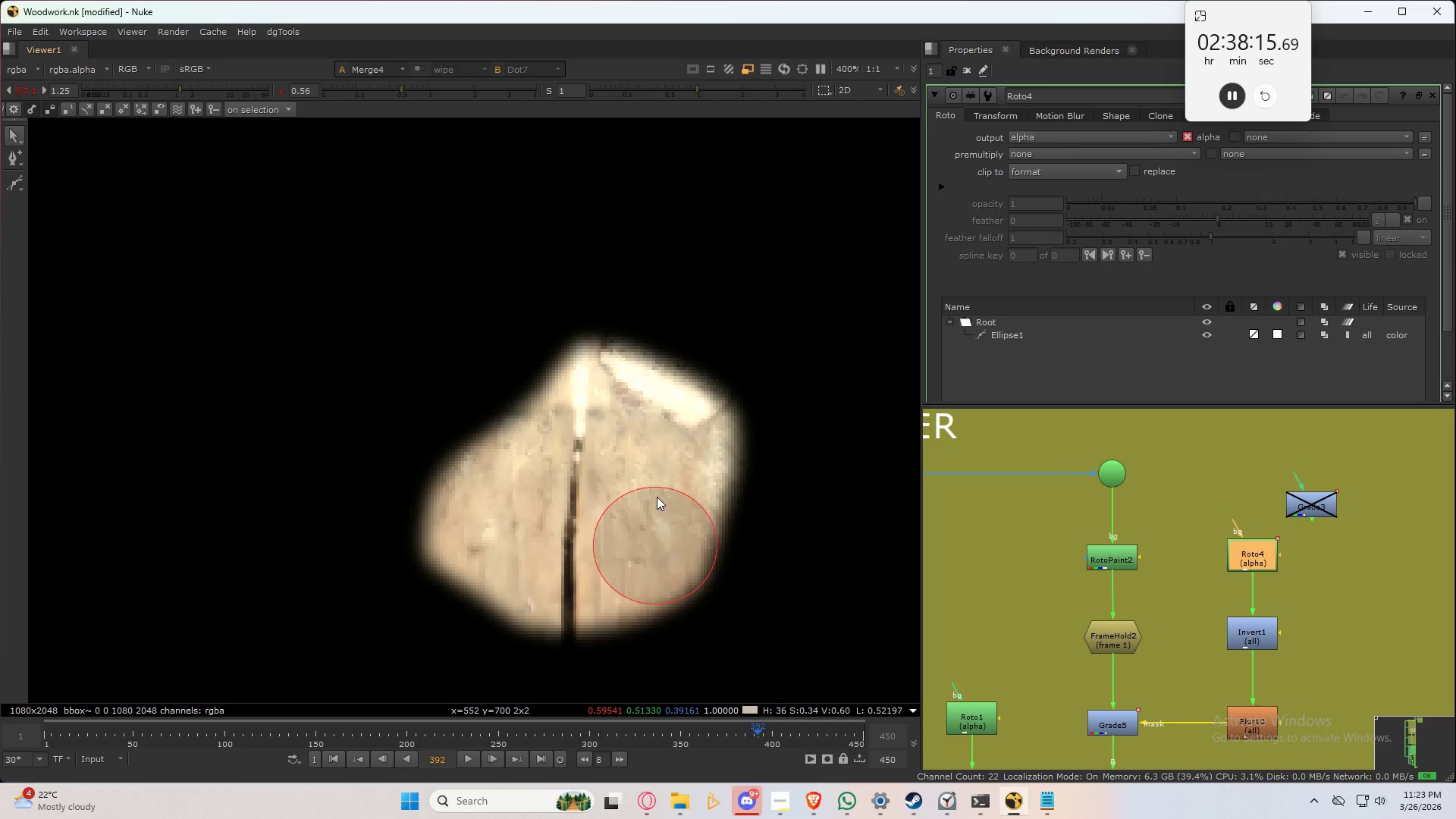 
left_click([663, 488])
 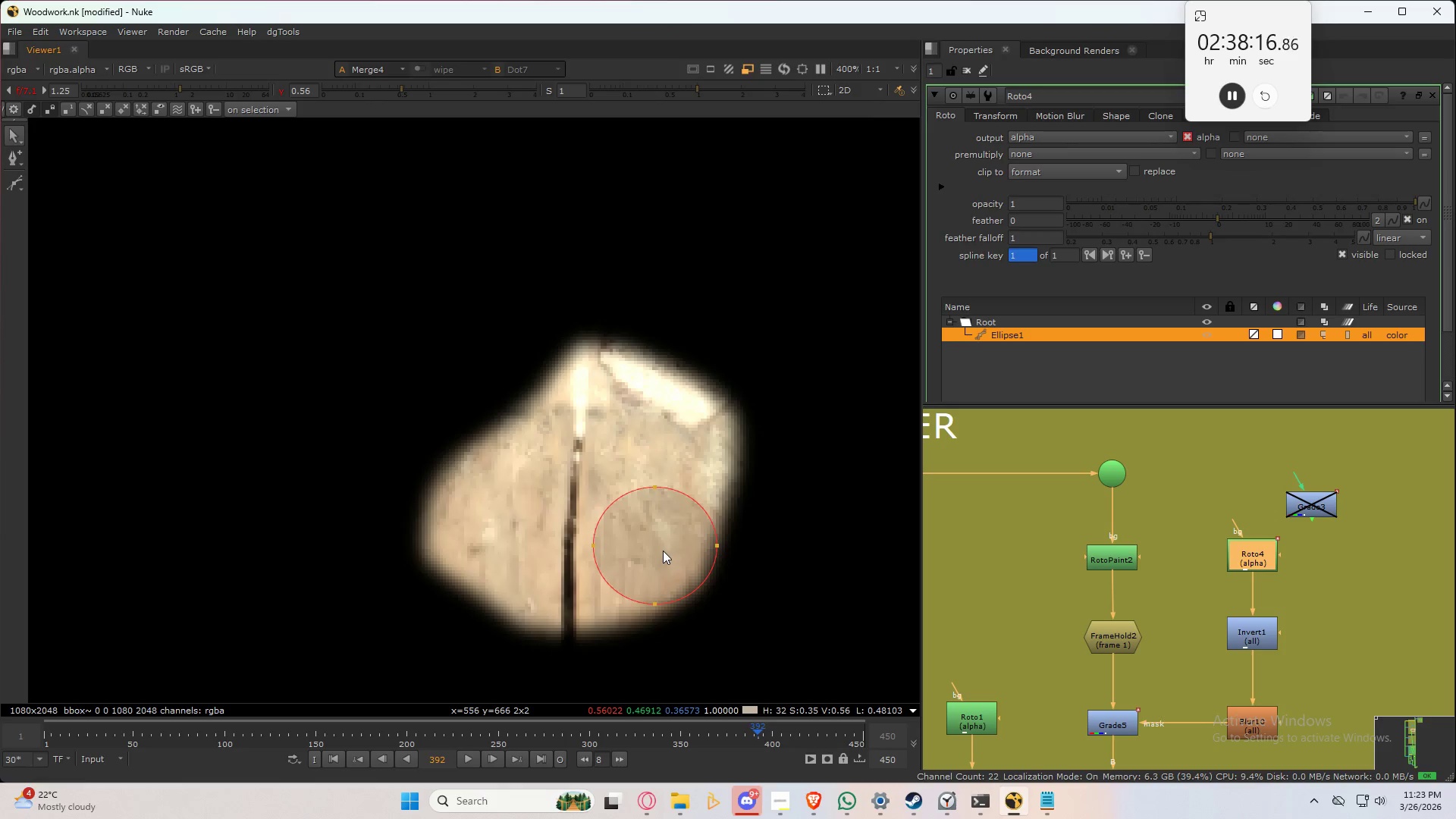 
key(Control+Z)
 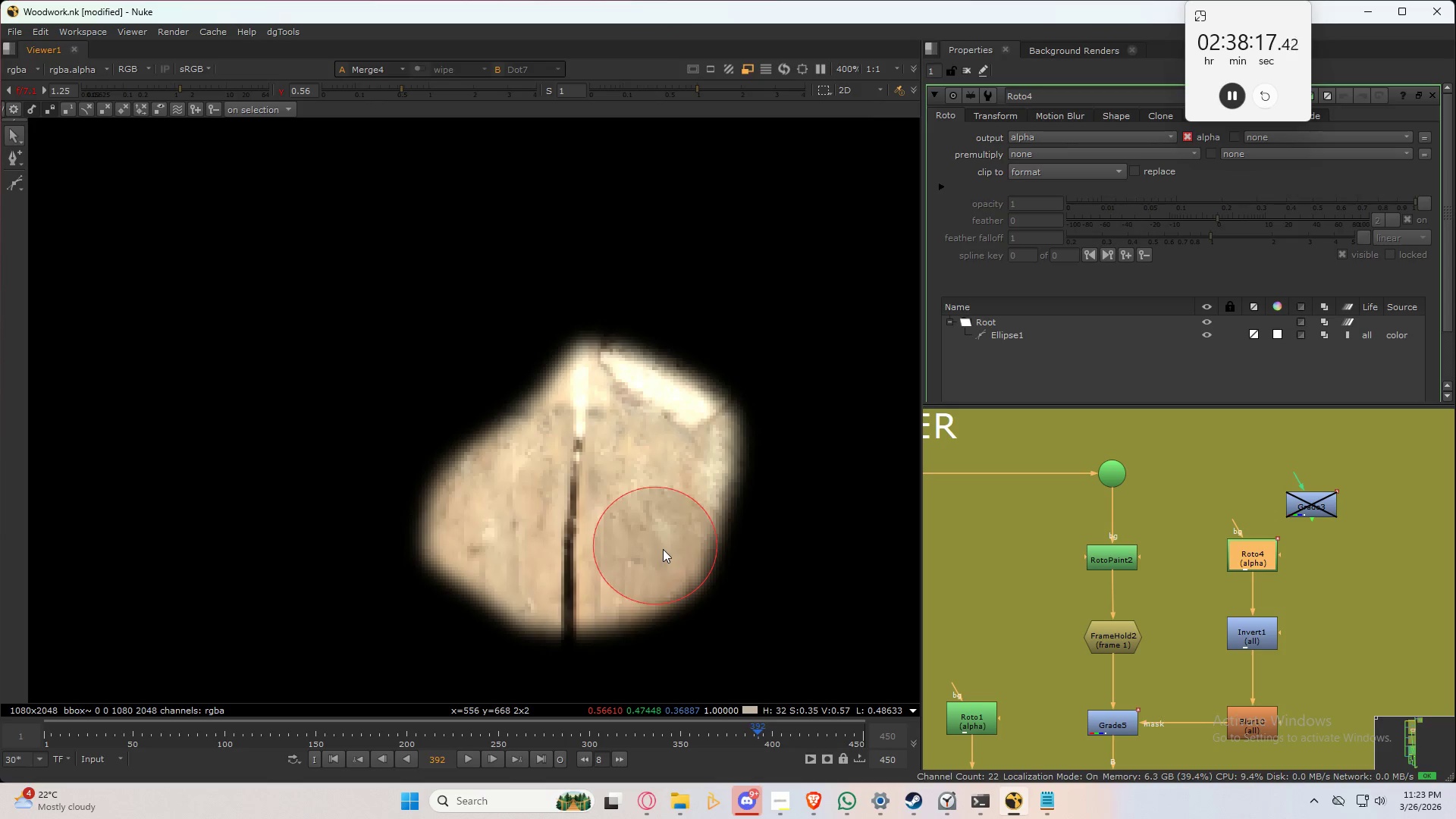 
key(Control+Z)
 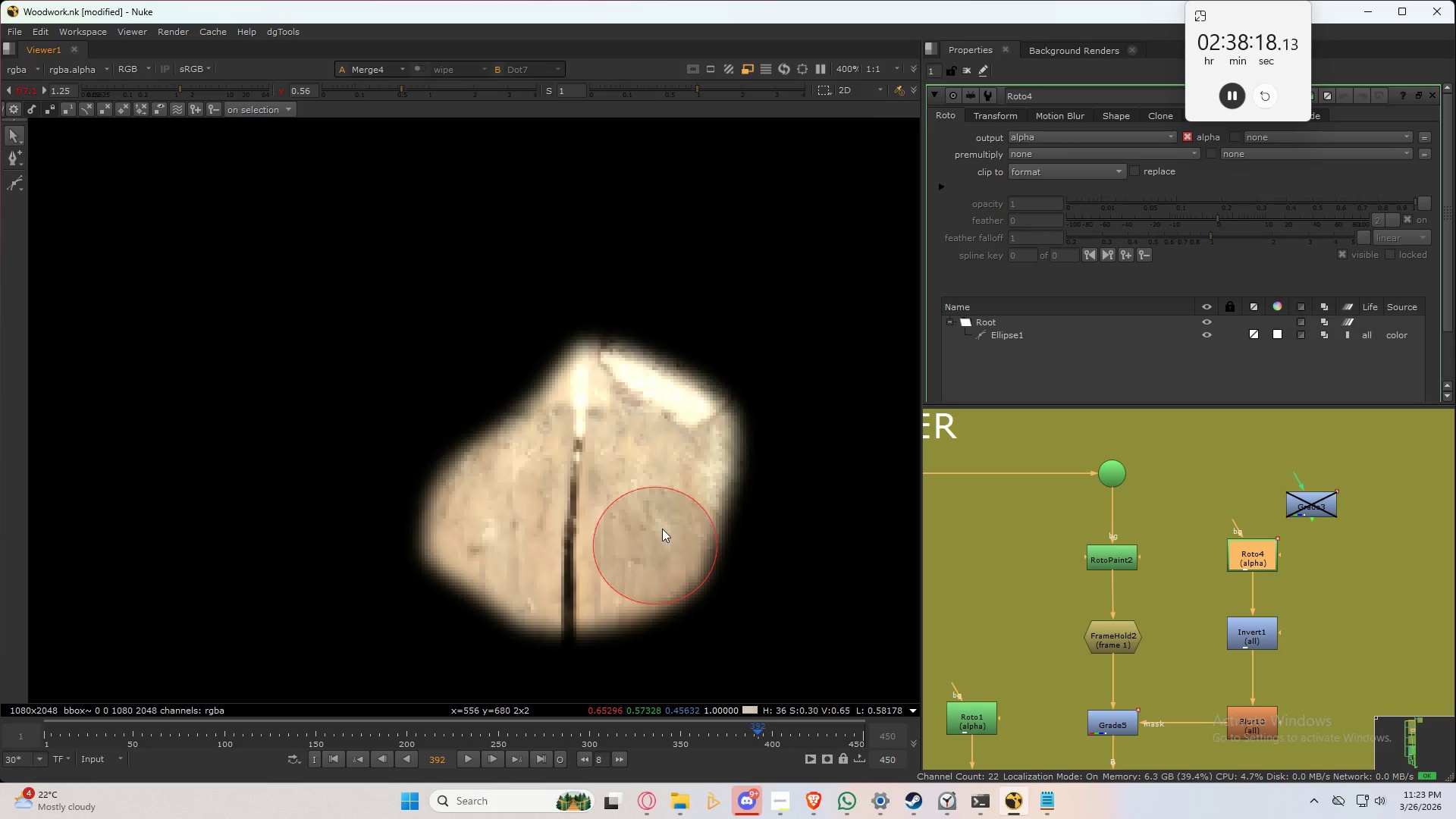 
key(Control+ControlLeft)
 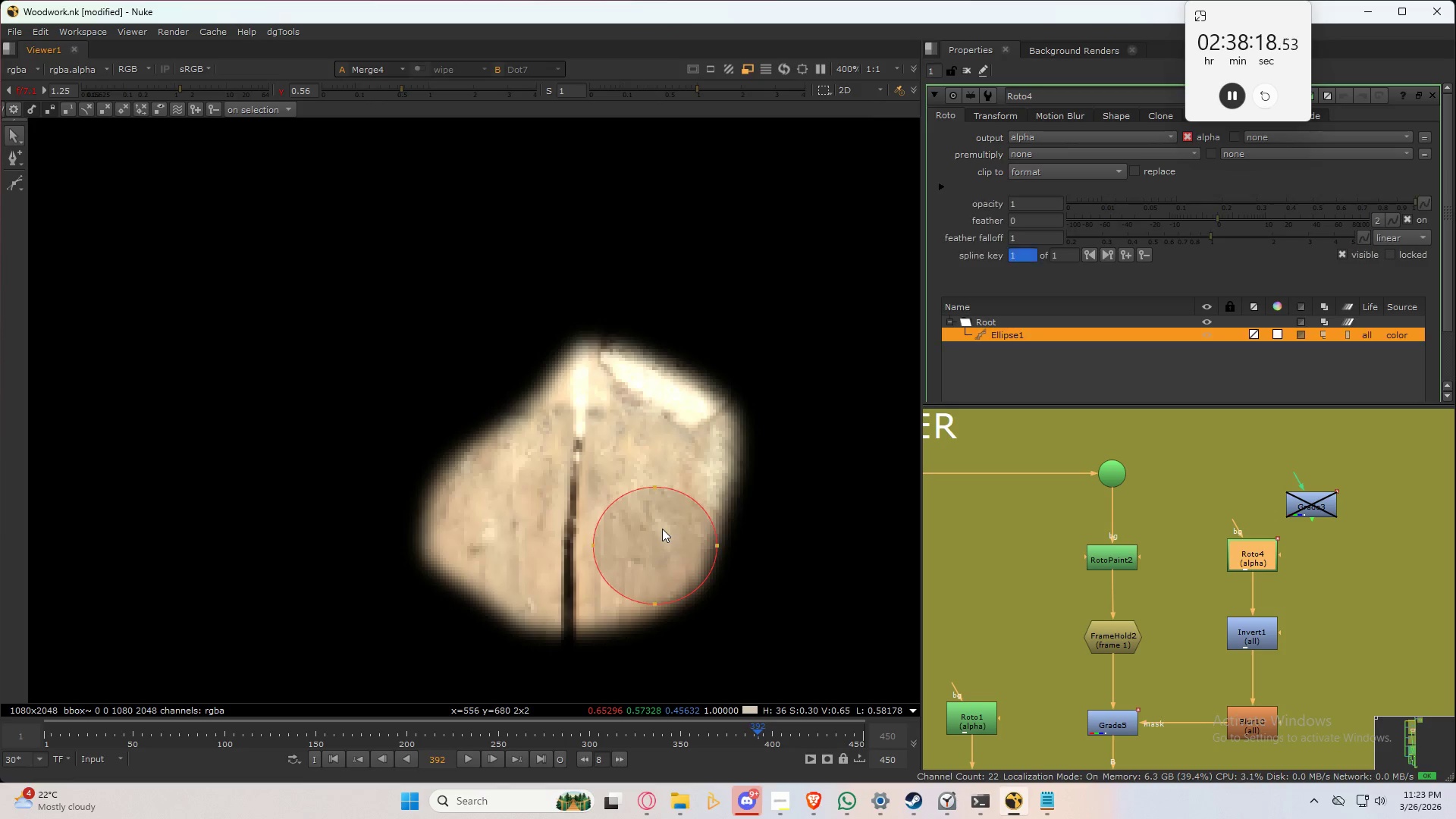 
key(Control+A)
 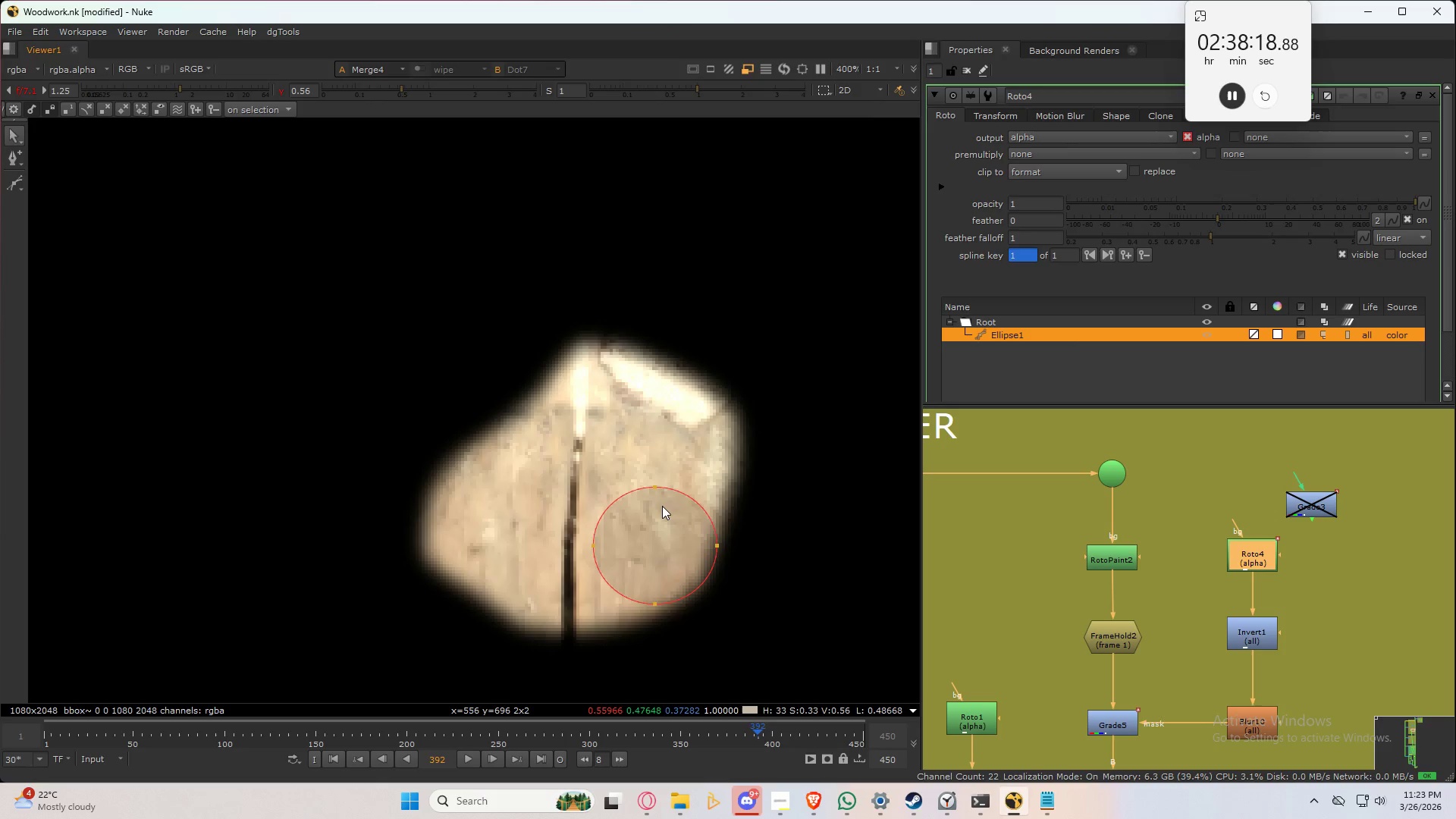 
key(Control+ControlLeft)
 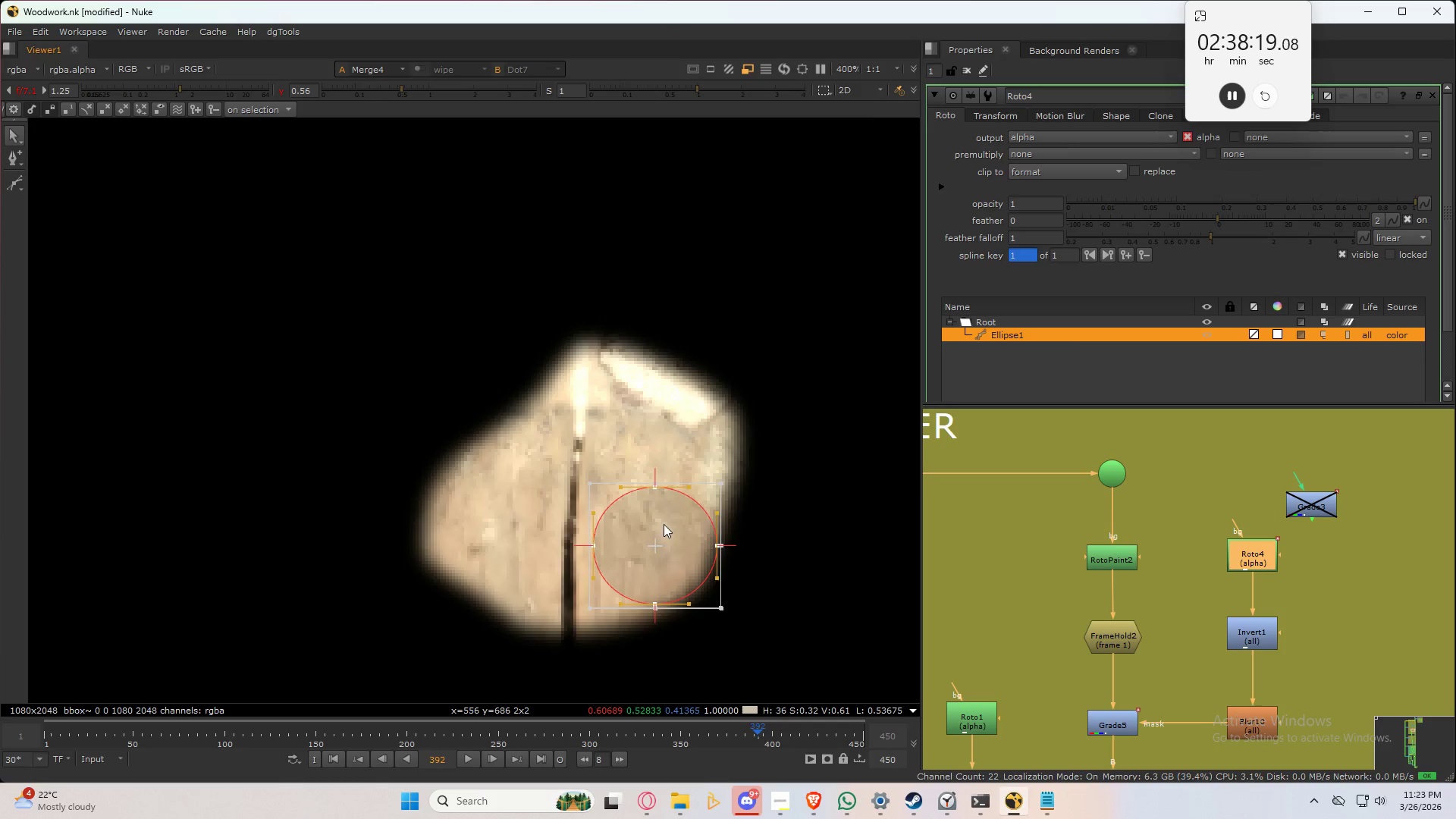 
key(Control+A)
 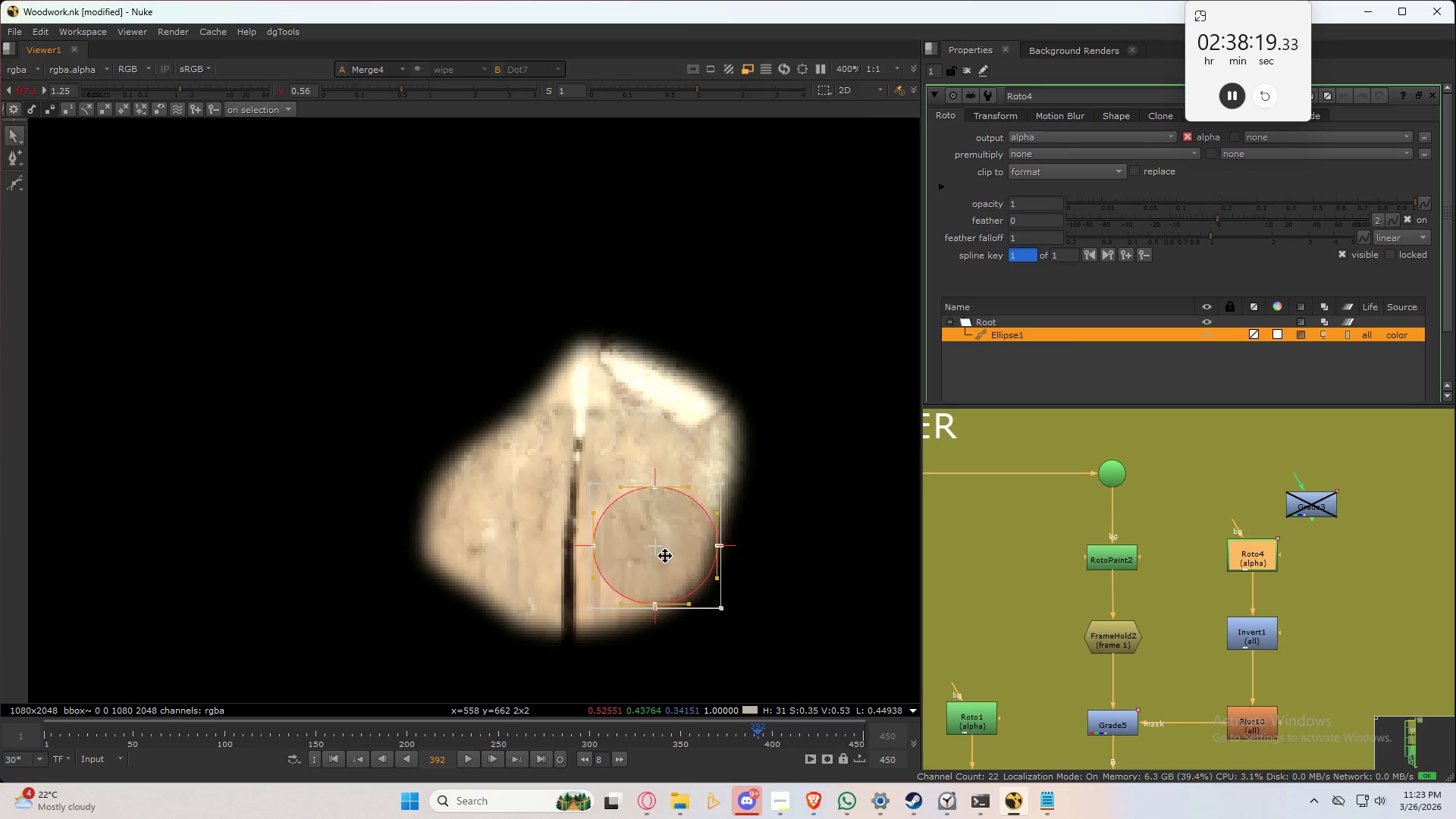 
left_click_drag(start_coordinate=[665, 556], to_coordinate=[600, 504])
 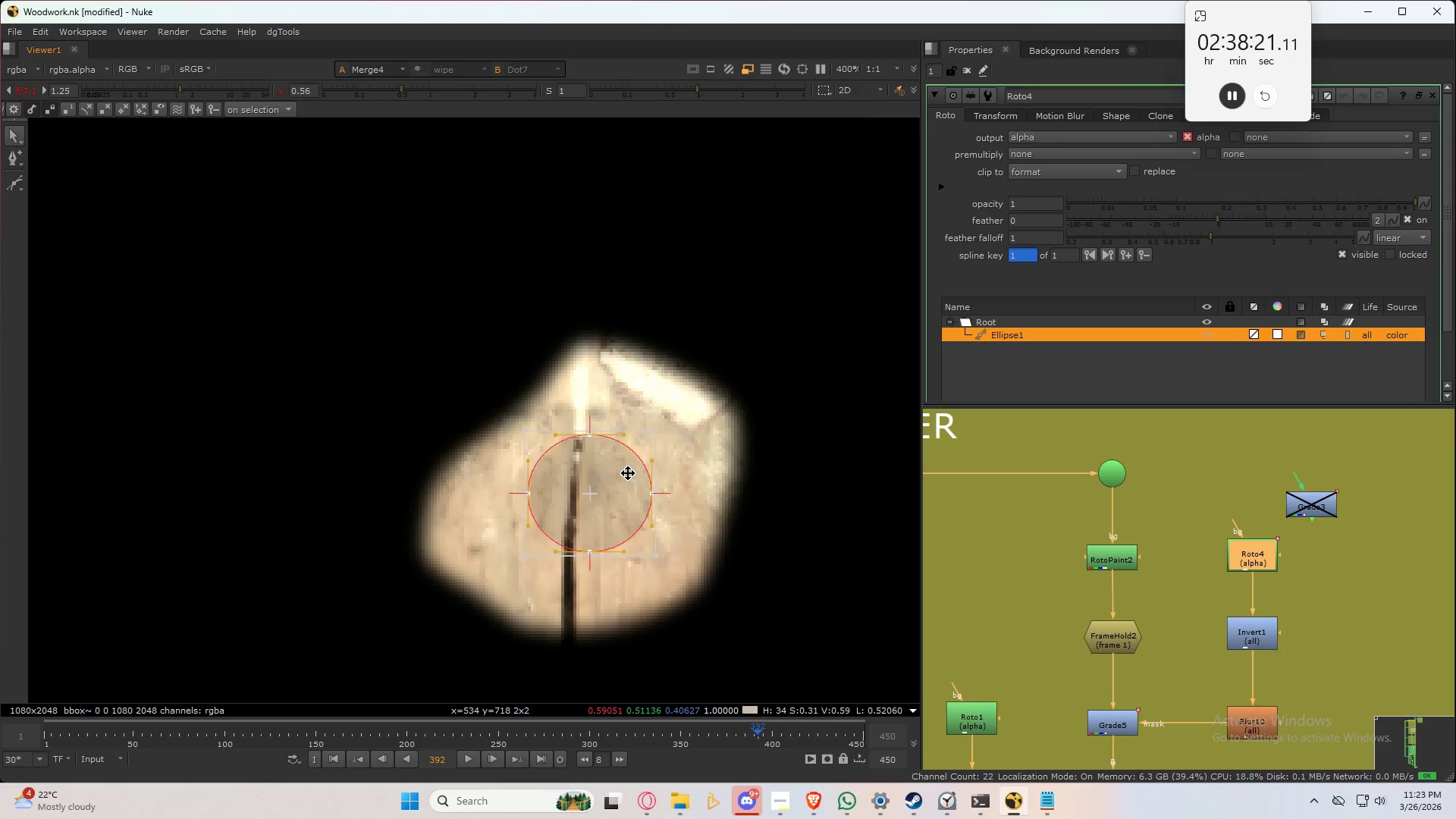 
type(eeeeeeeee)
 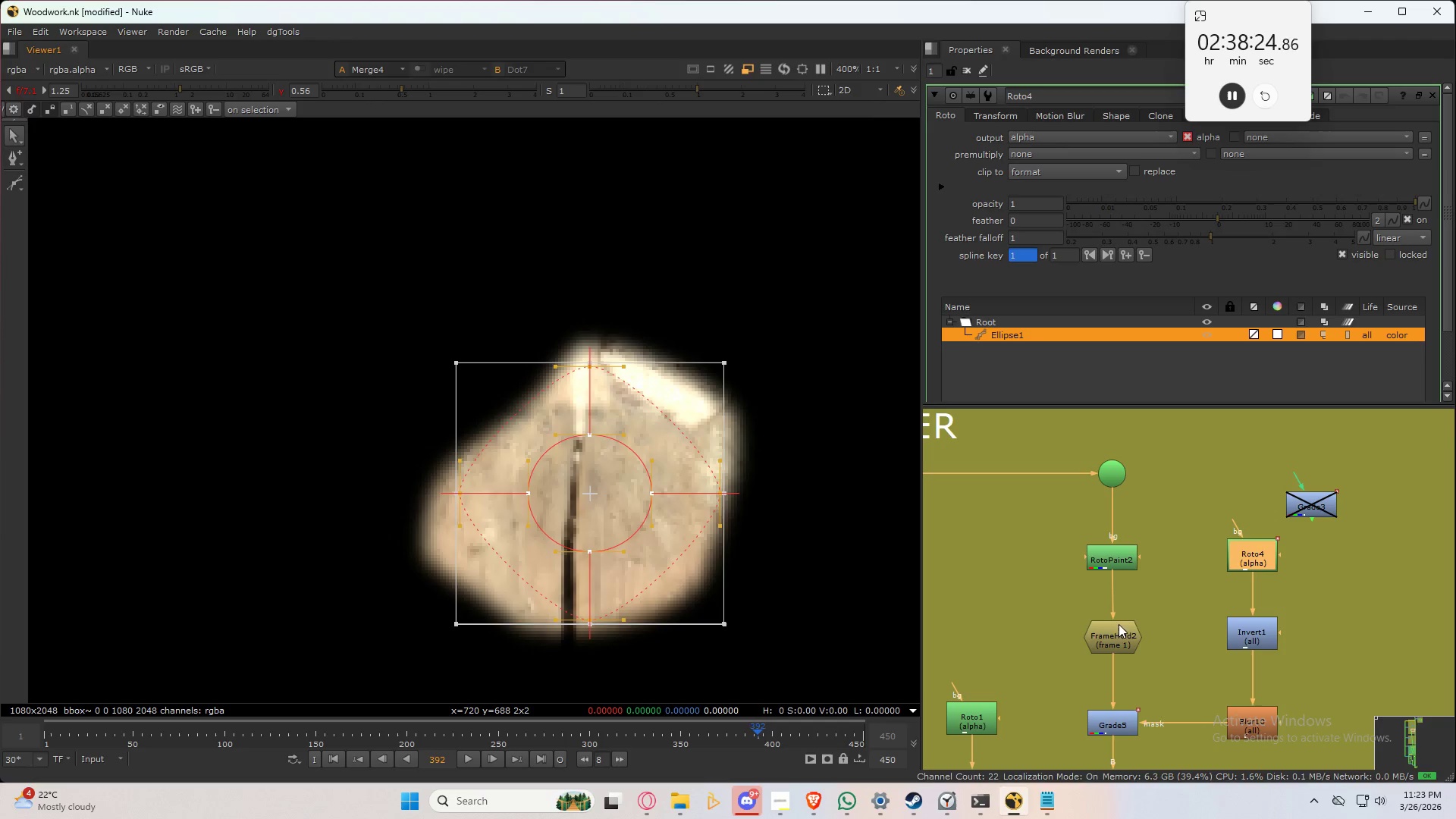 
left_click([1113, 727])
 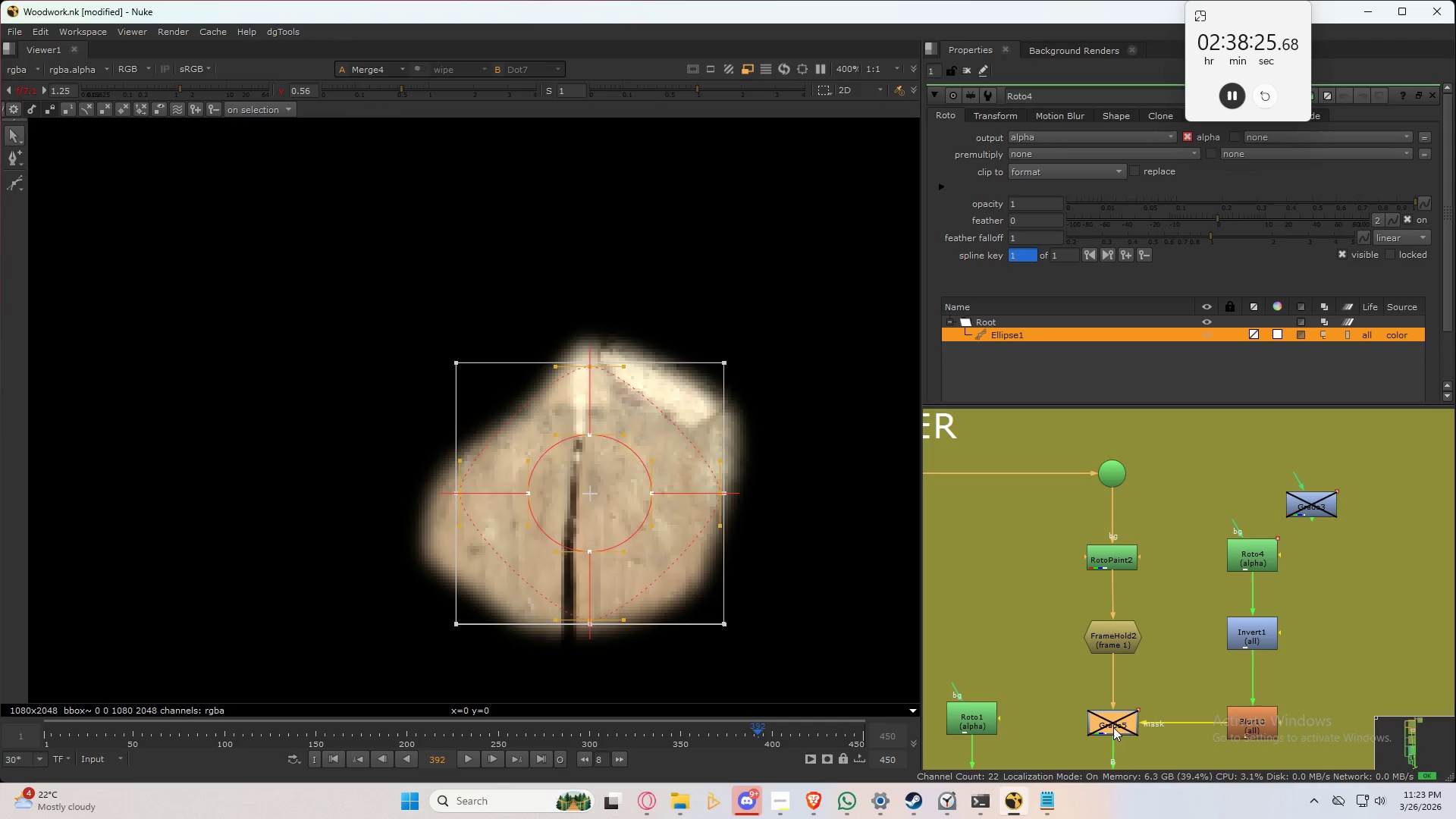 
type(dd)
 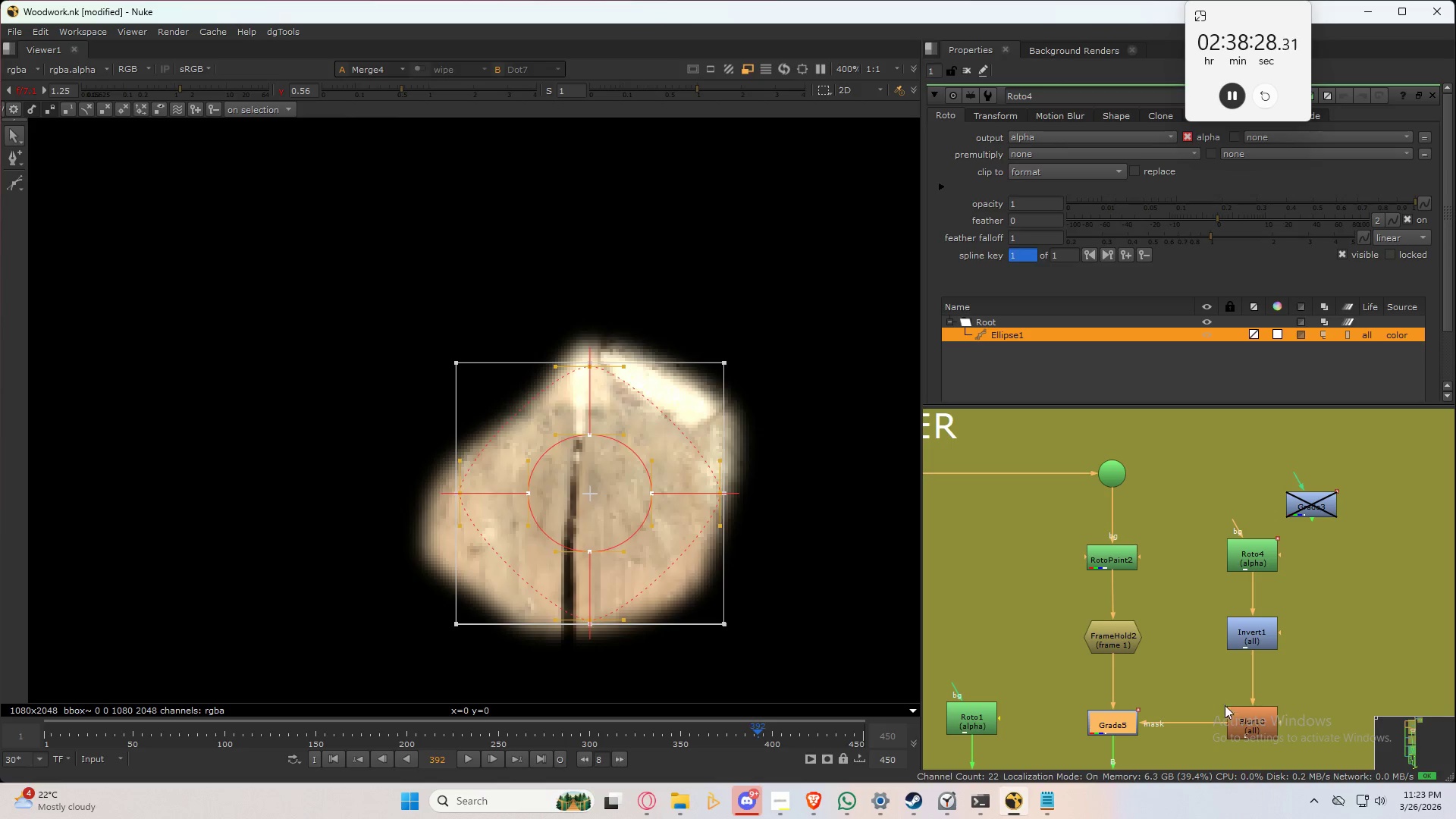 
double_click([1257, 727])
 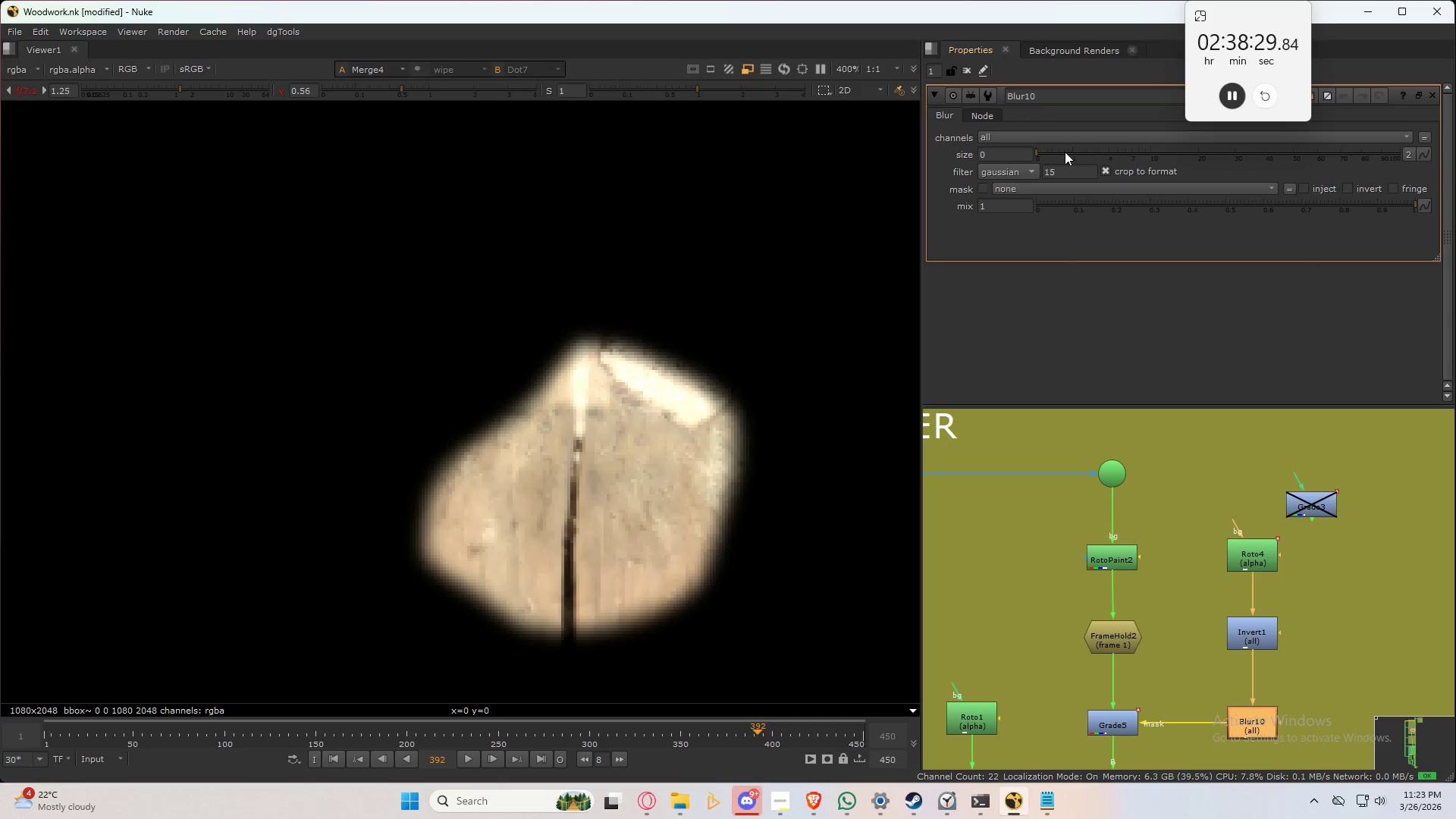 
left_click_drag(start_coordinate=[1065, 151], to_coordinate=[1098, 150])
 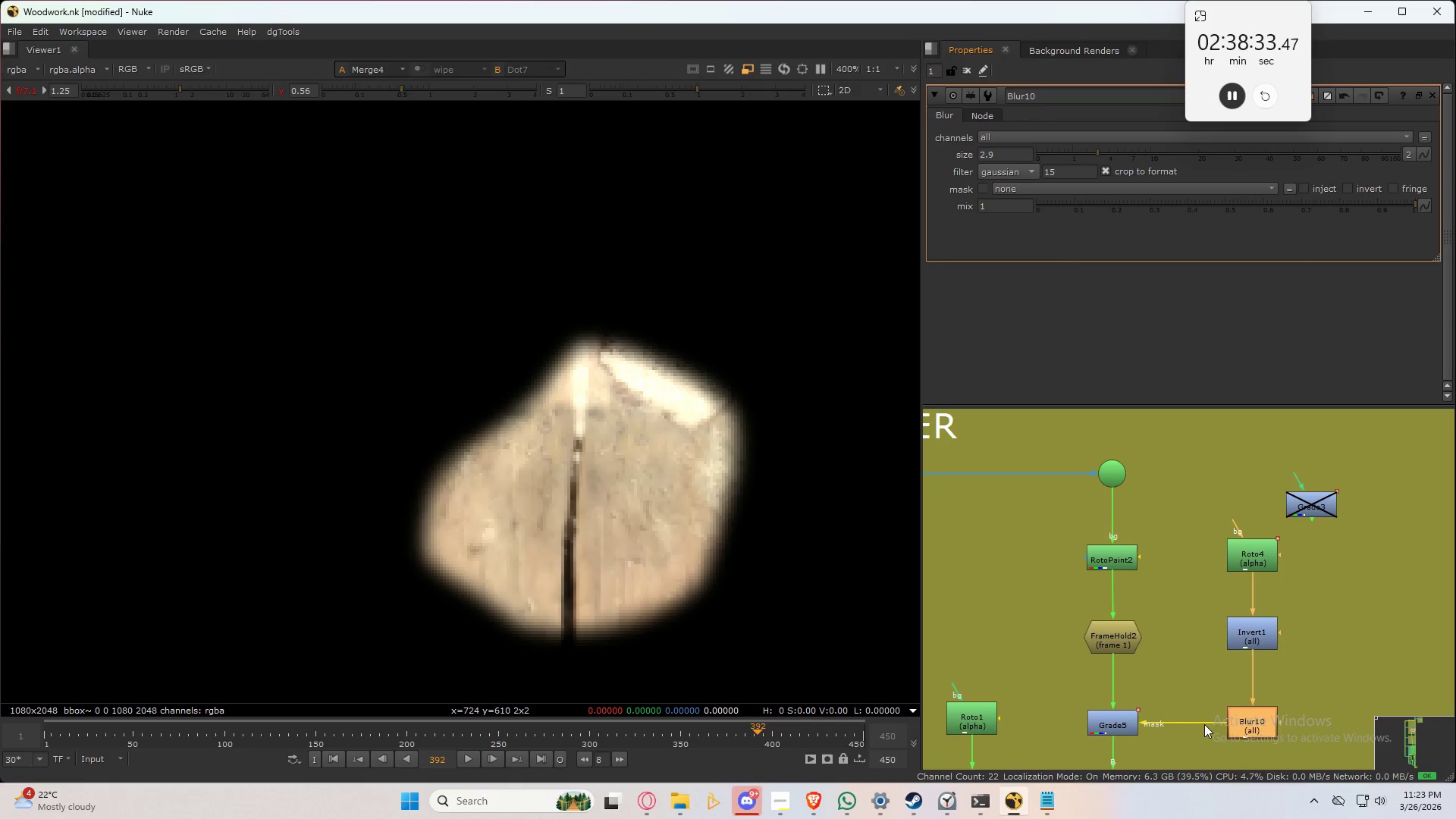 
left_click([1023, 632])
 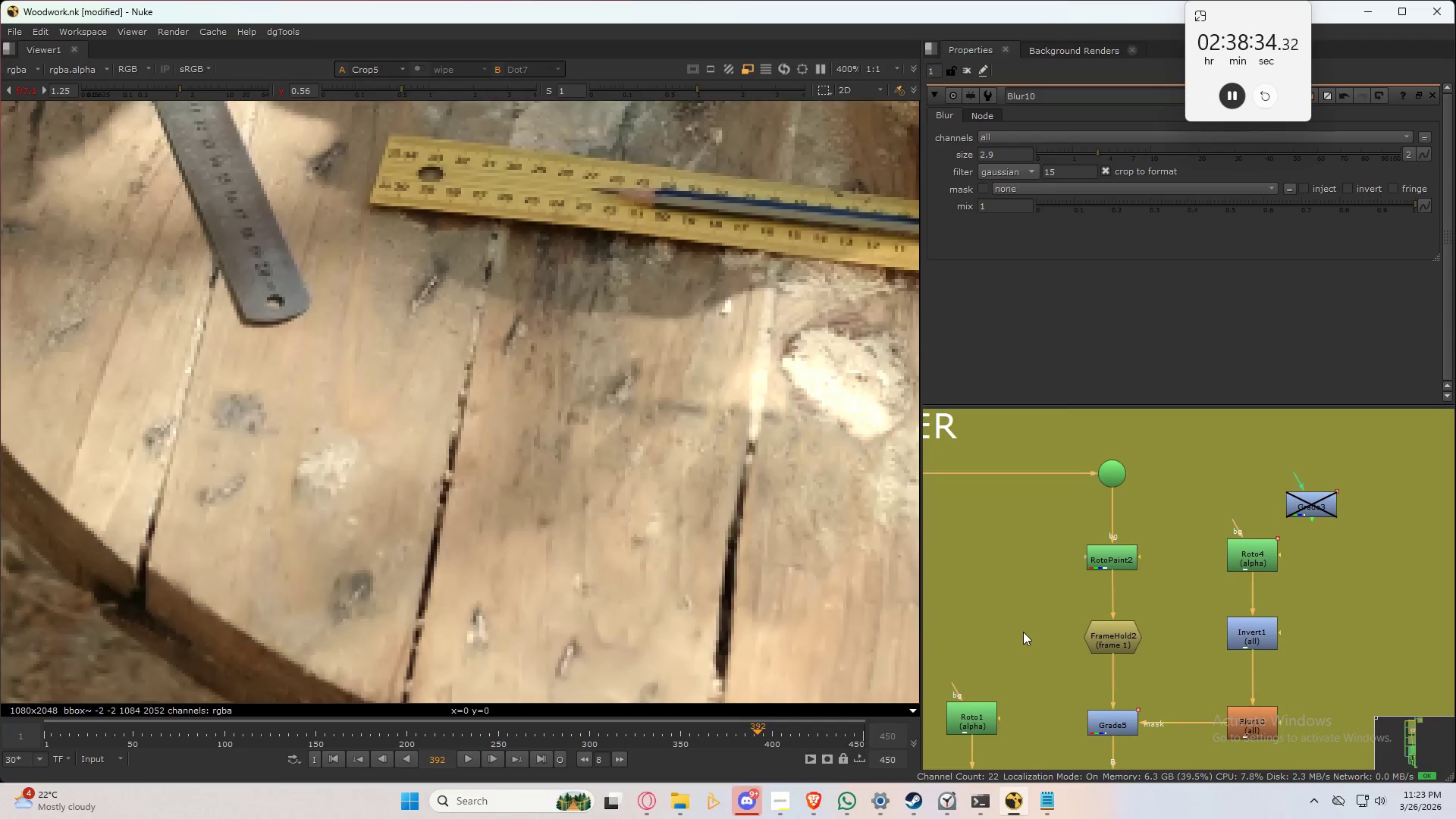 
key(2)
 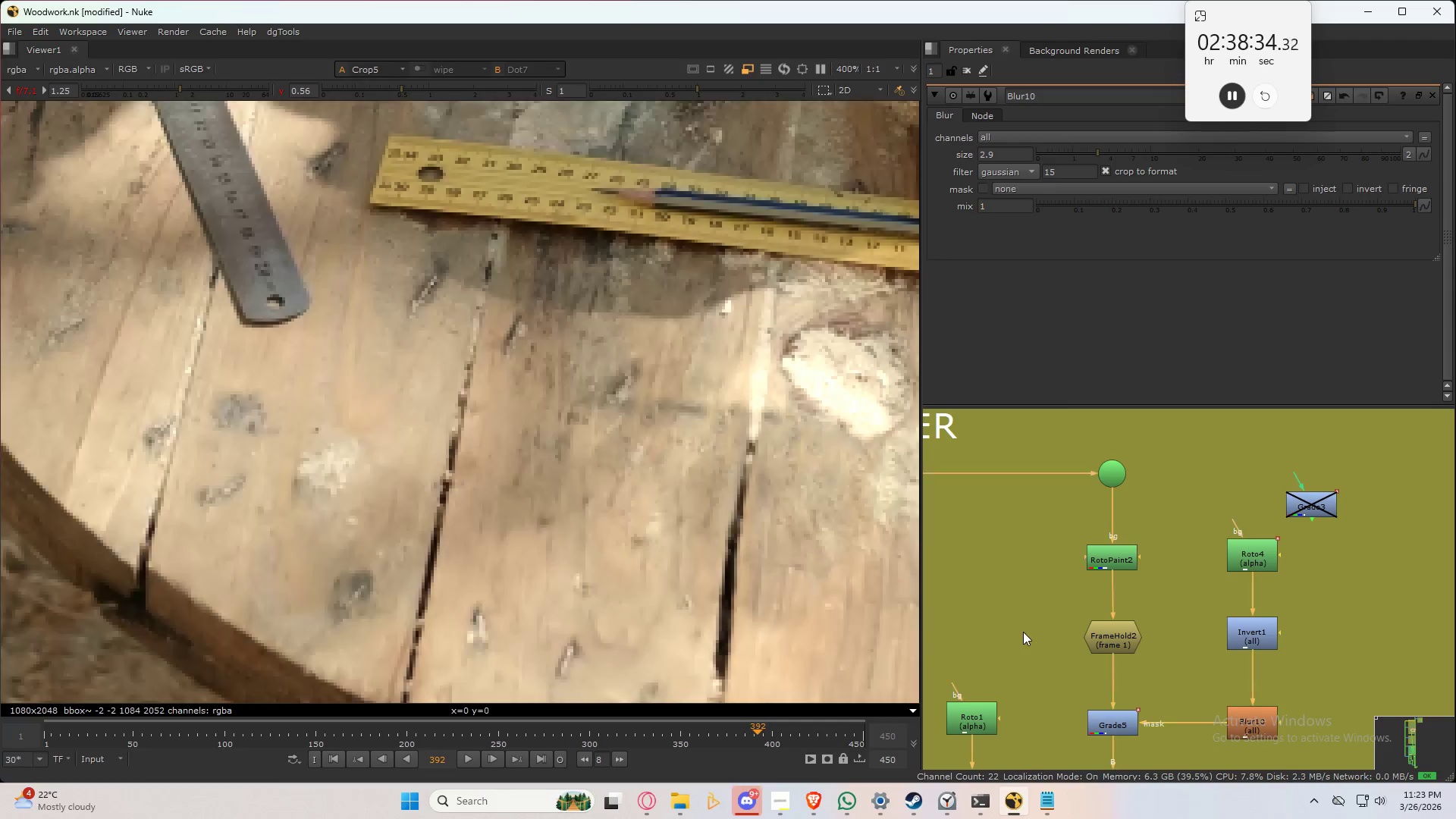 
double_click([1023, 632])
 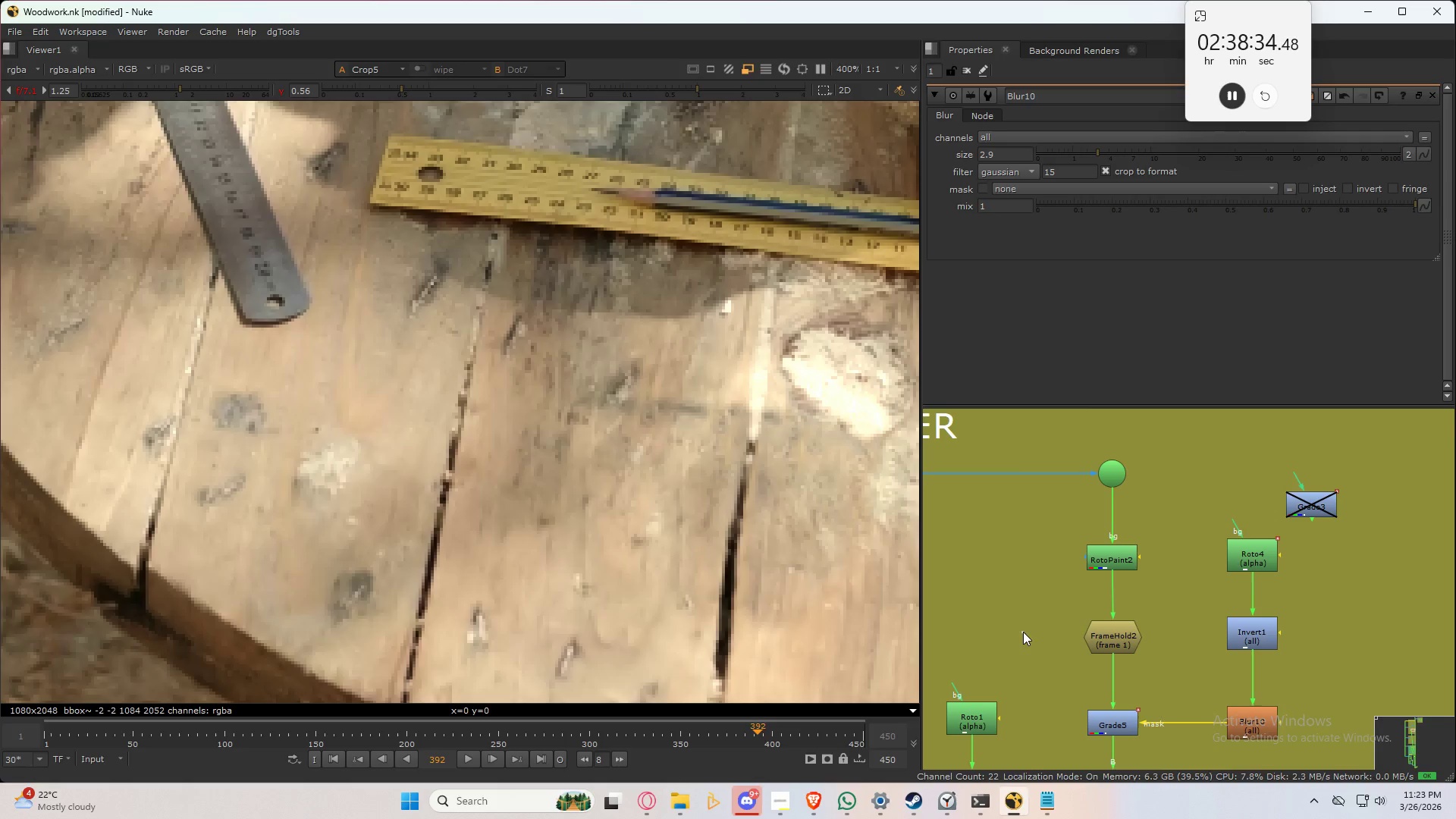 
triple_click([1023, 632])
 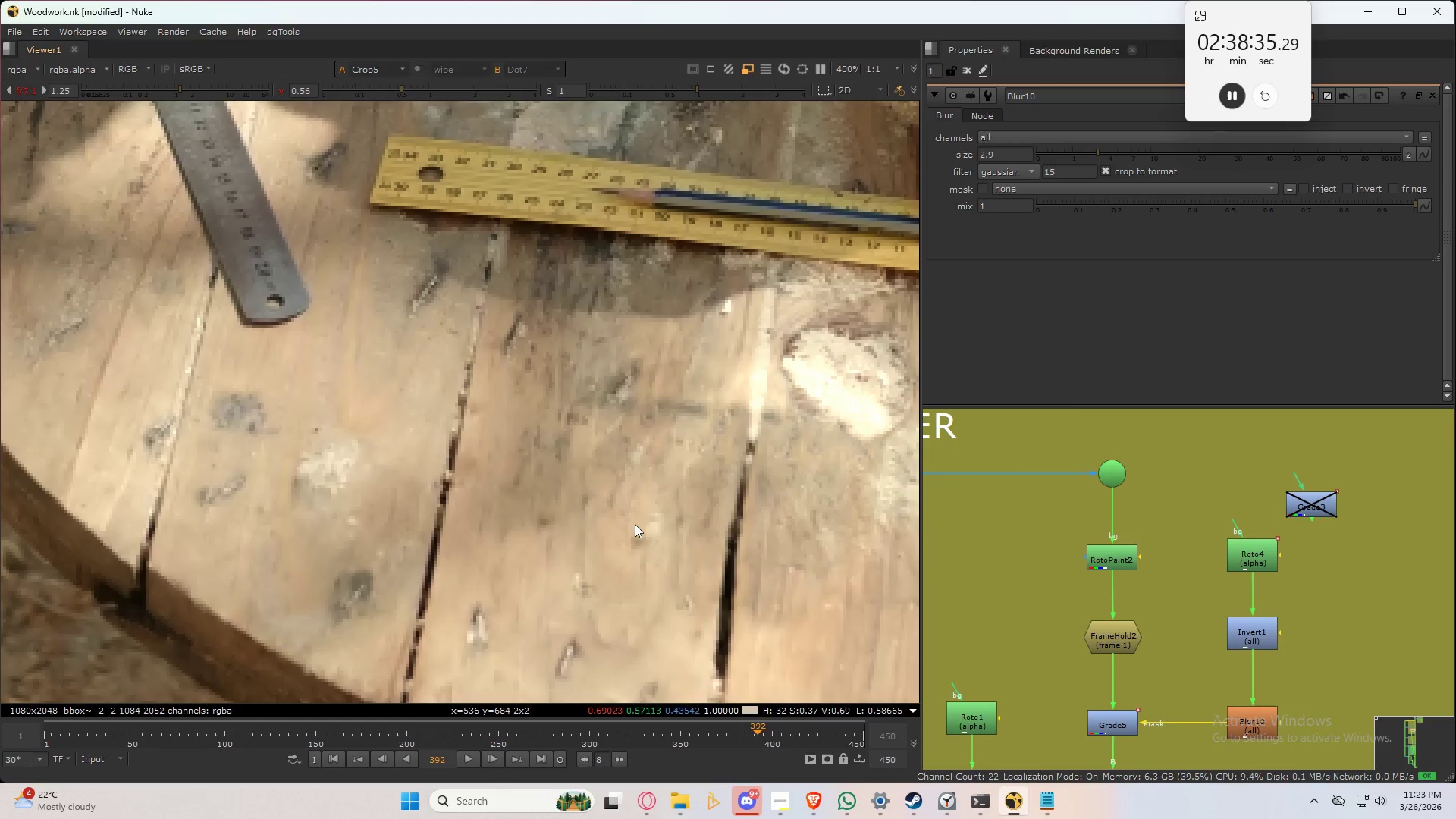 
scroll: coordinate [630, 527], scroll_direction: down, amount: 1.0
 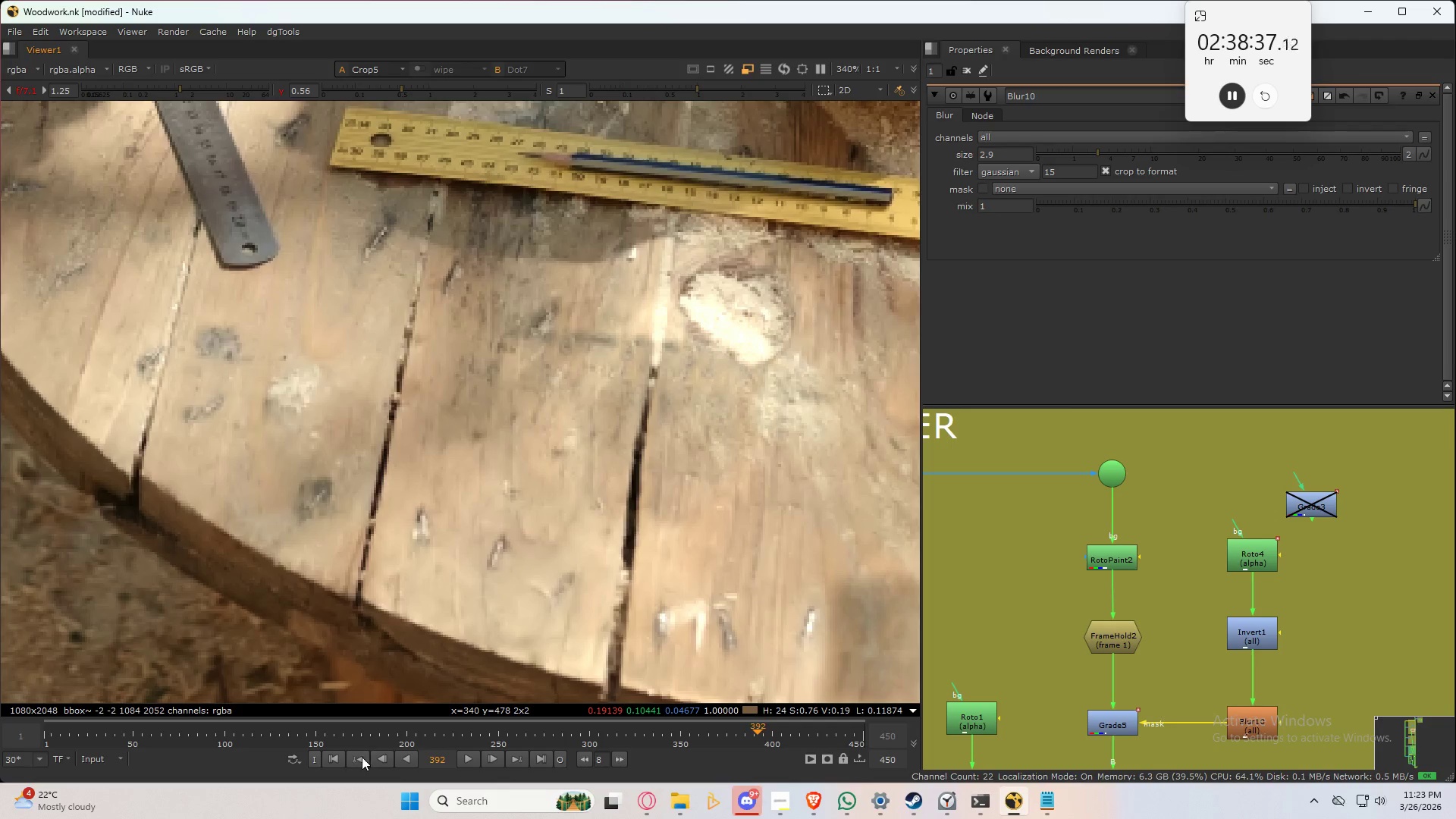 
left_click([337, 756])
 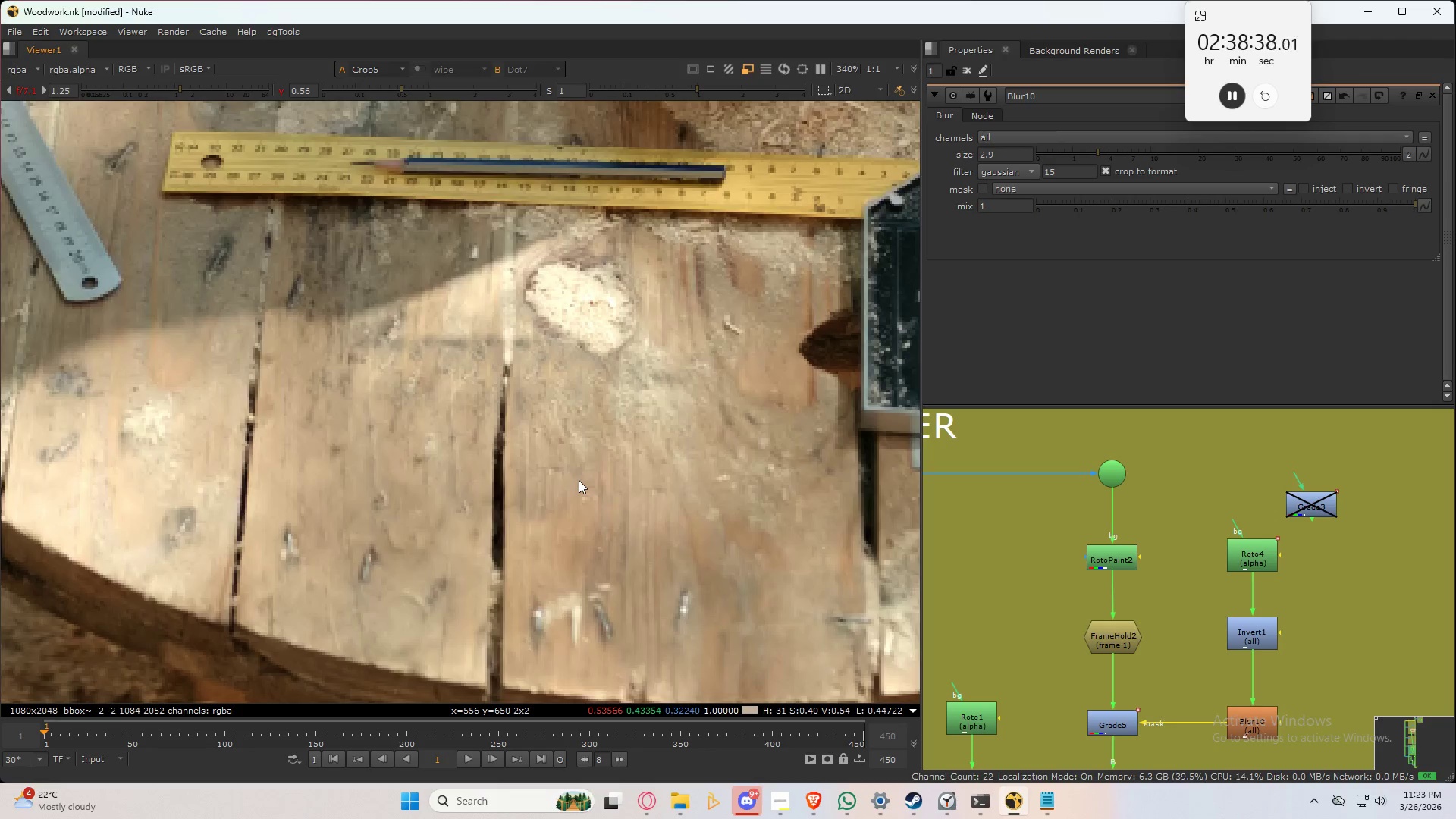 
key(Control+S)
 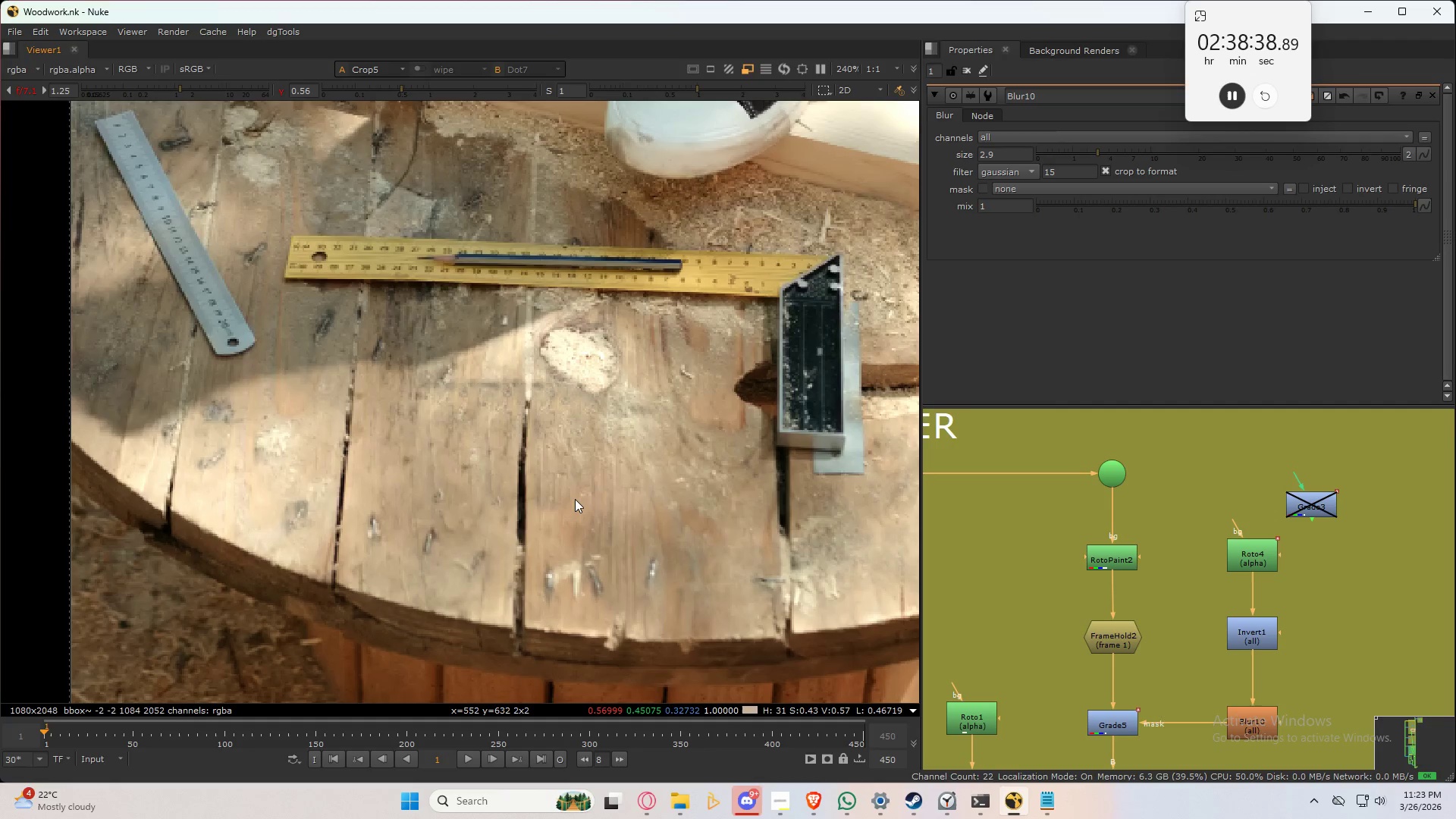 
scroll: coordinate [578, 487], scroll_direction: down, amount: 2.0
 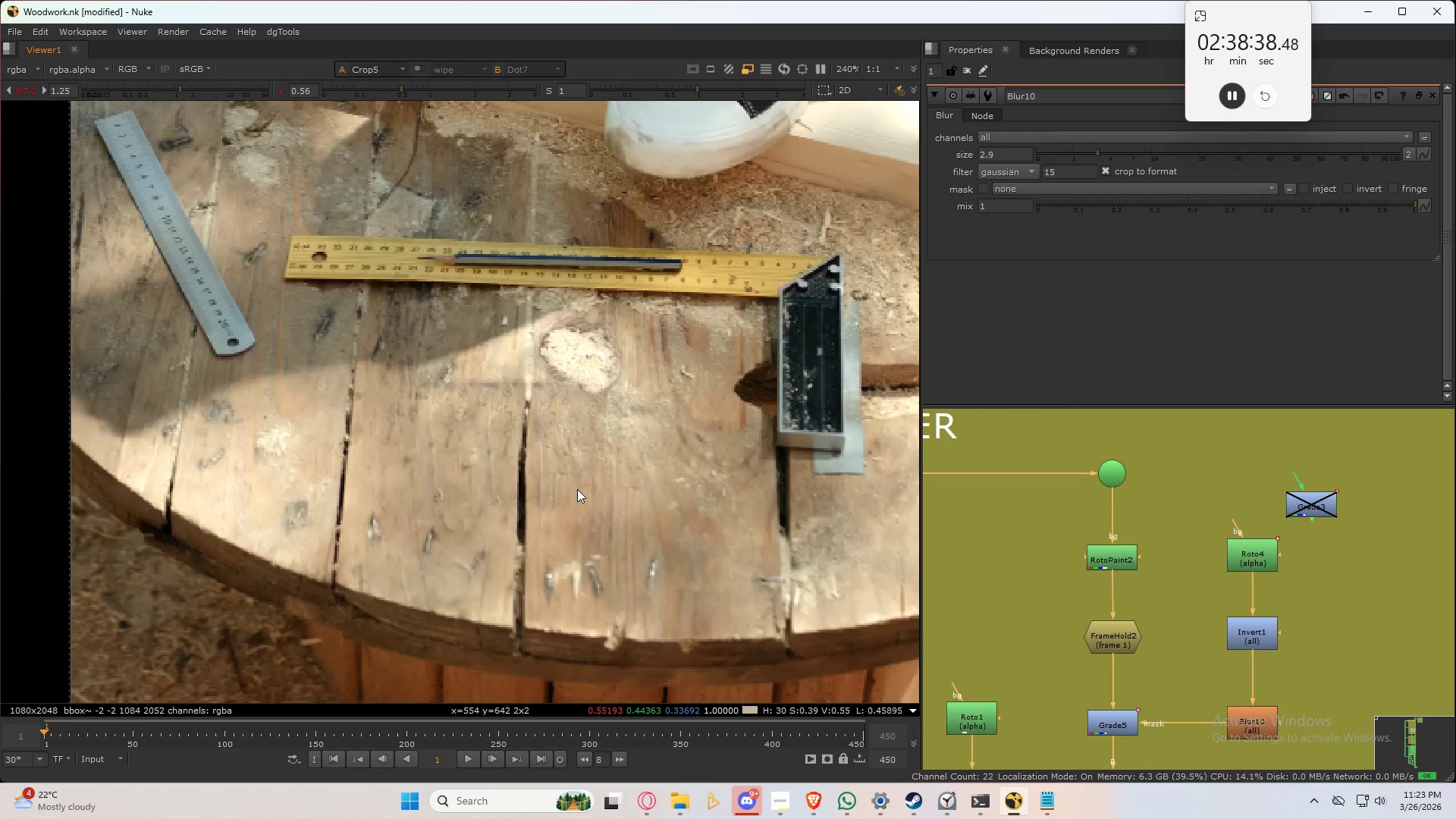 
key(Control+S)
 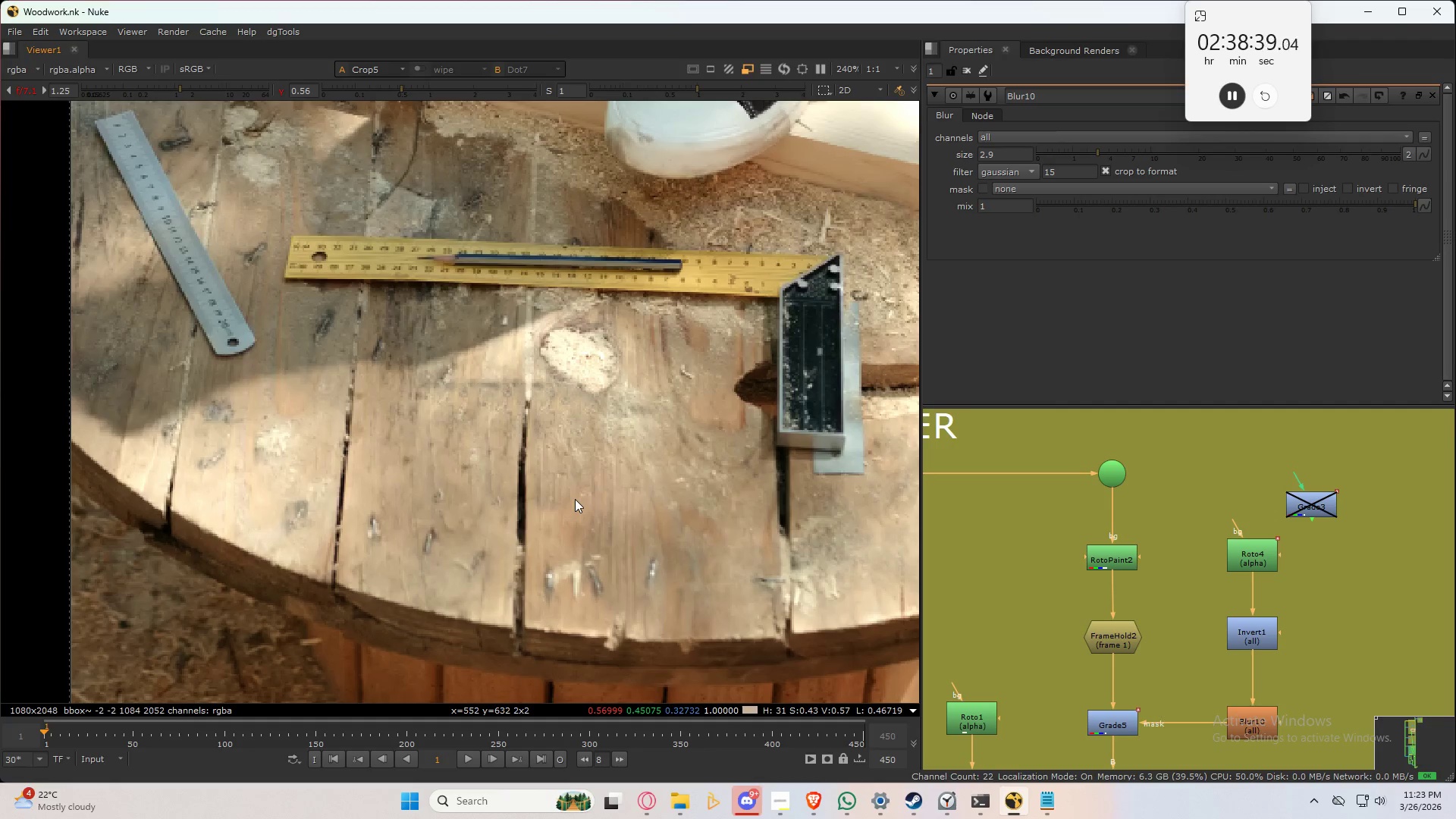 
key(Control+S)
 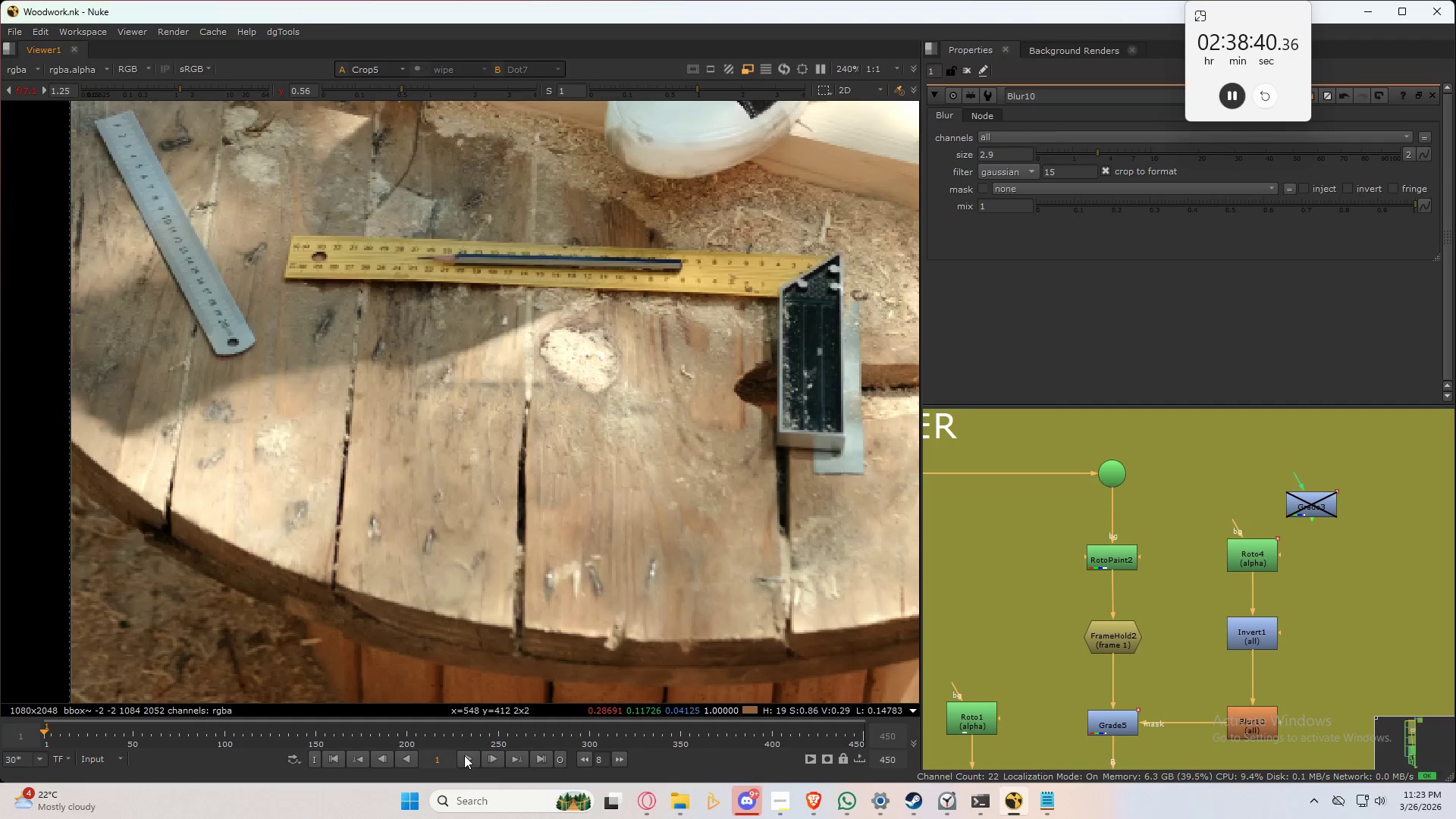 
left_click([464, 755])
 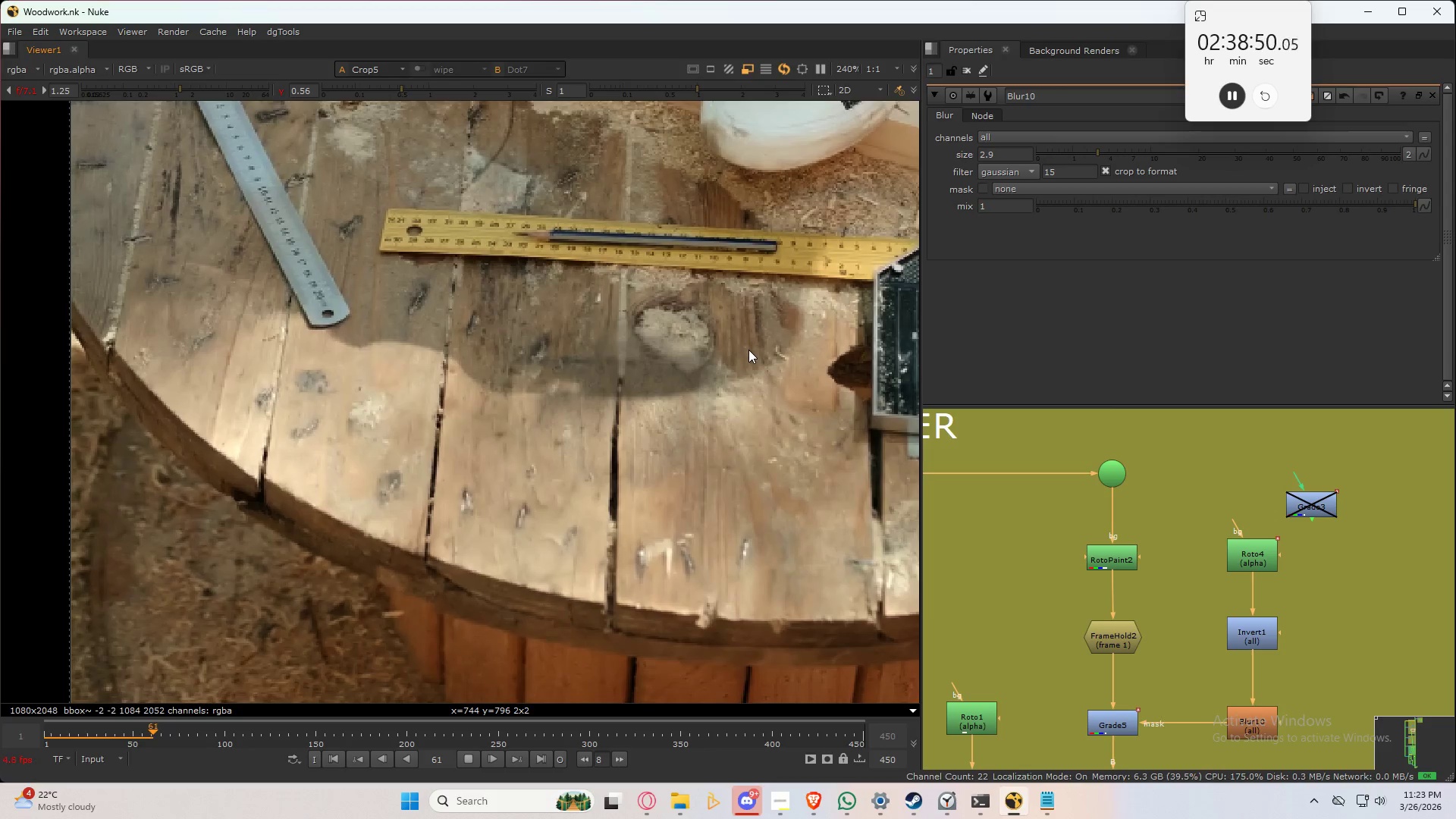 
wait(14.17)
 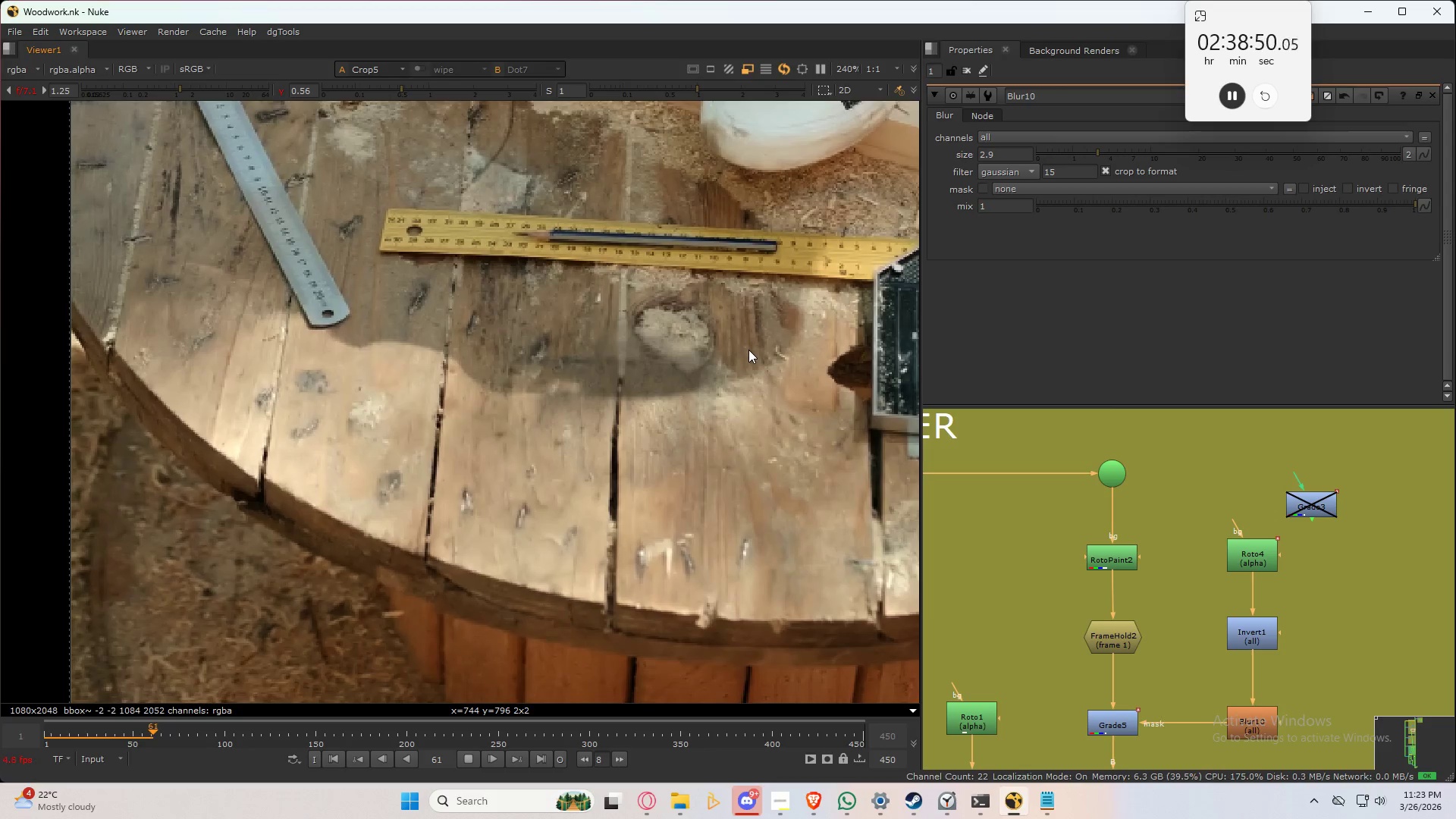 
key(Q)
 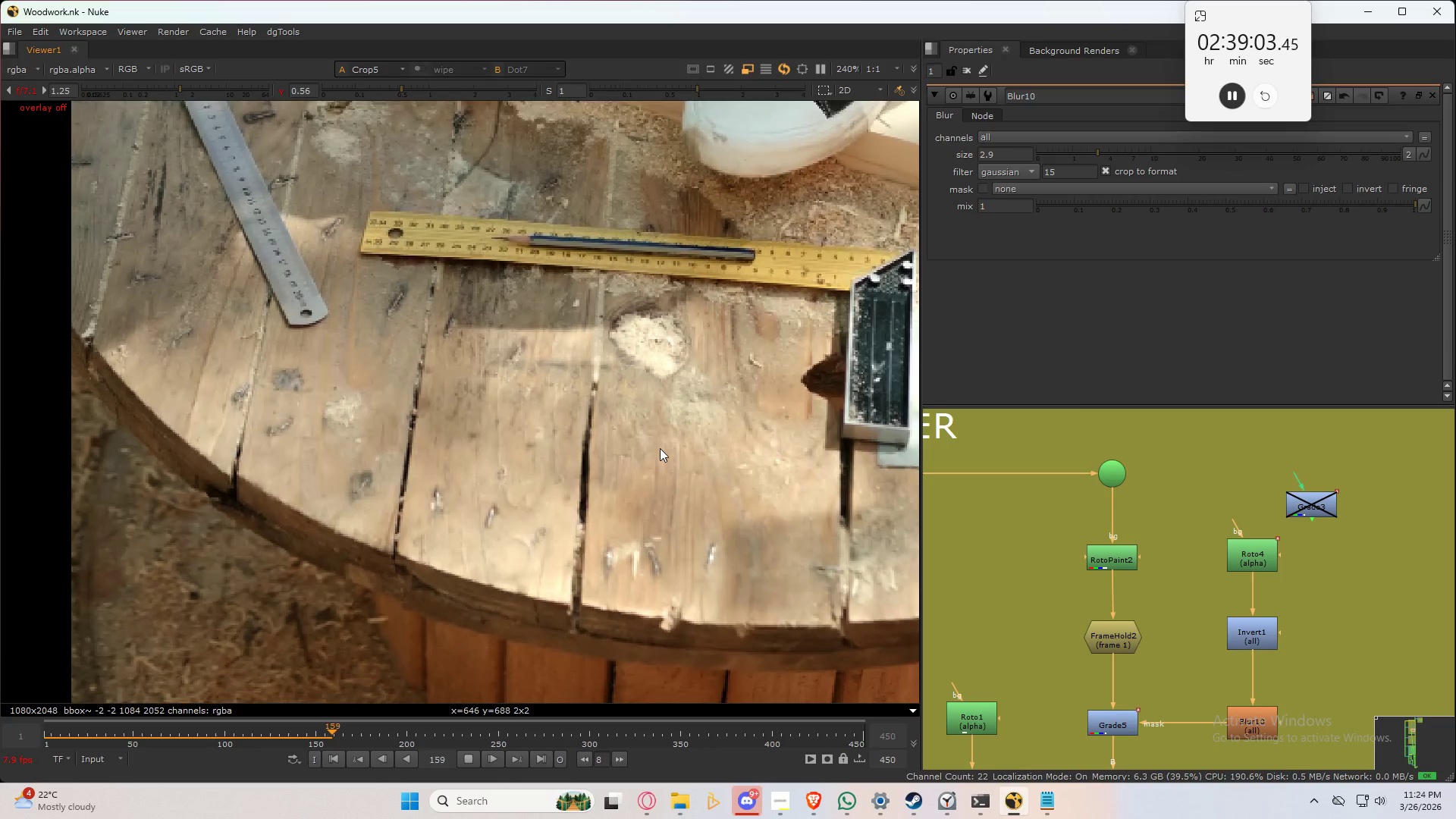 
wait(13.41)
 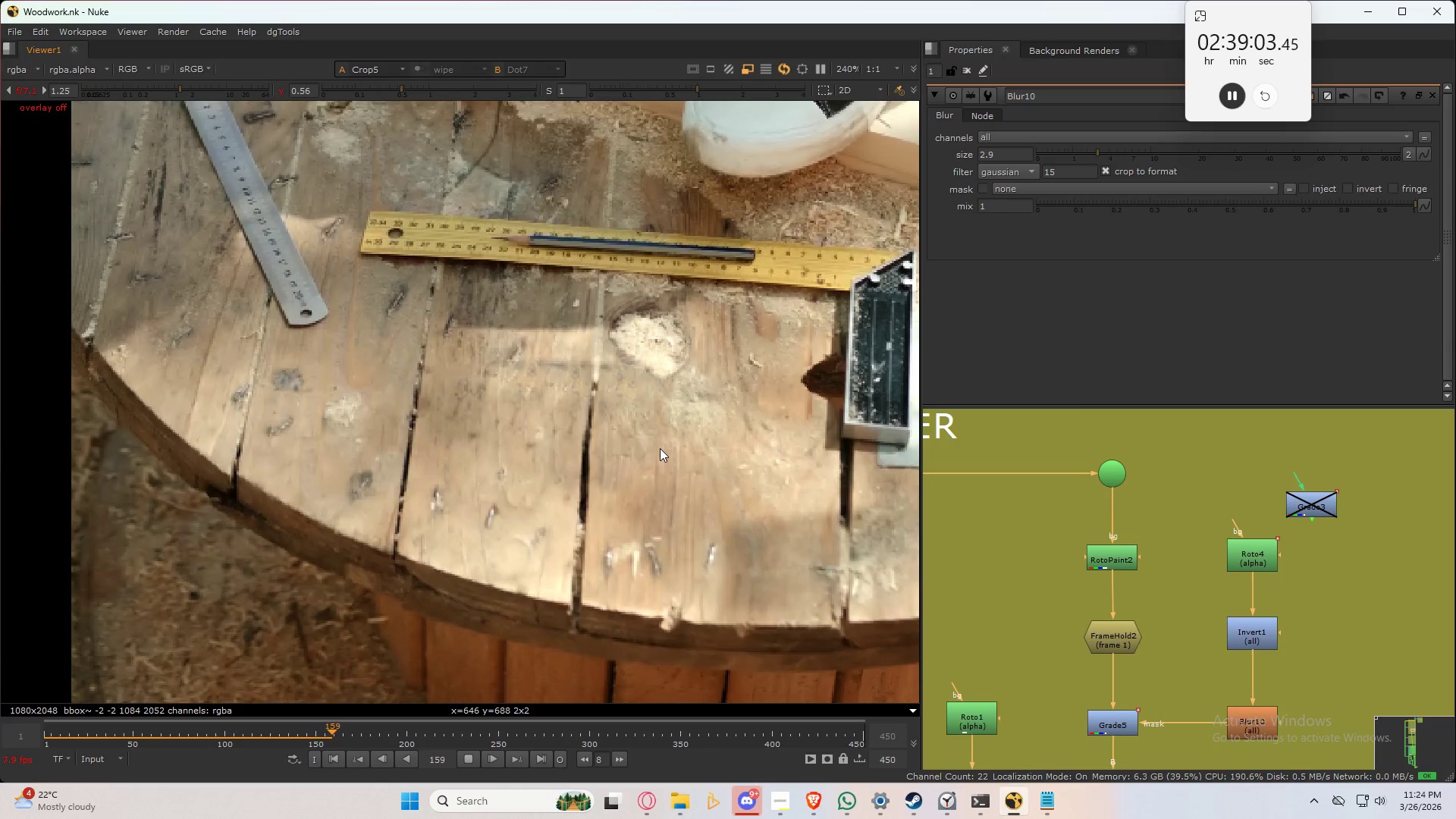 
left_click([315, 730])
 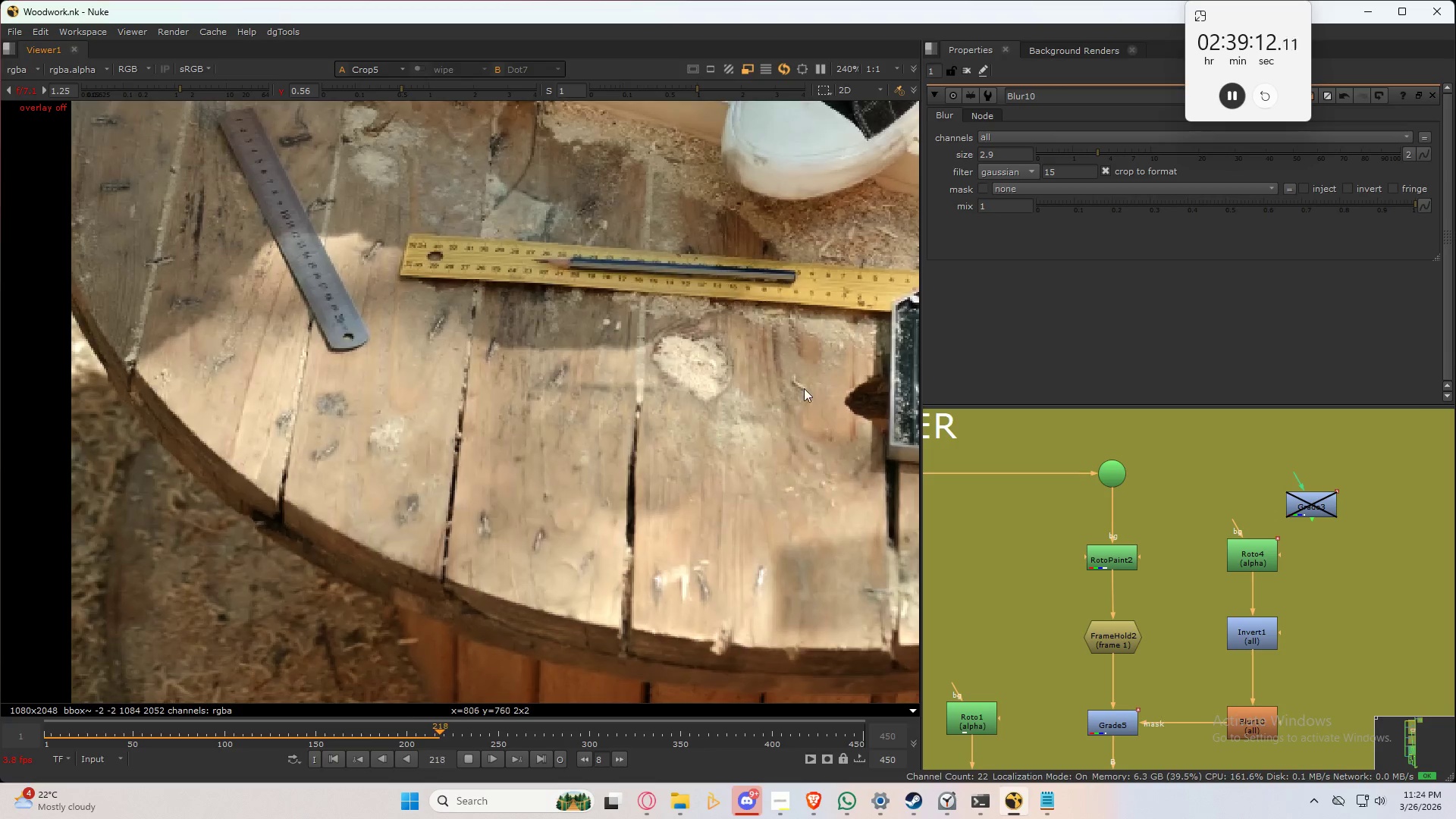 
wait(5.03)
 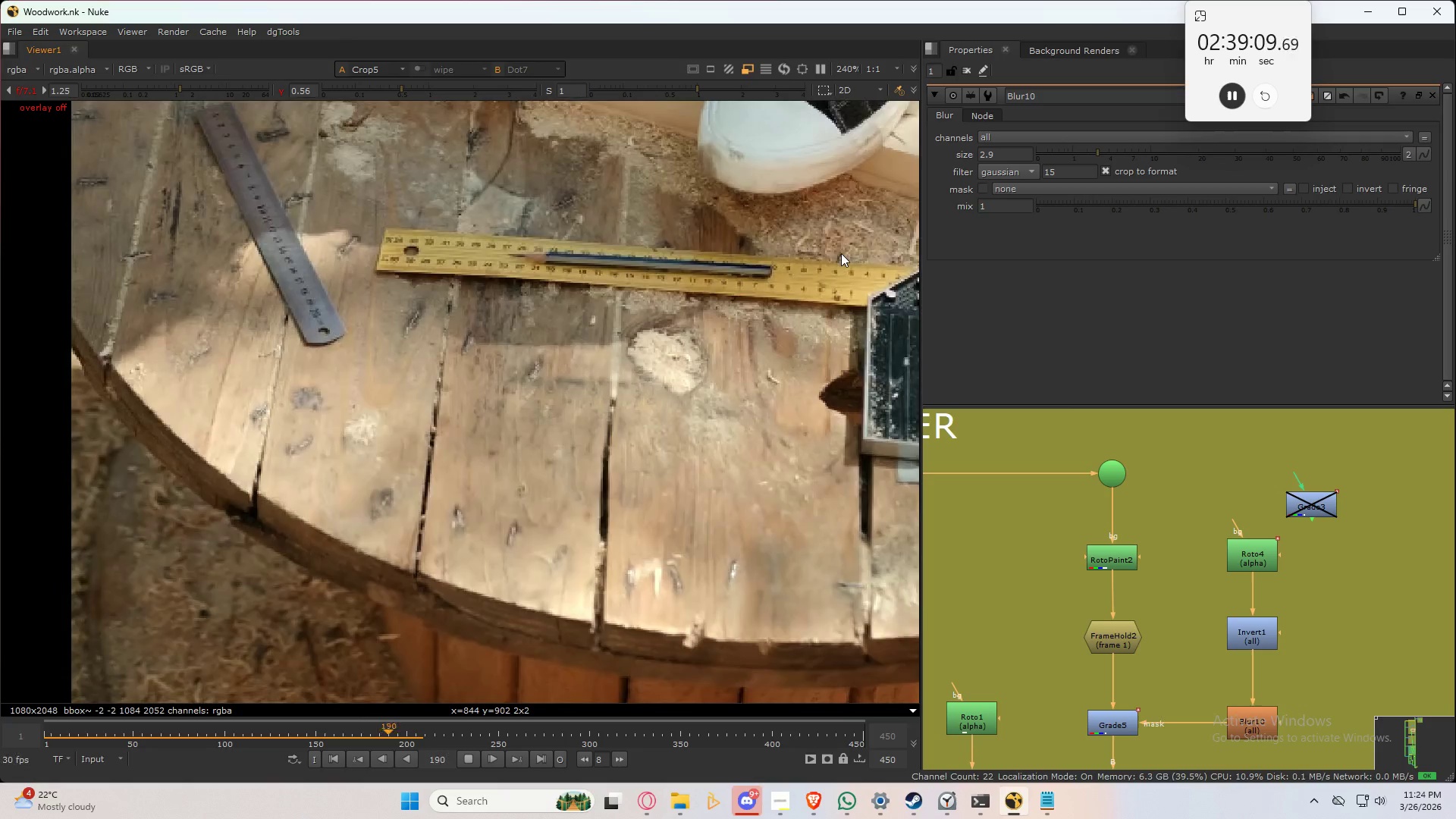 
left_click([472, 763])
 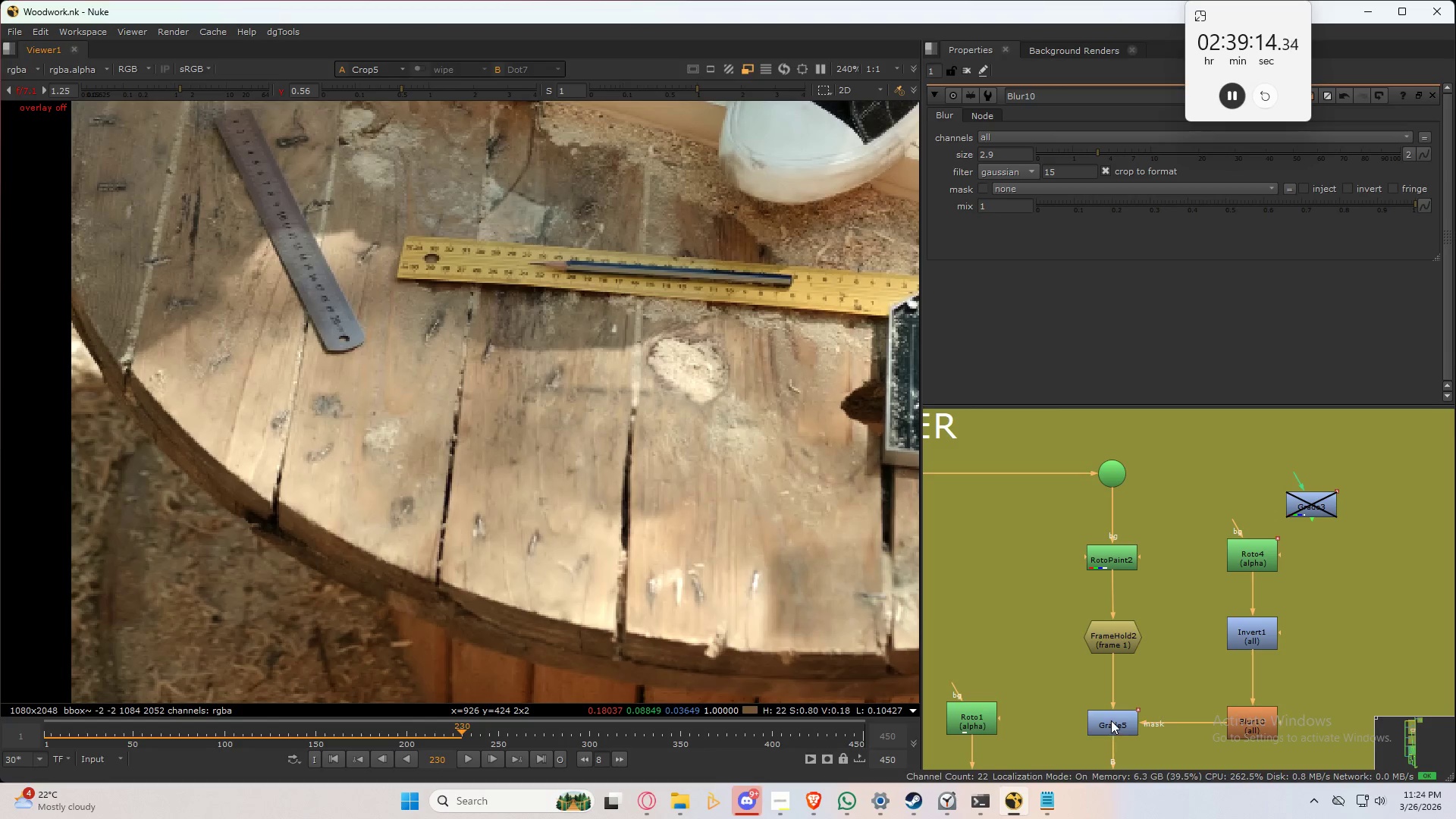 
double_click([1111, 720])
 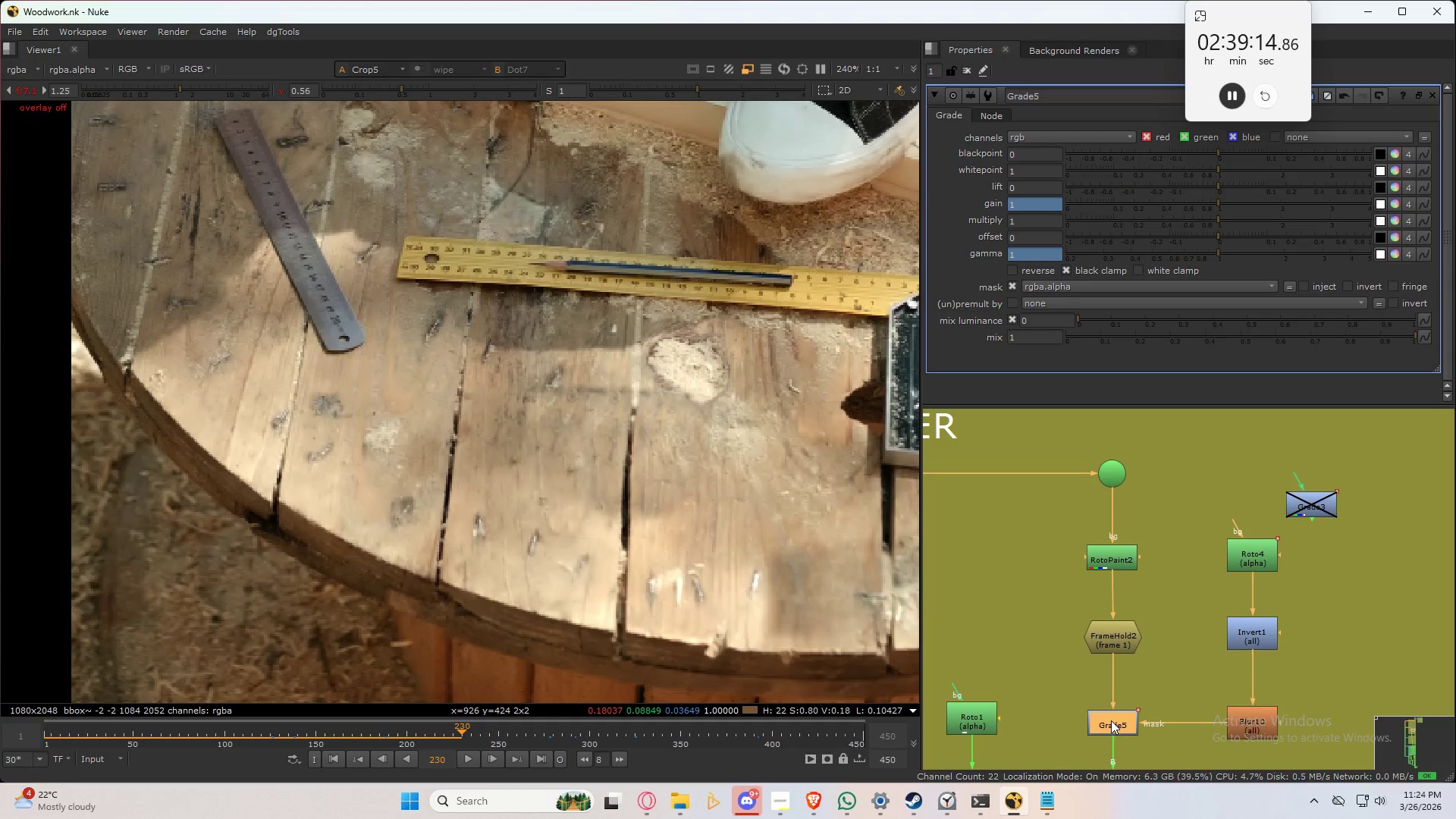 
triple_click([1111, 720])
 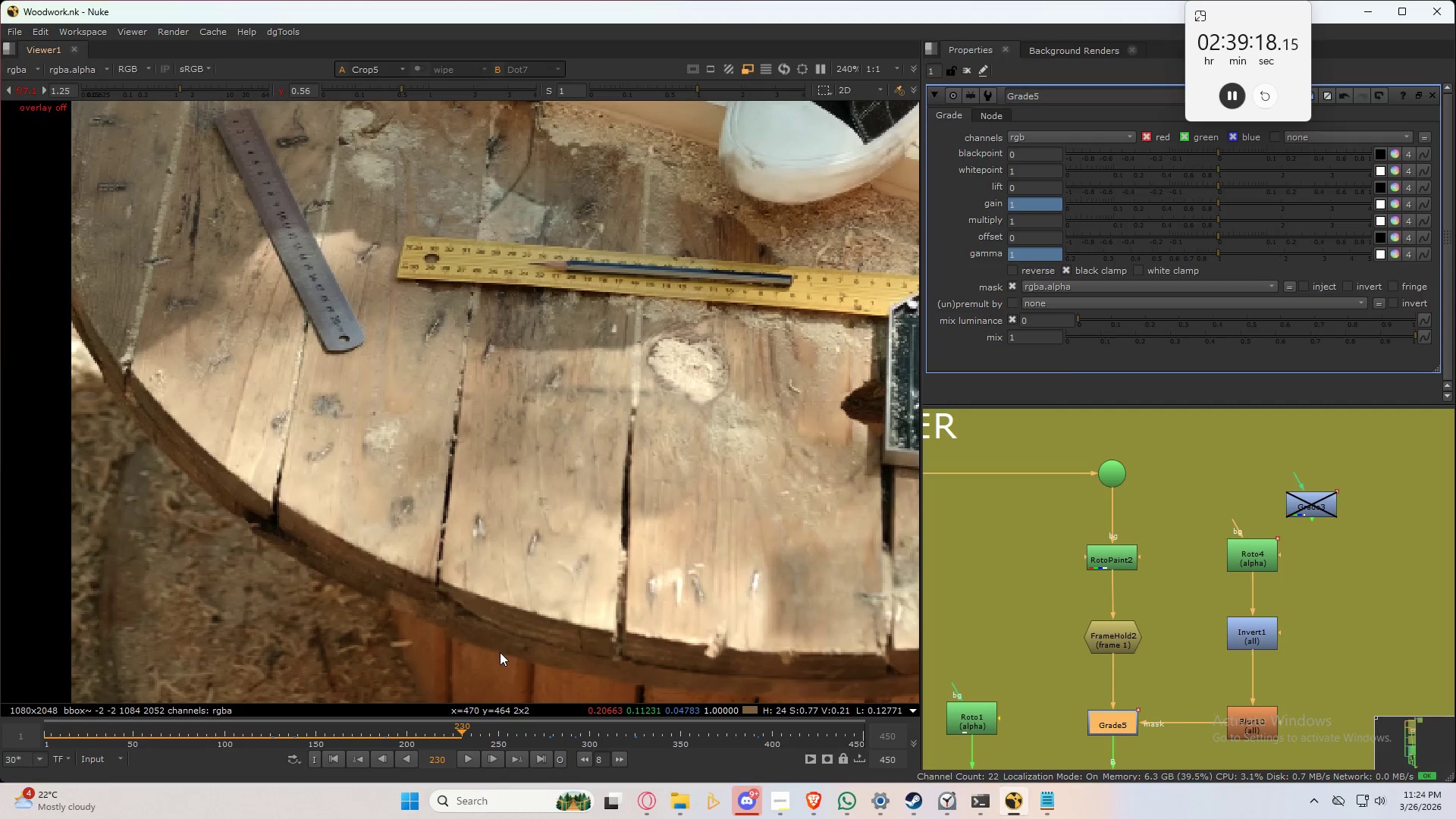 
key(Alt+ArrowLeft)
 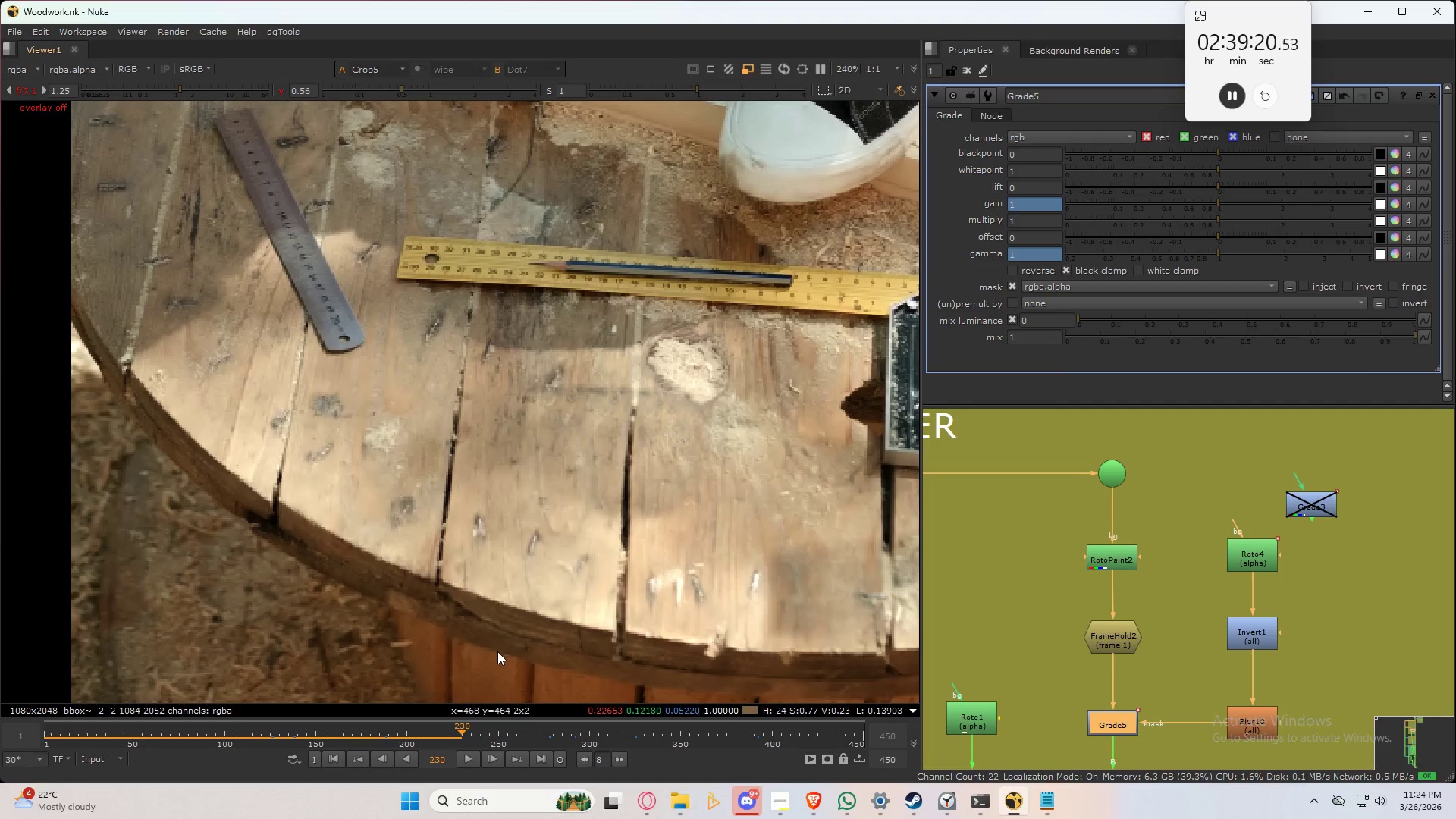 
left_click([637, 584])
 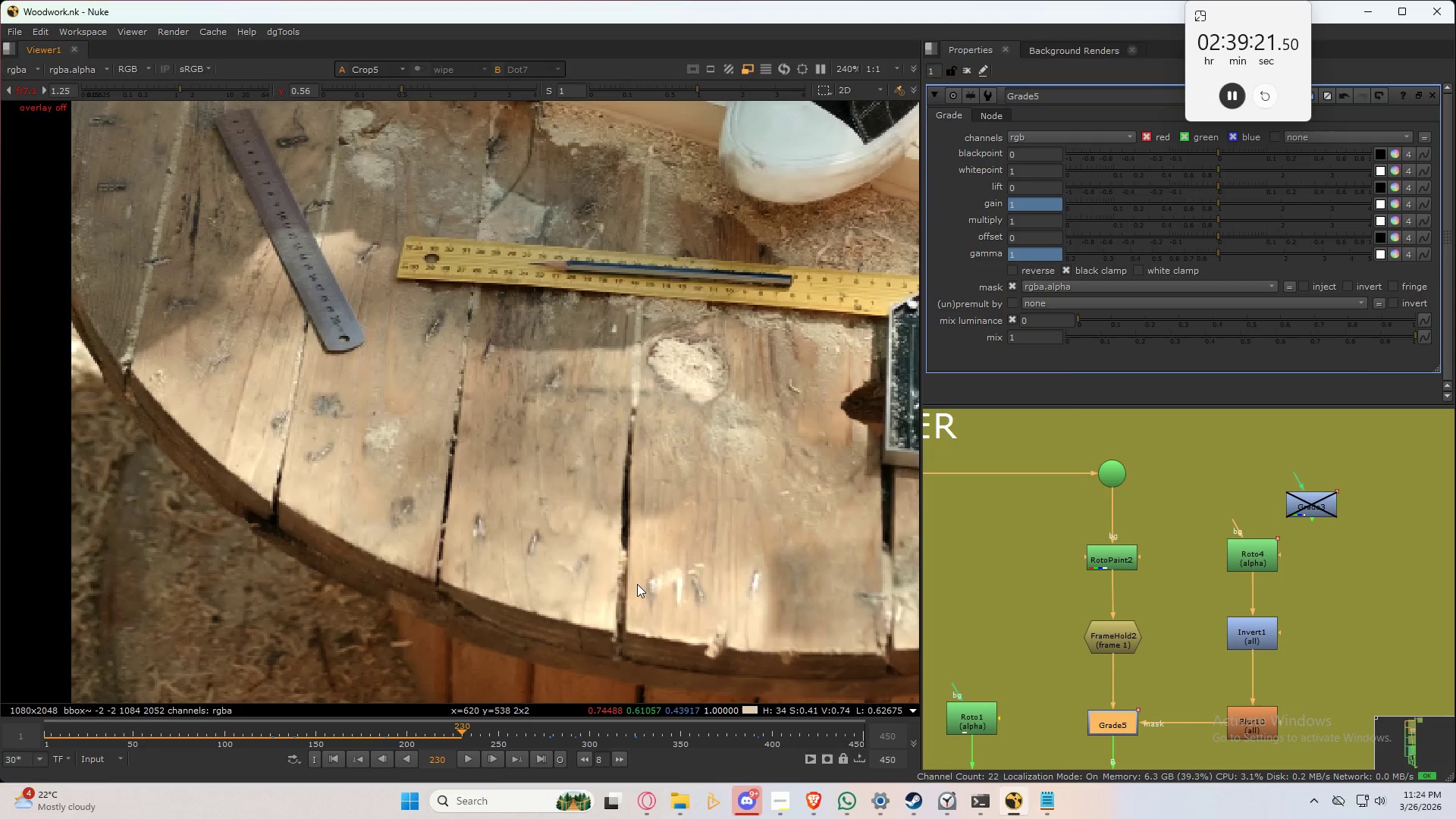 
key(Alt+ArrowLeft)
 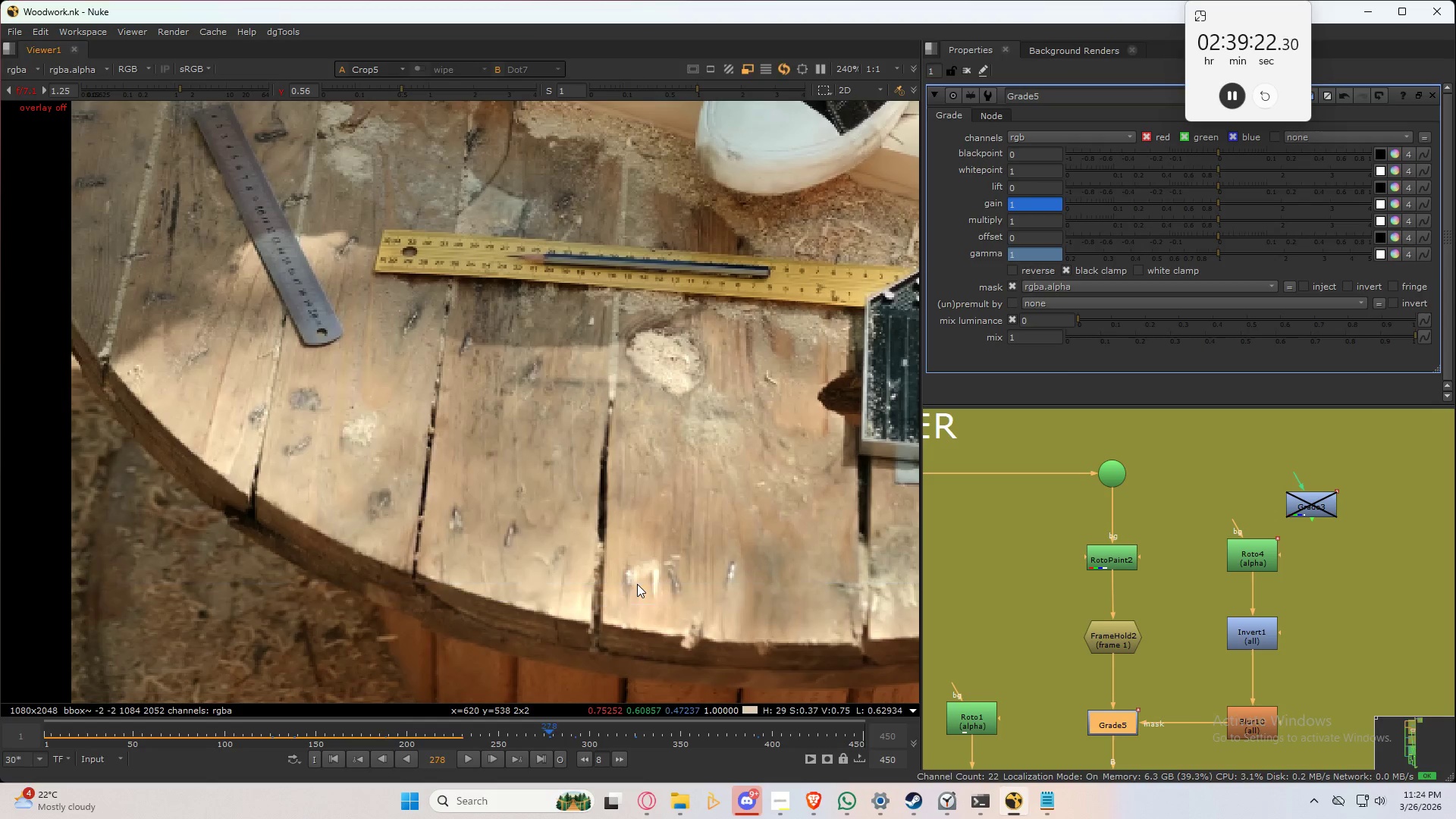 
key(Alt+ArrowRight)
 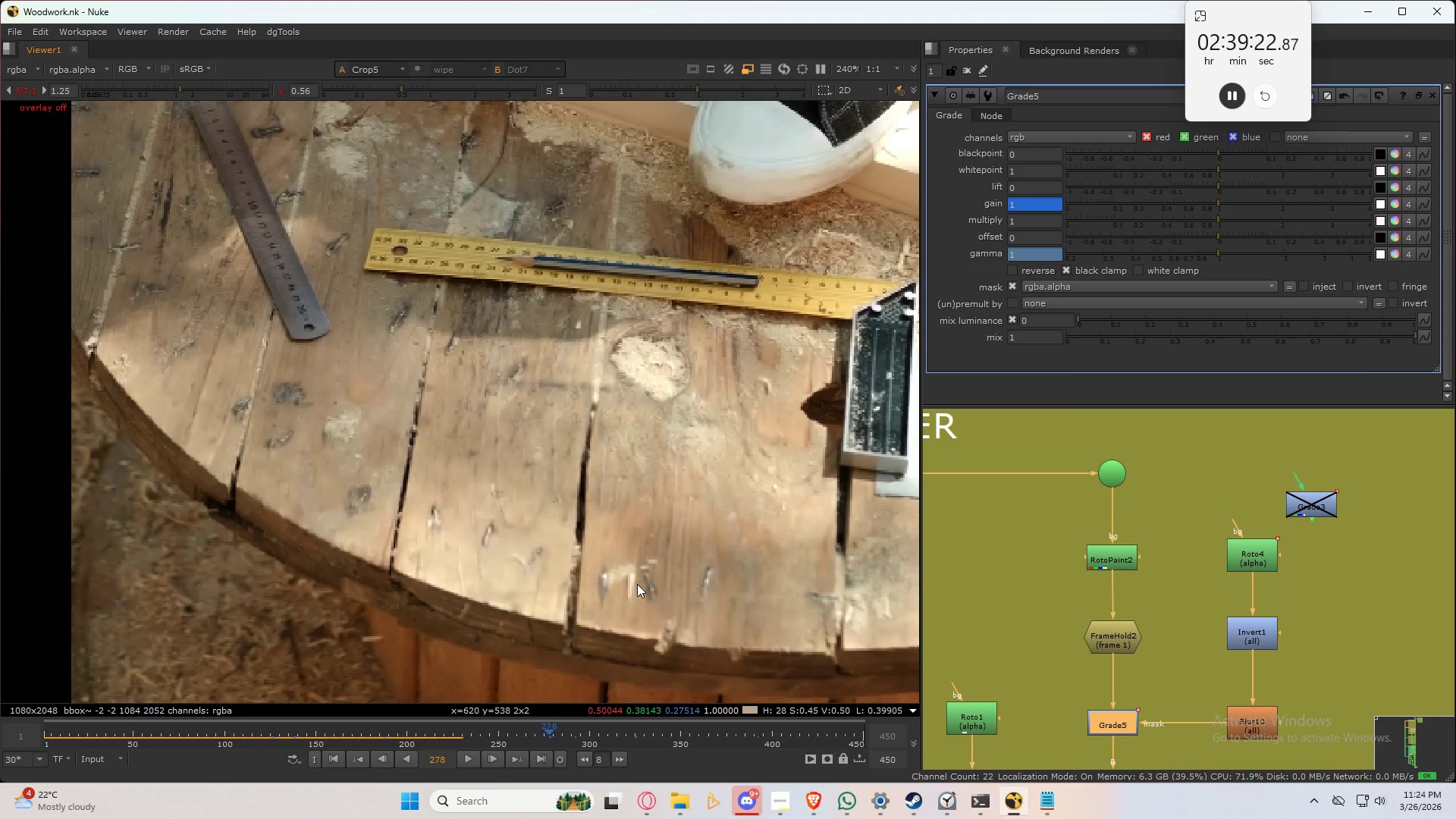 
key(Control+ArrowLeft)
 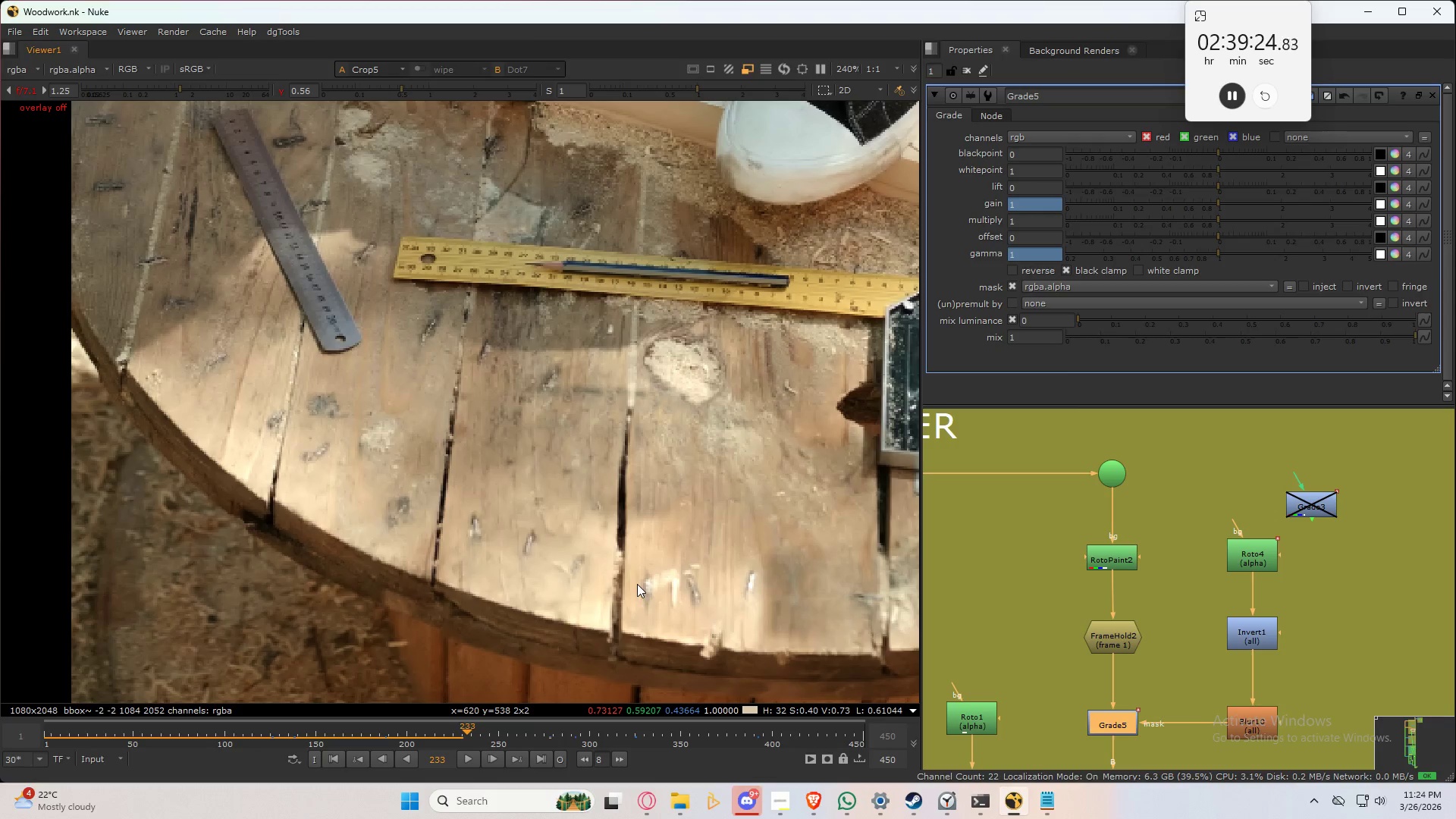 
key(ArrowLeft)
 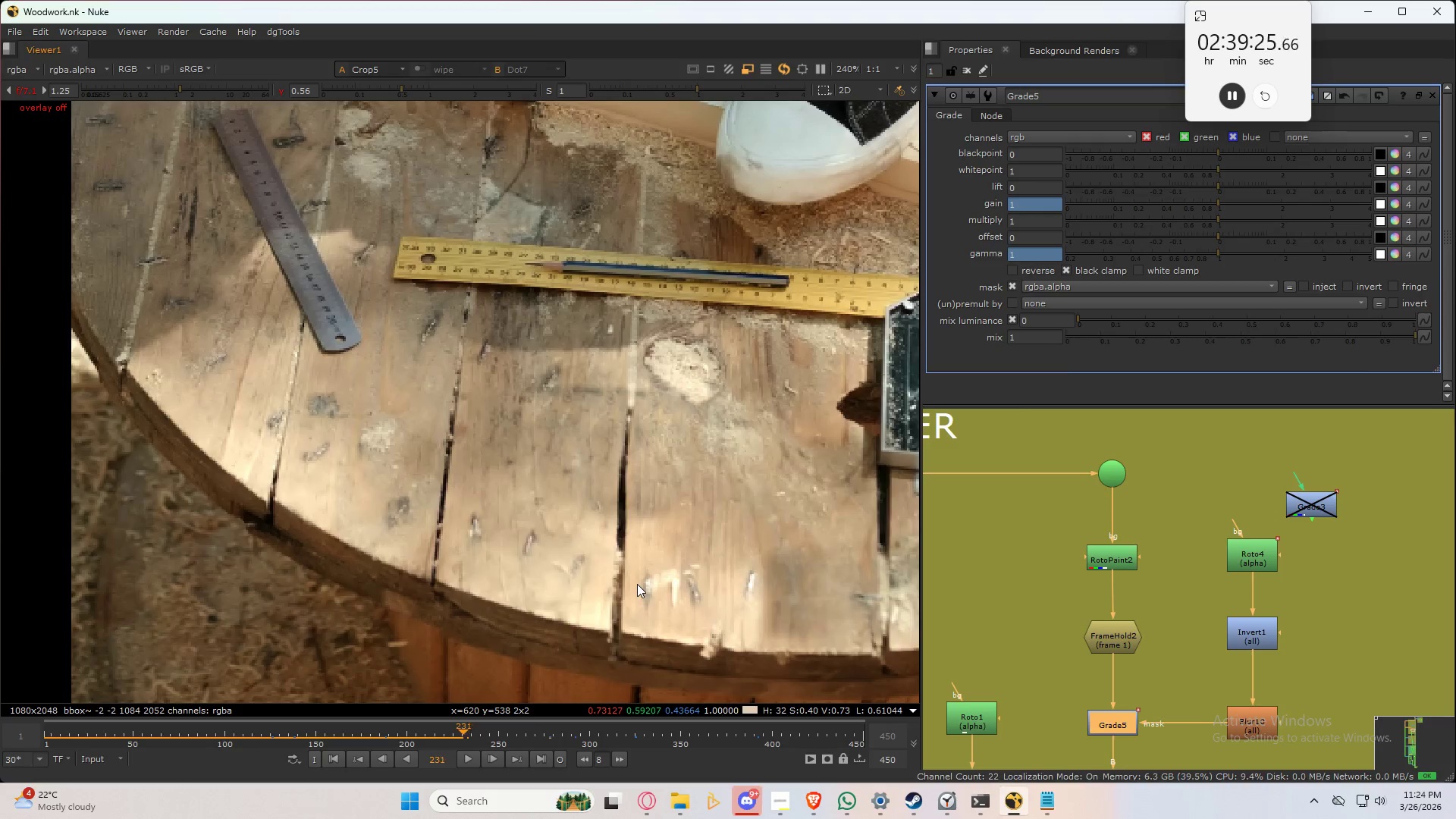 
key(ArrowLeft)
 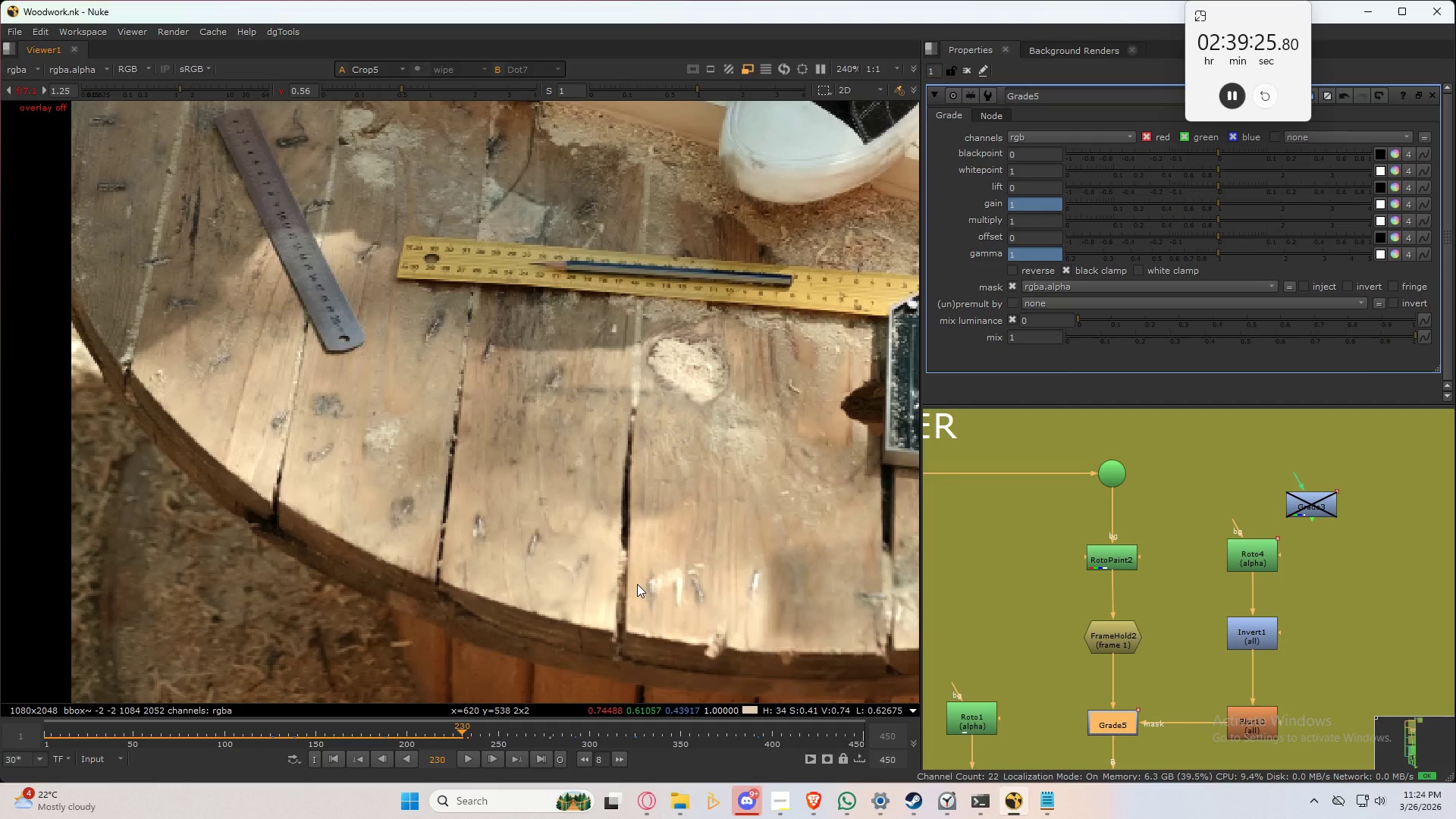 
key(ArrowLeft)
 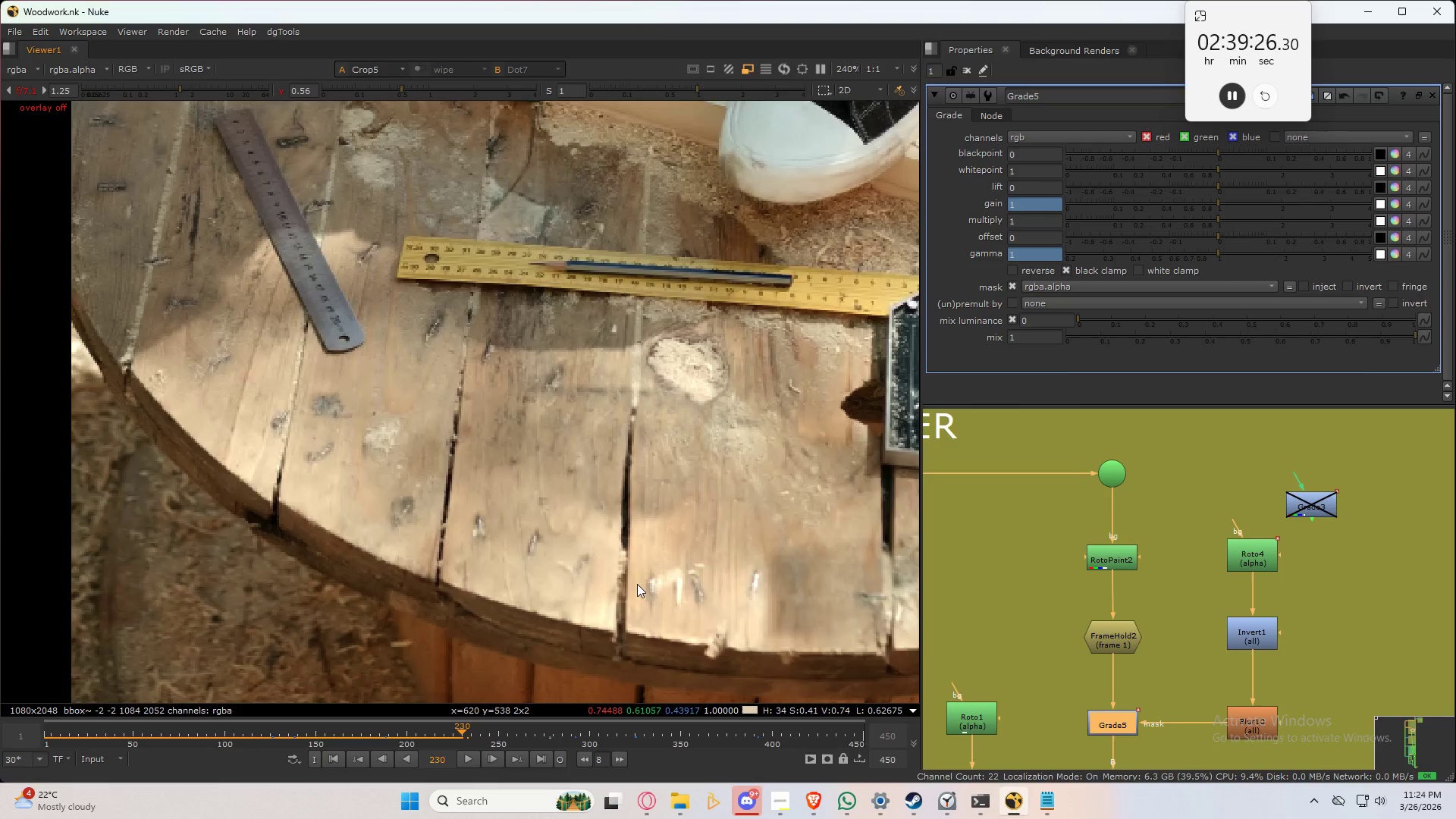 
key(ArrowLeft)
 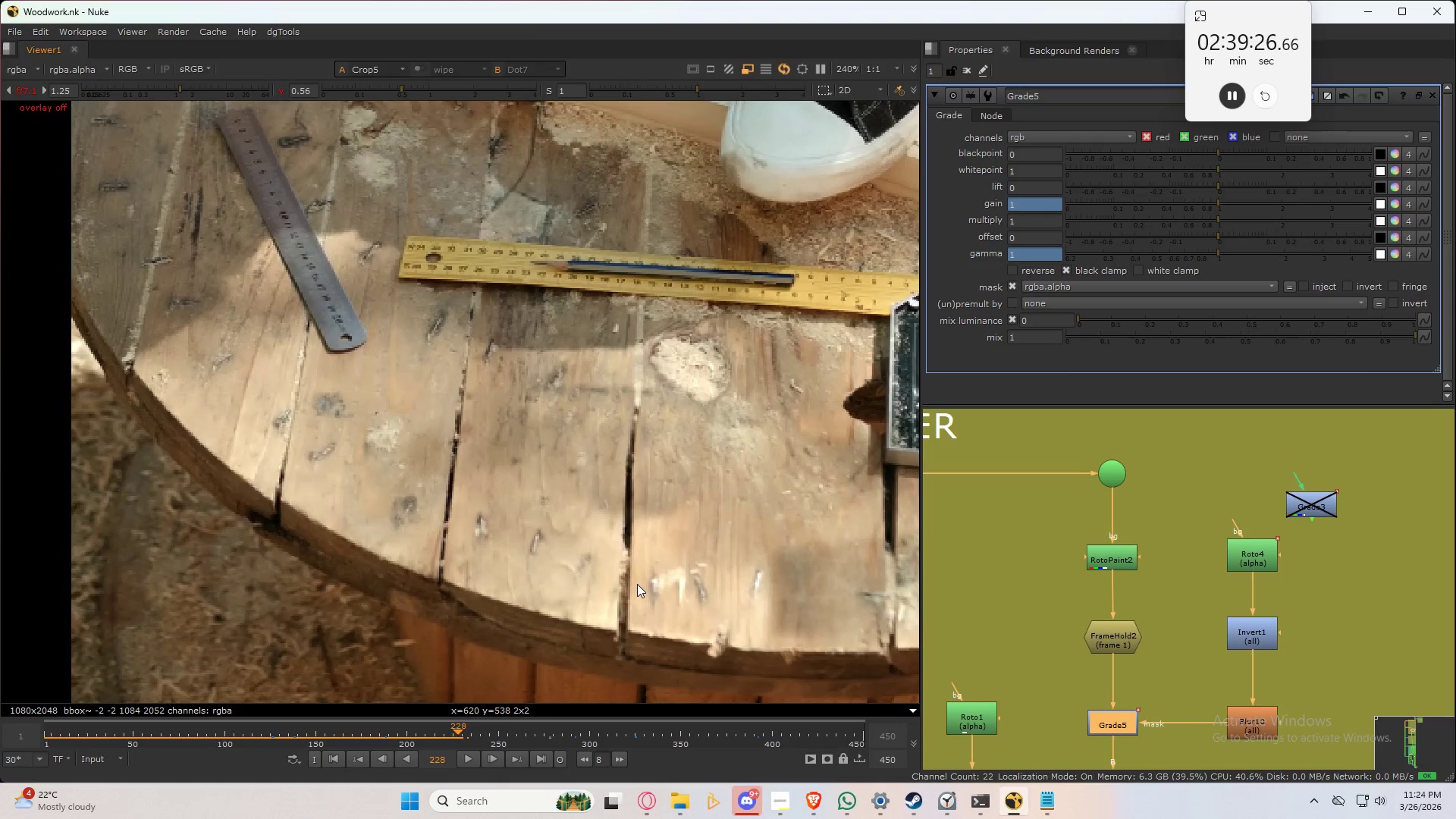 
key(ArrowLeft)
 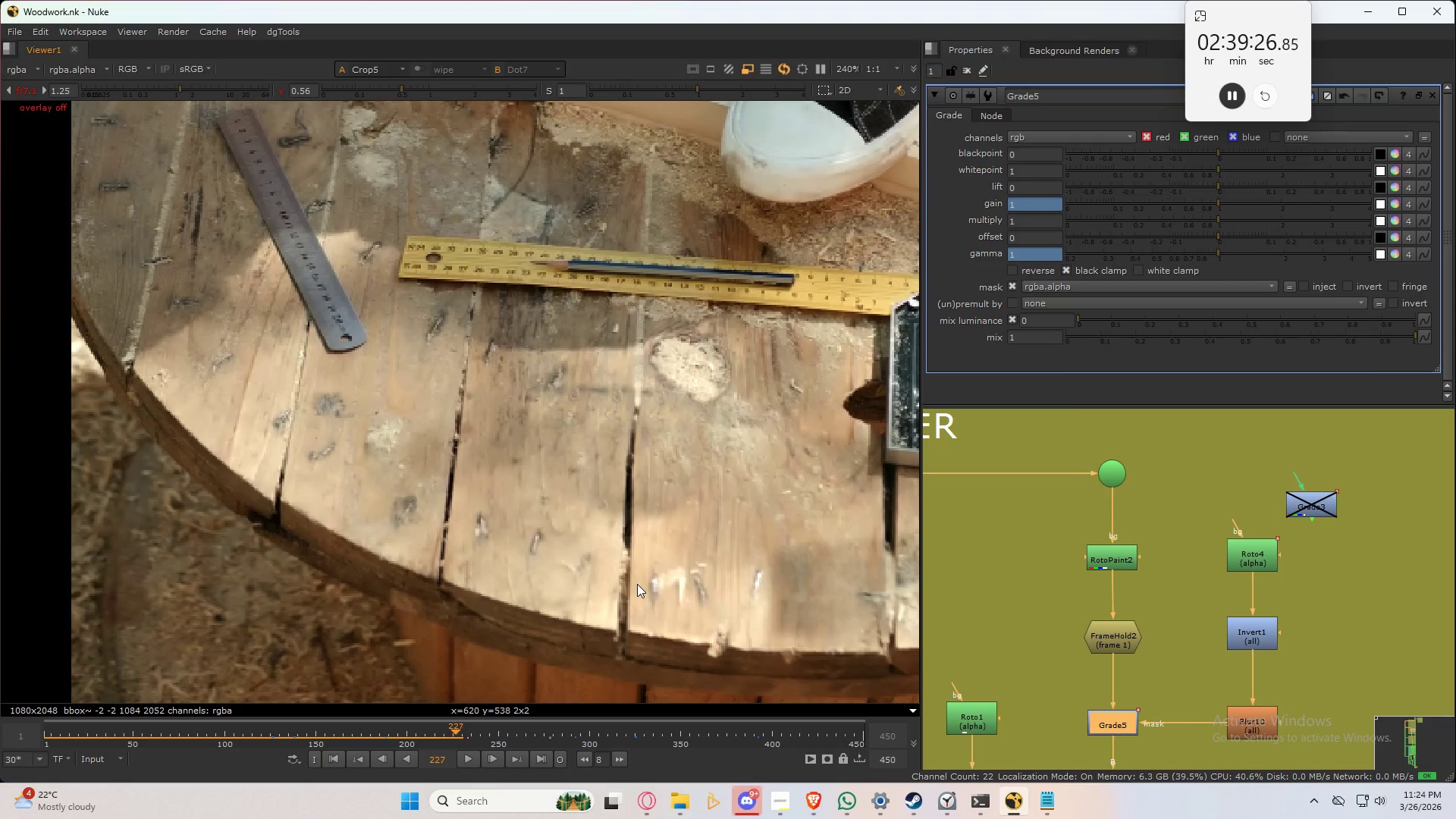 
key(ArrowLeft)
 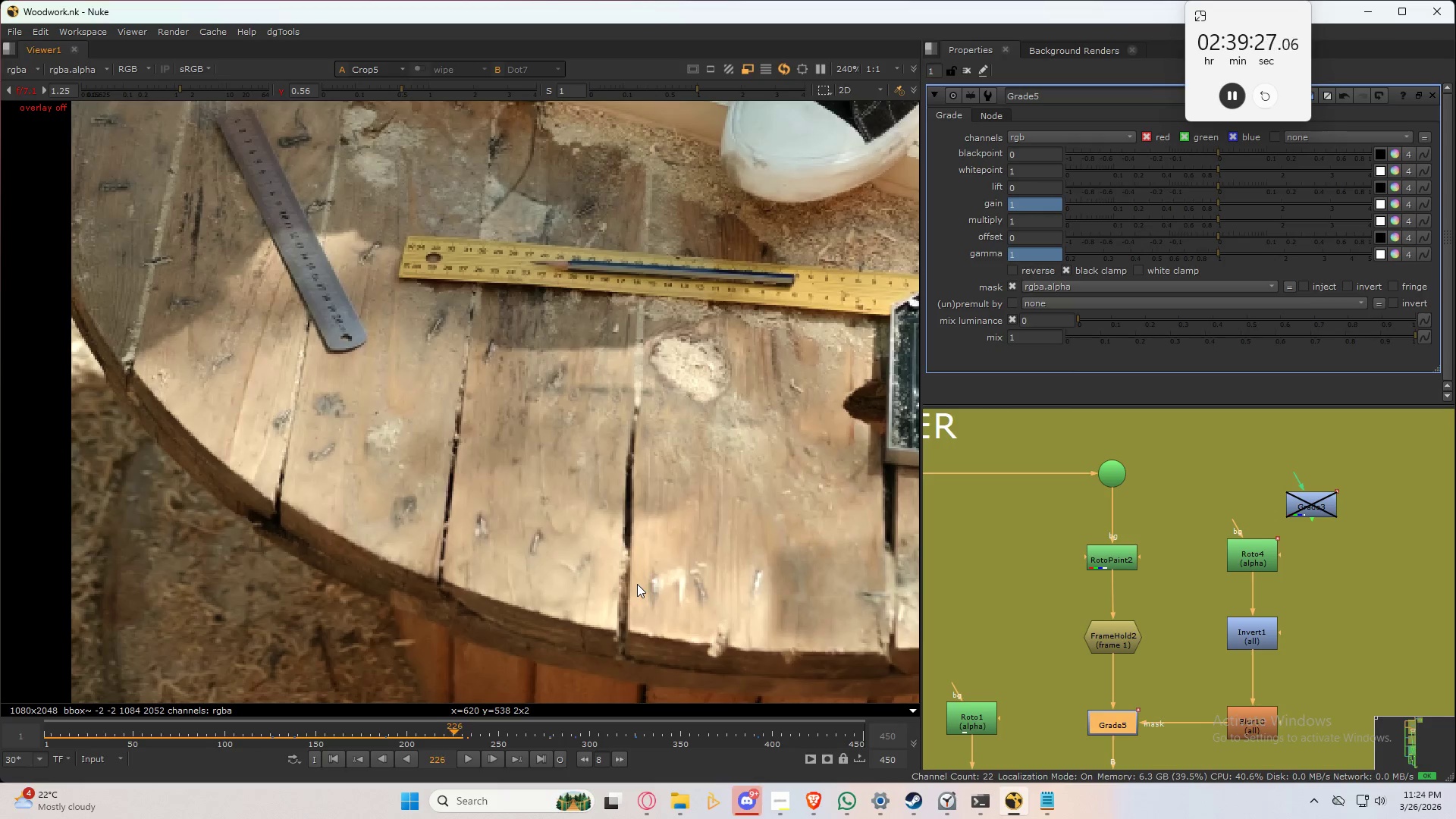 
key(ArrowLeft)
 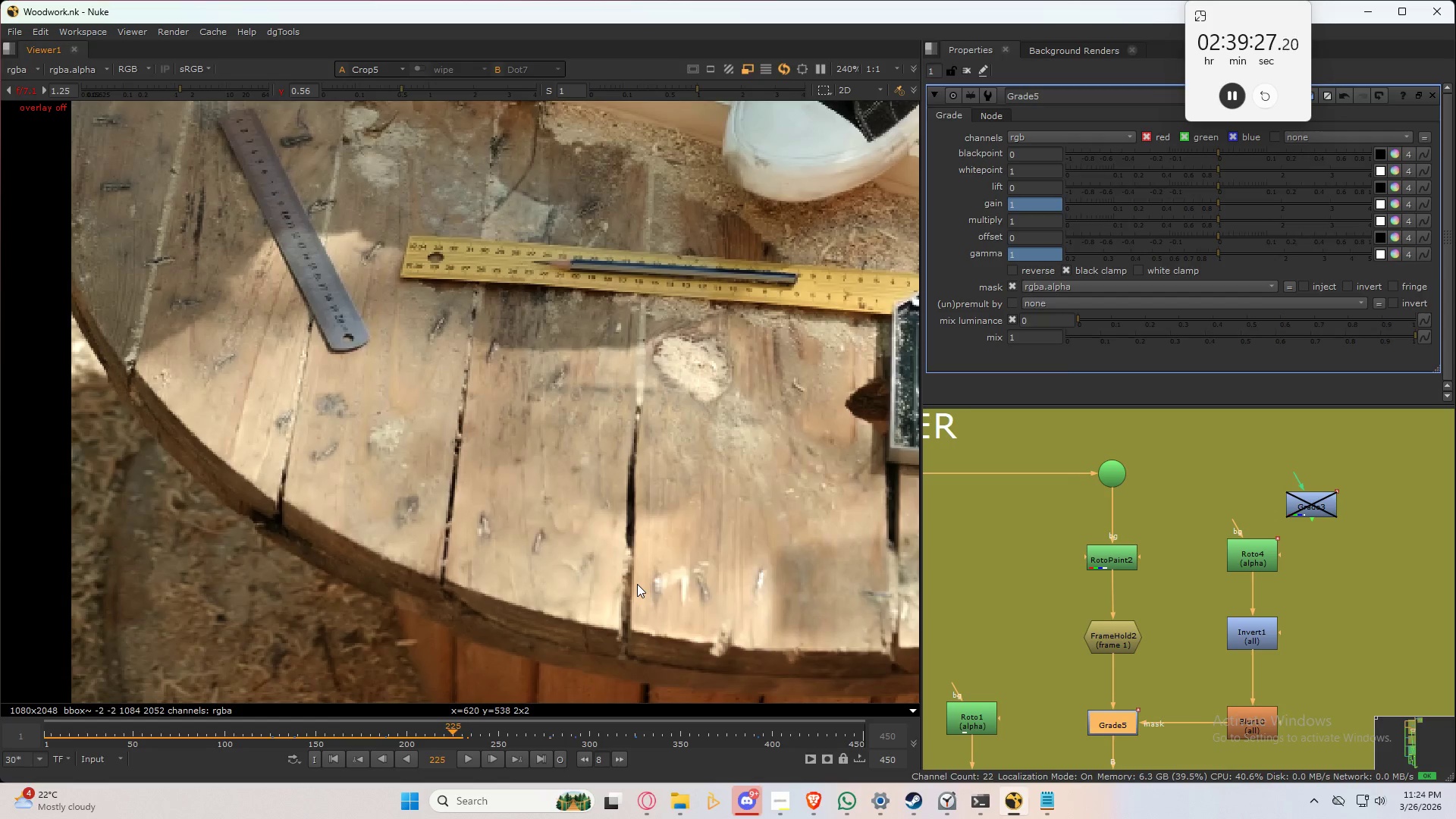 
key(ArrowLeft)
 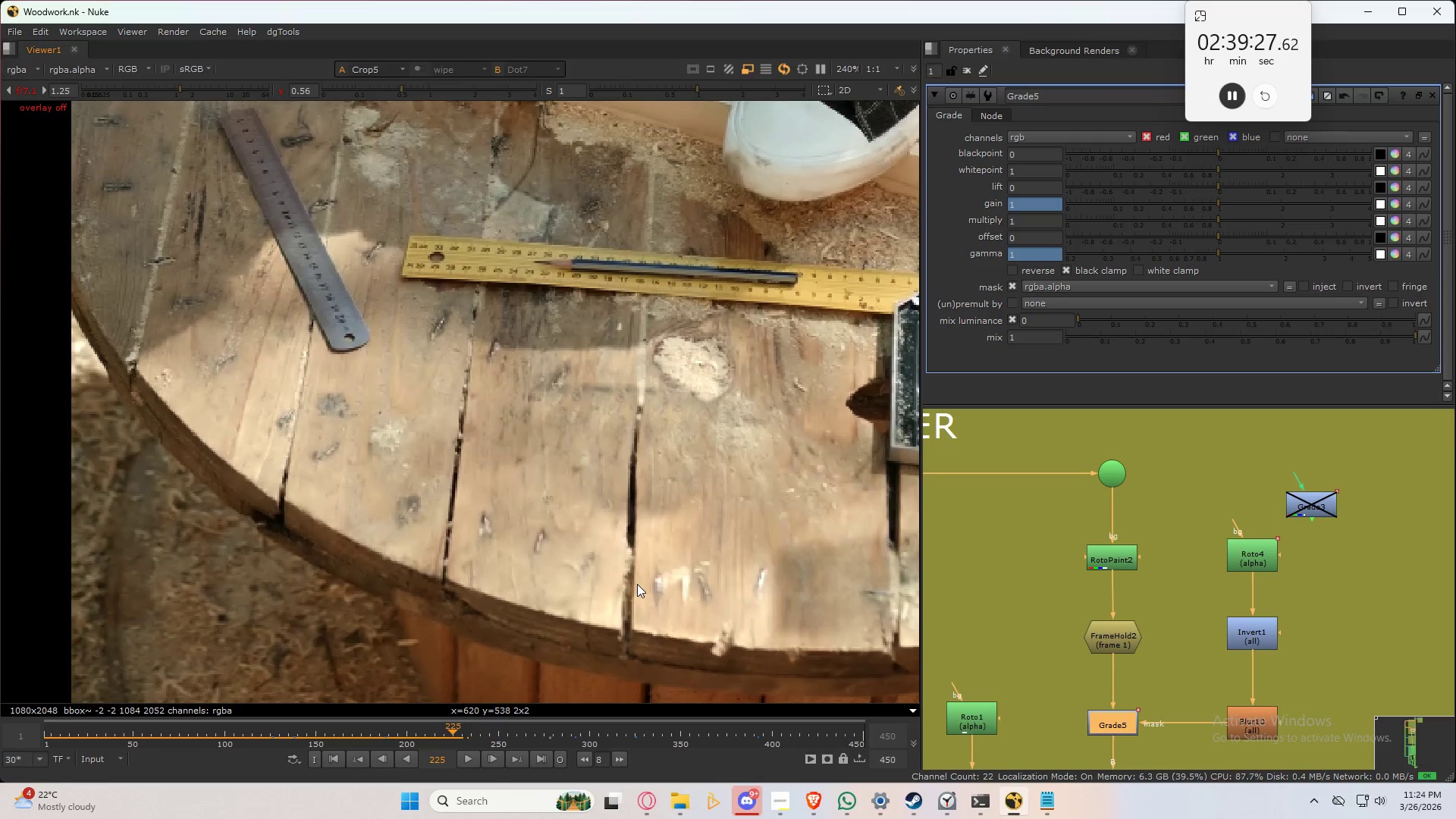 
key(ArrowLeft)
 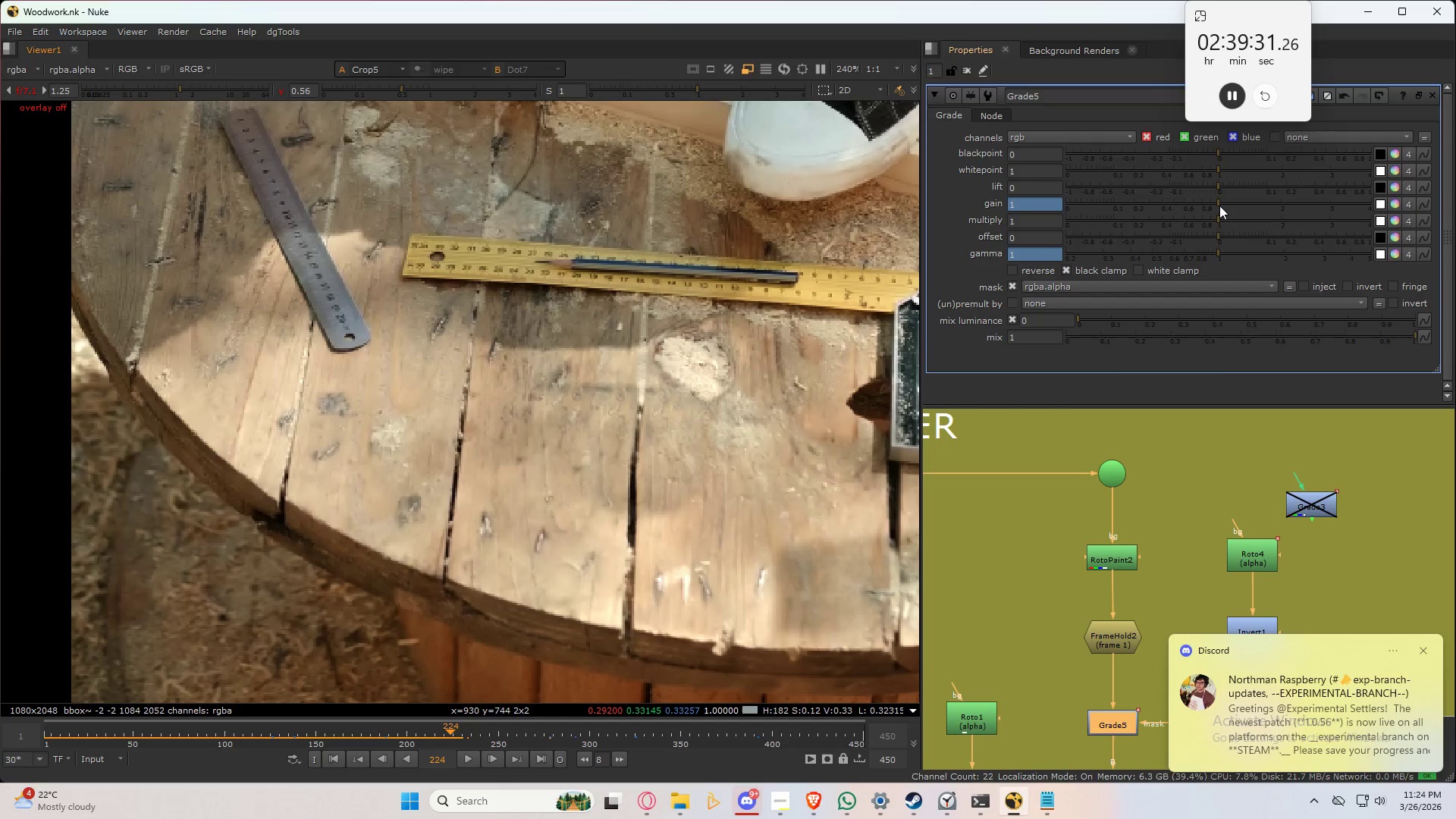 
left_click_drag(start_coordinate=[1219, 206], to_coordinate=[1228, 207])
 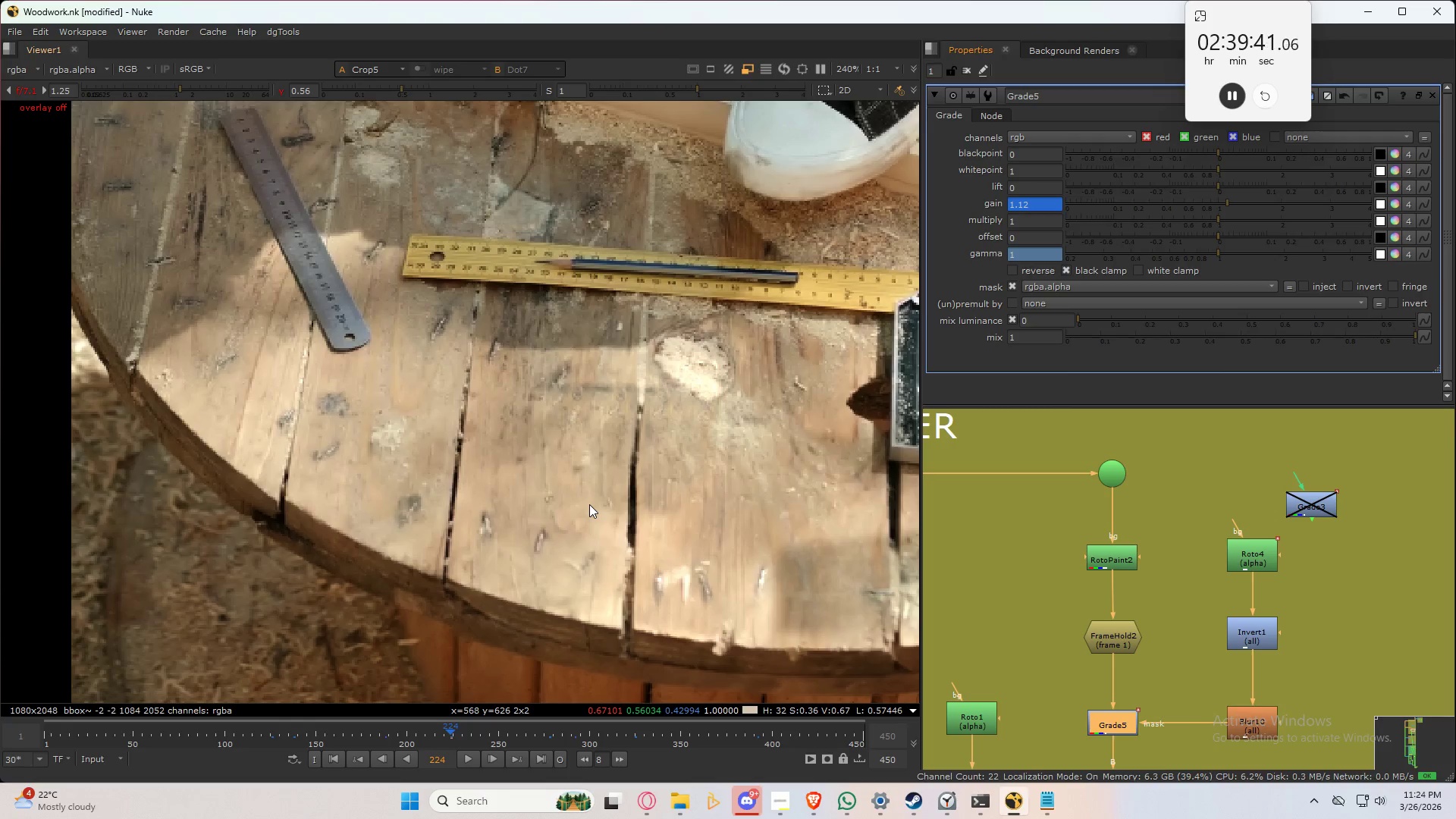 
wait(5.78)
 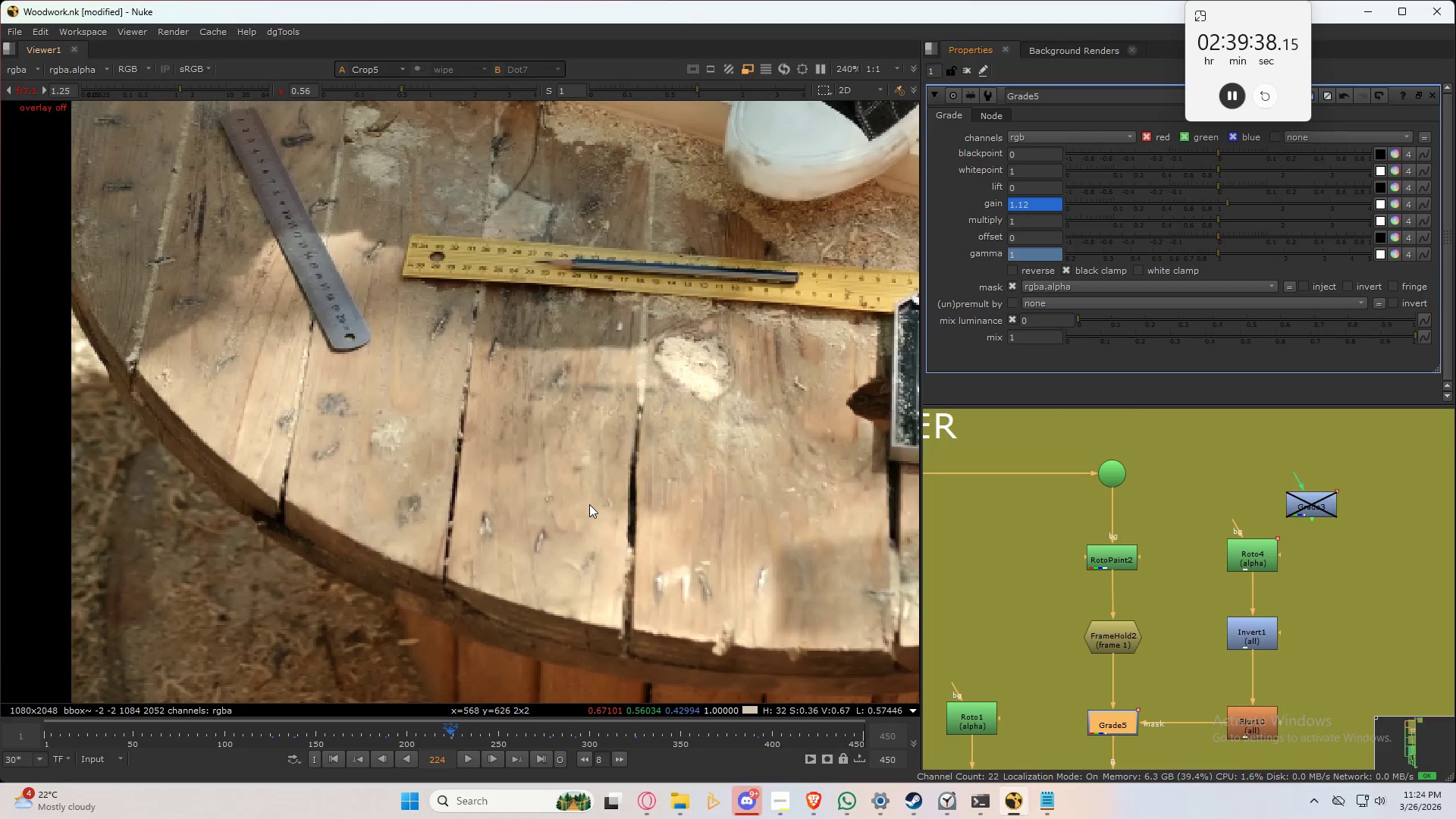 
double_click([1241, 554])
 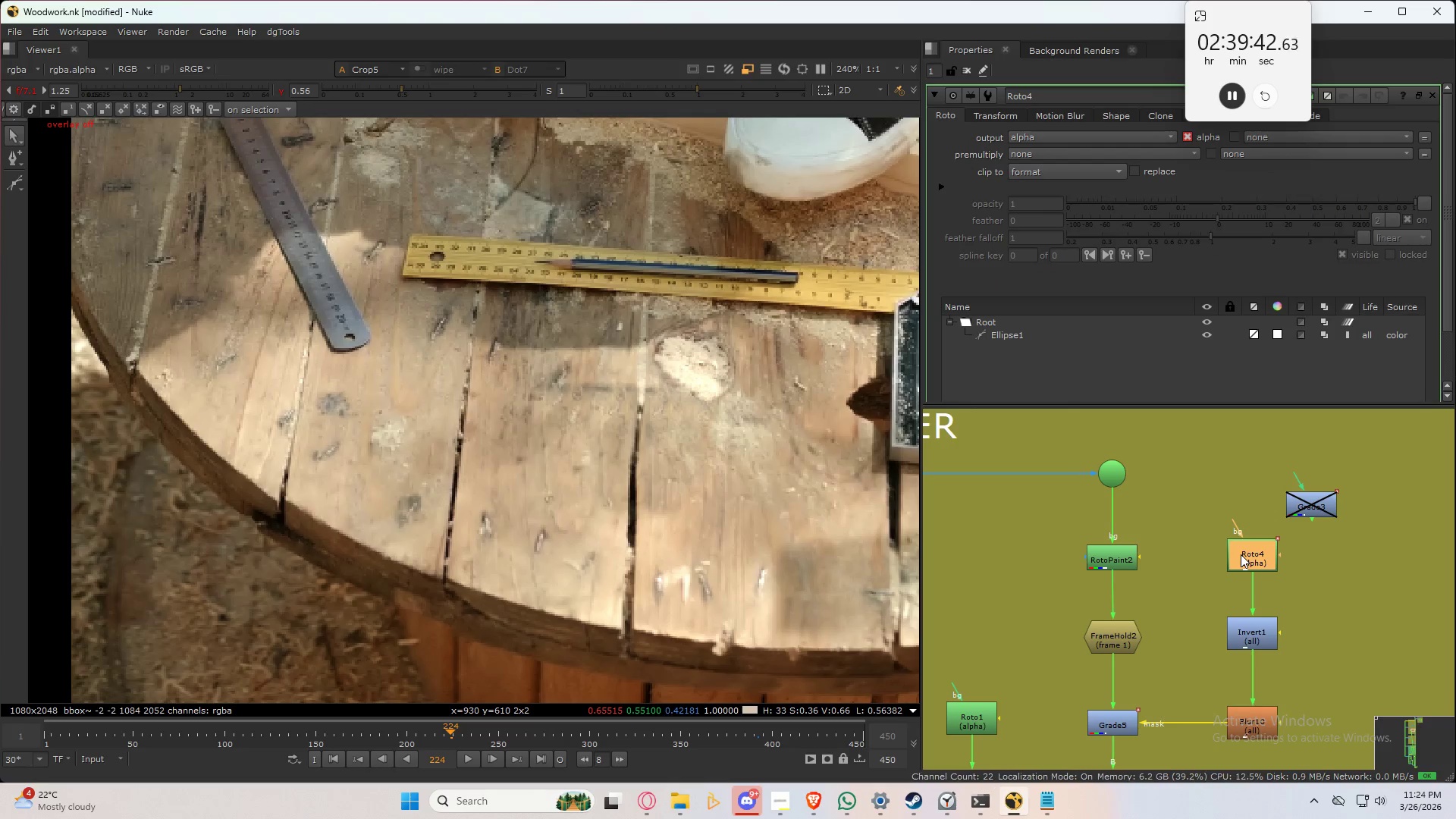 
triple_click([1241, 554])
 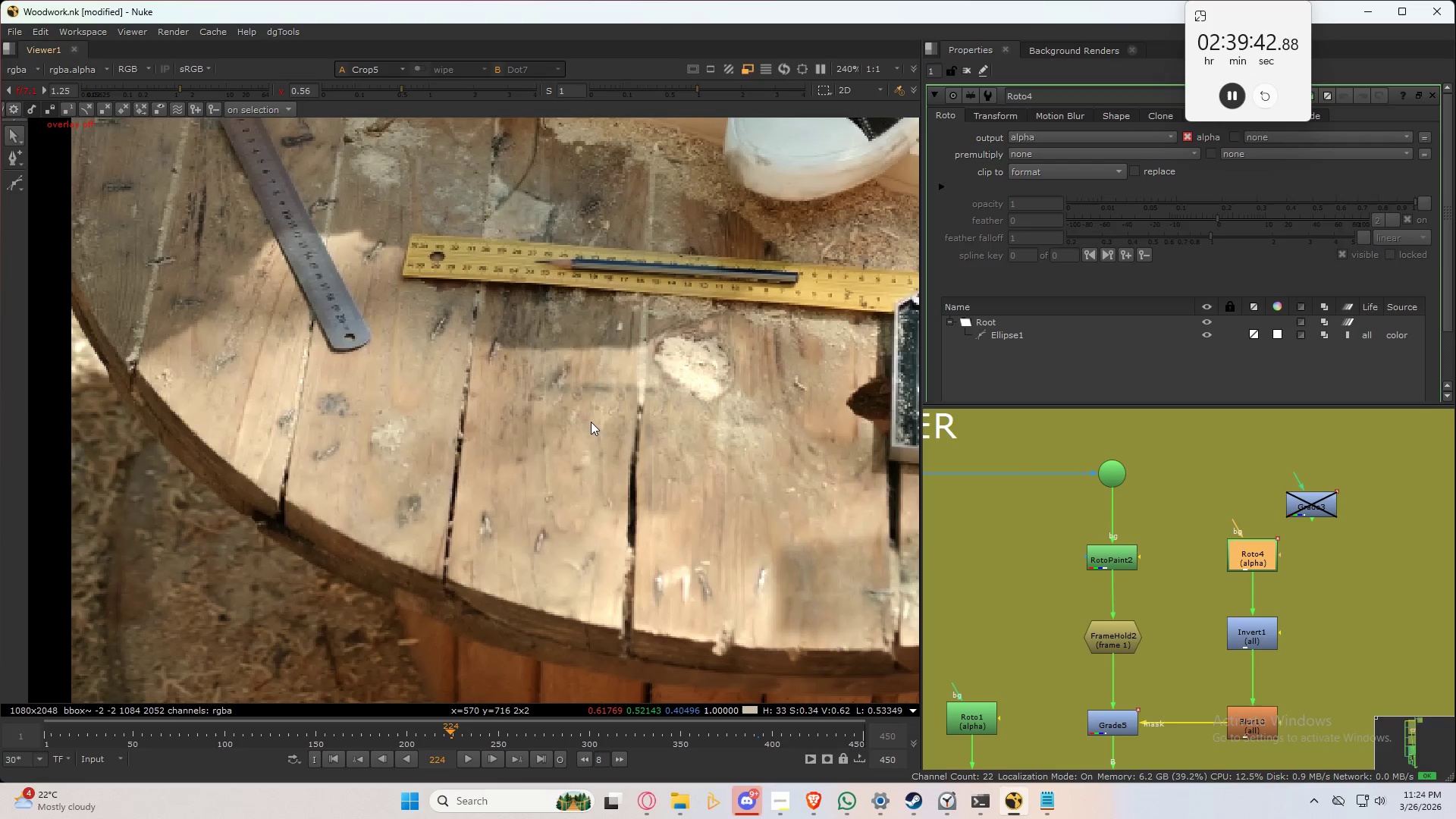 
key(Q)
 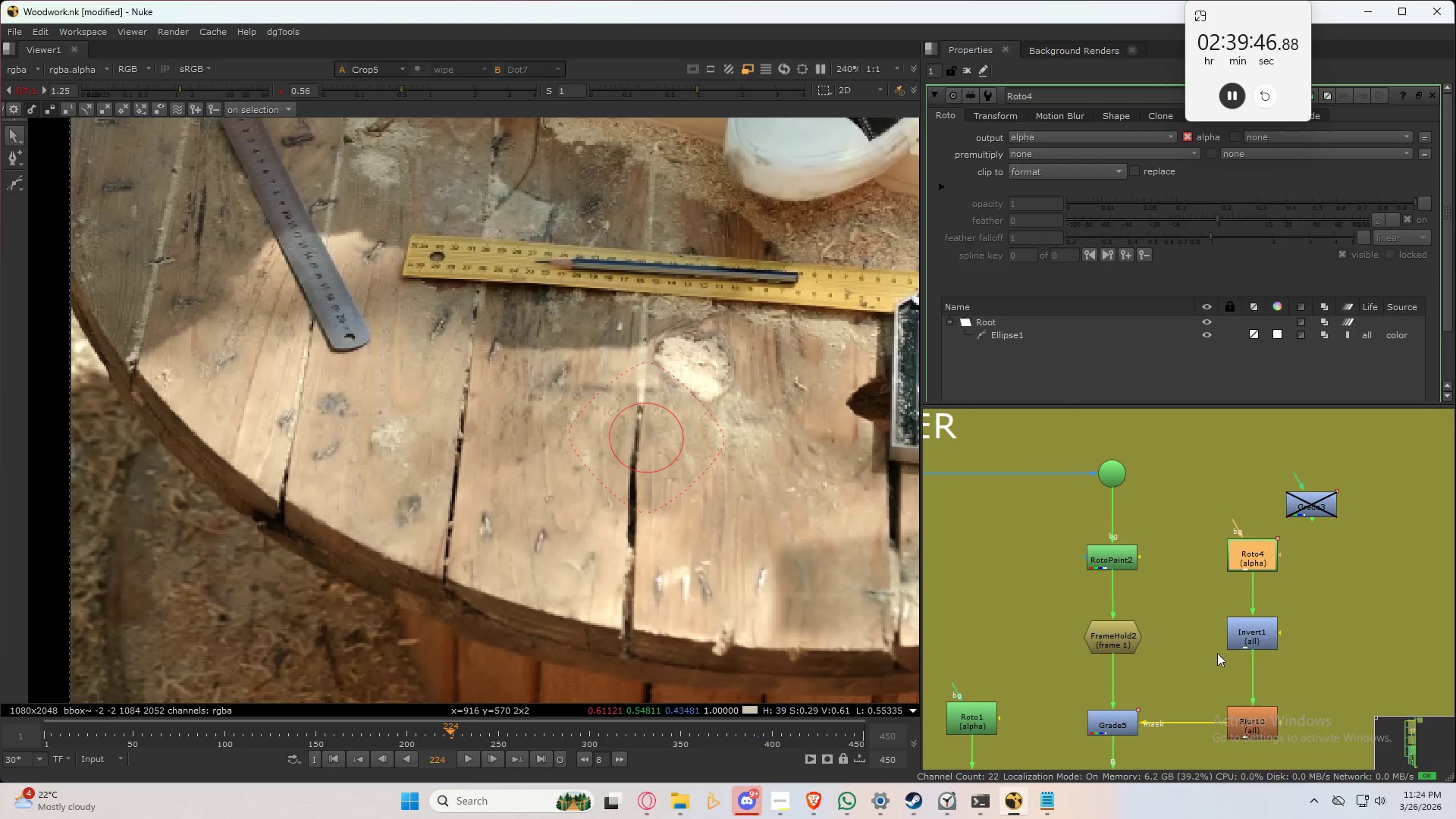 
wait(5.23)
 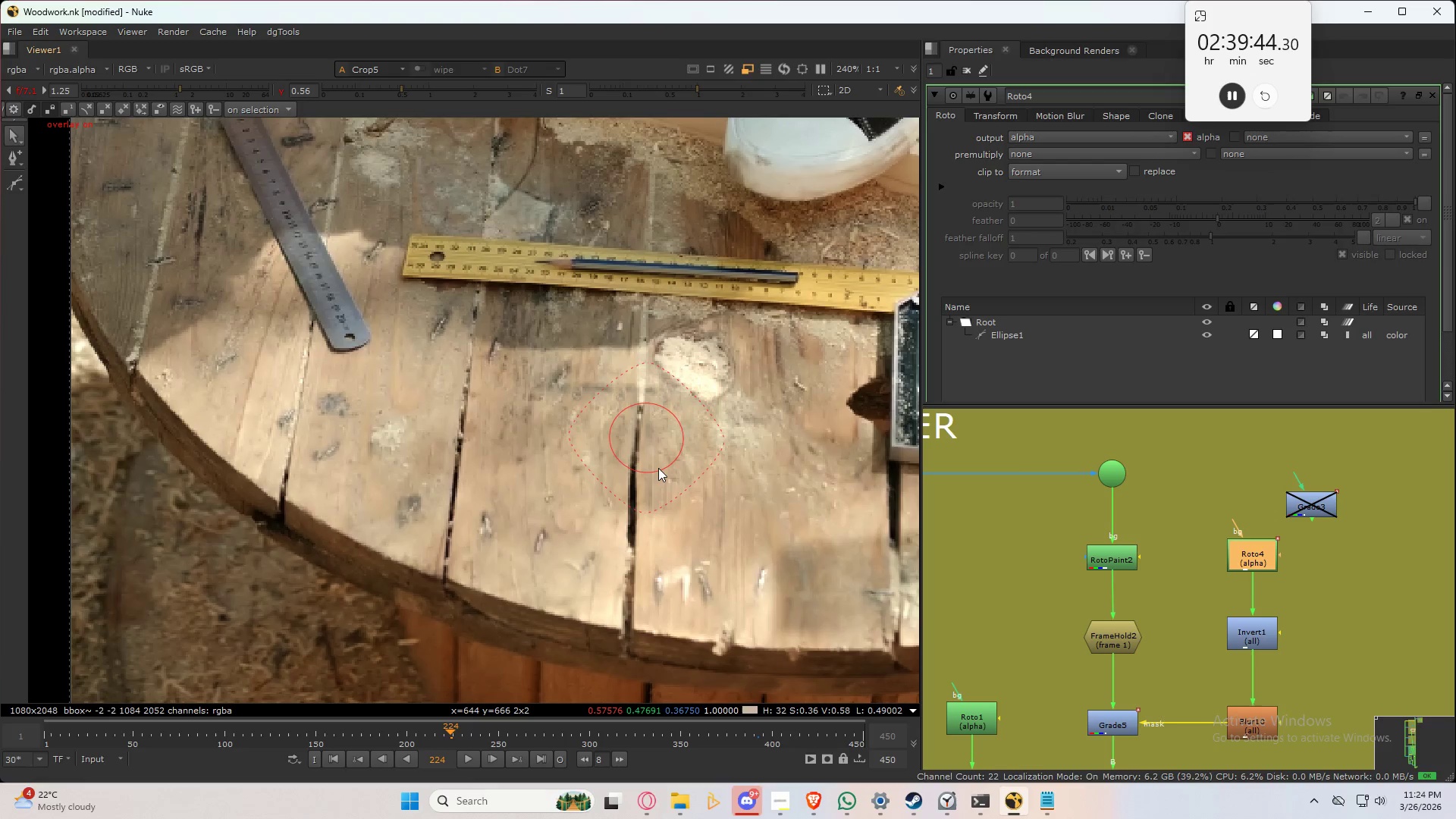 
double_click([1119, 729])
 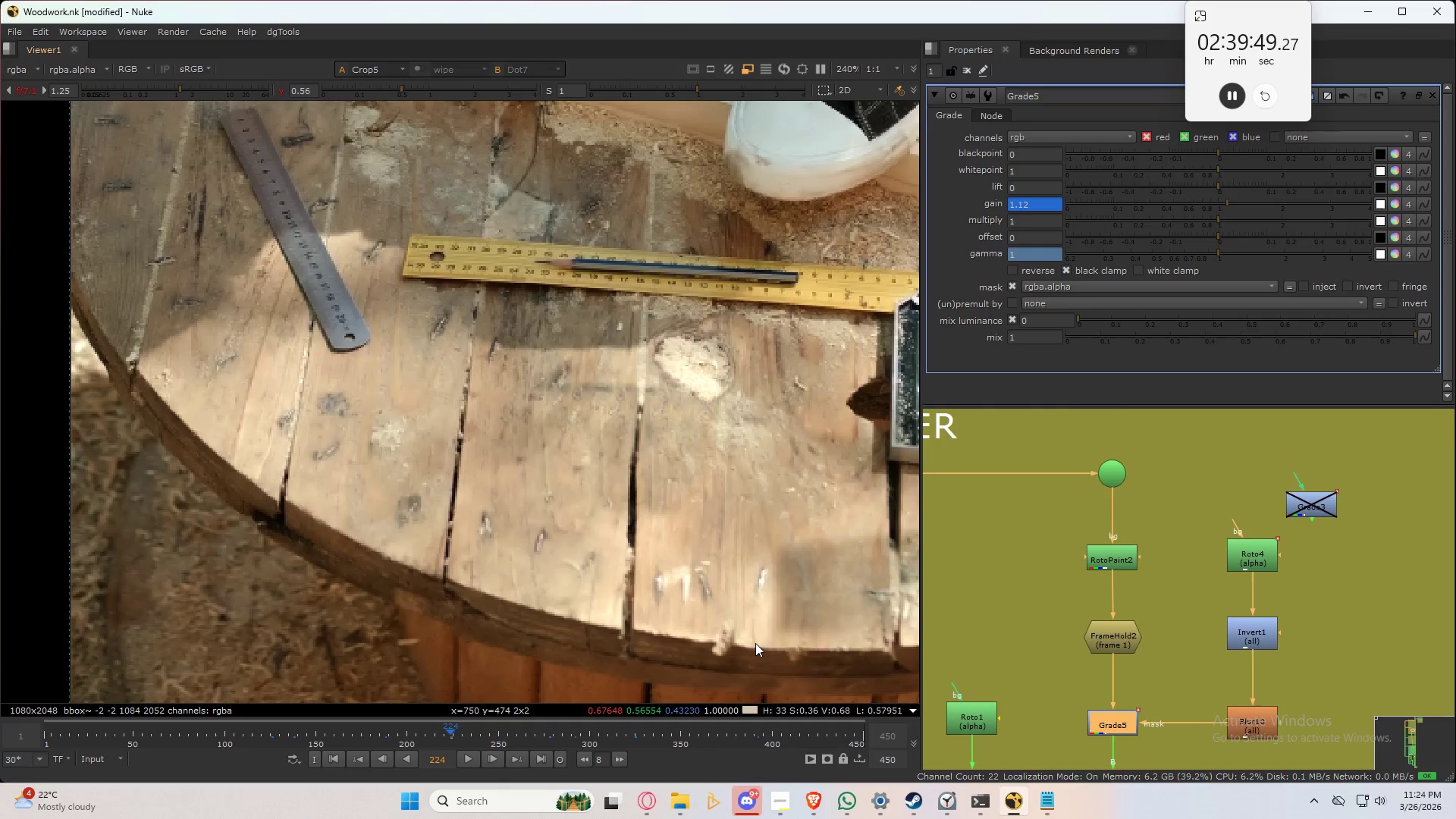 
key(Alt+ArrowLeft)
 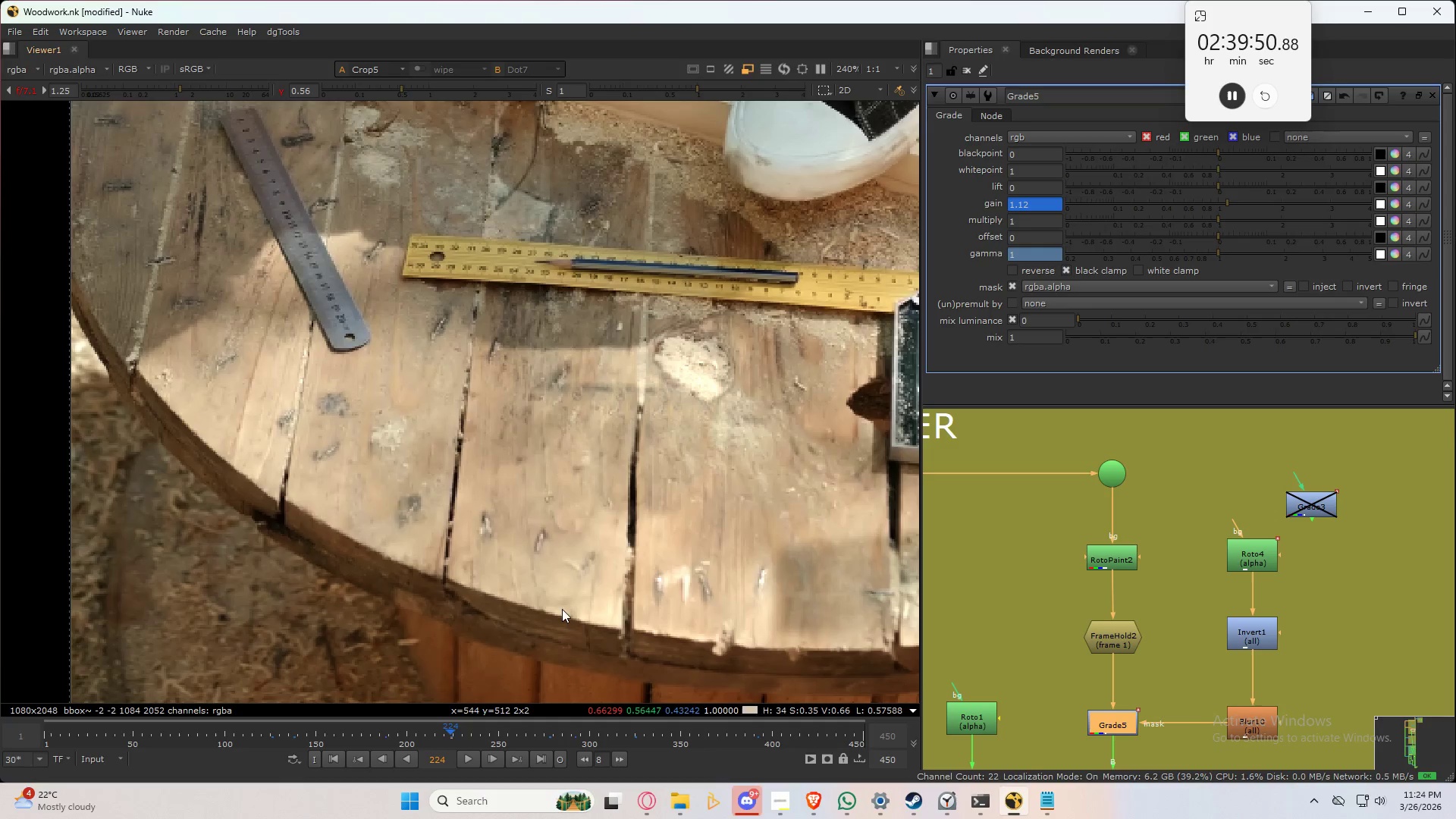 
left_click([666, 452])
 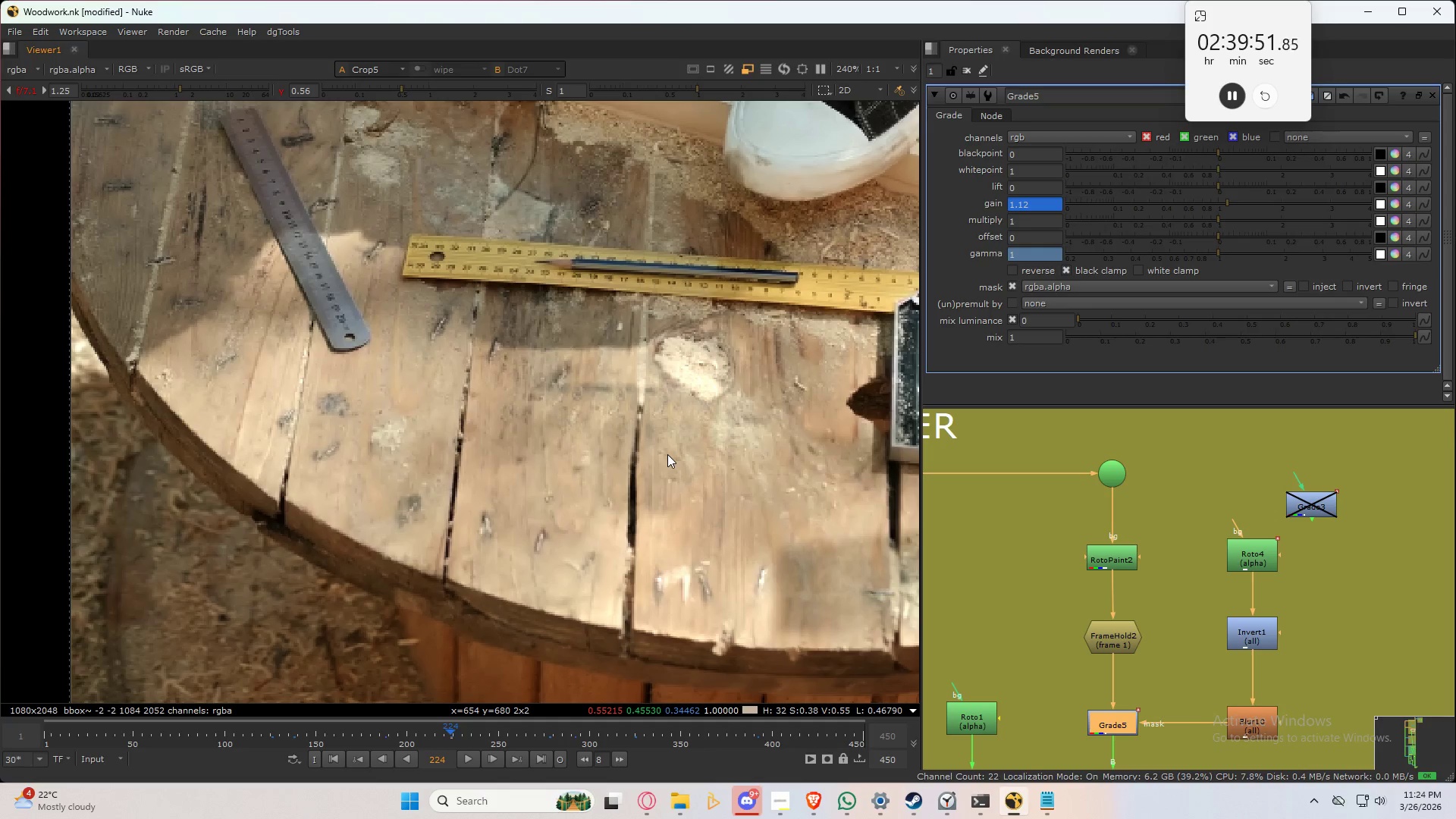 
key(Alt+ArrowLeft)
 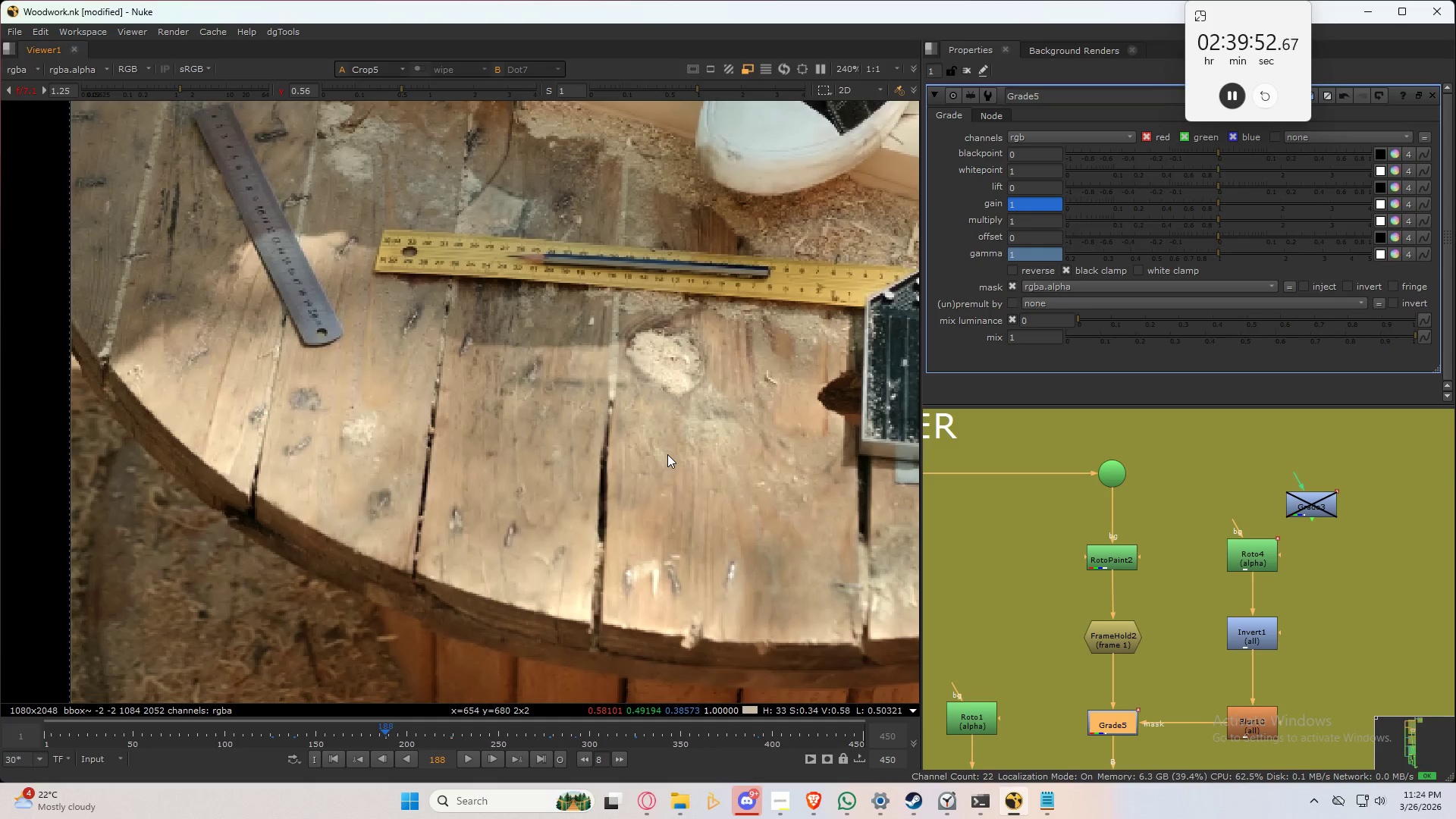 
key(Alt+ArrowRight)
 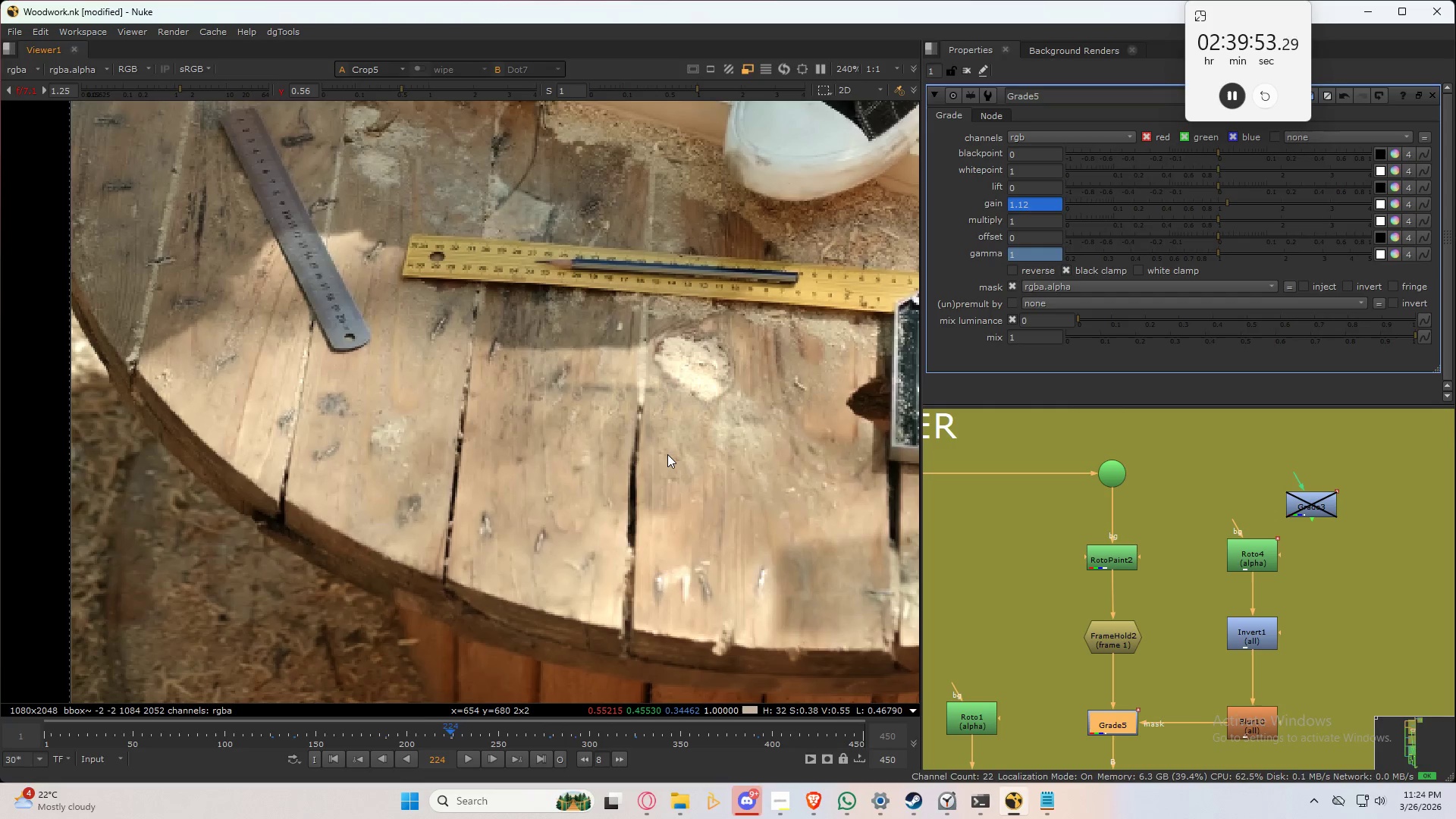 
key(Control+ArrowLeft)
 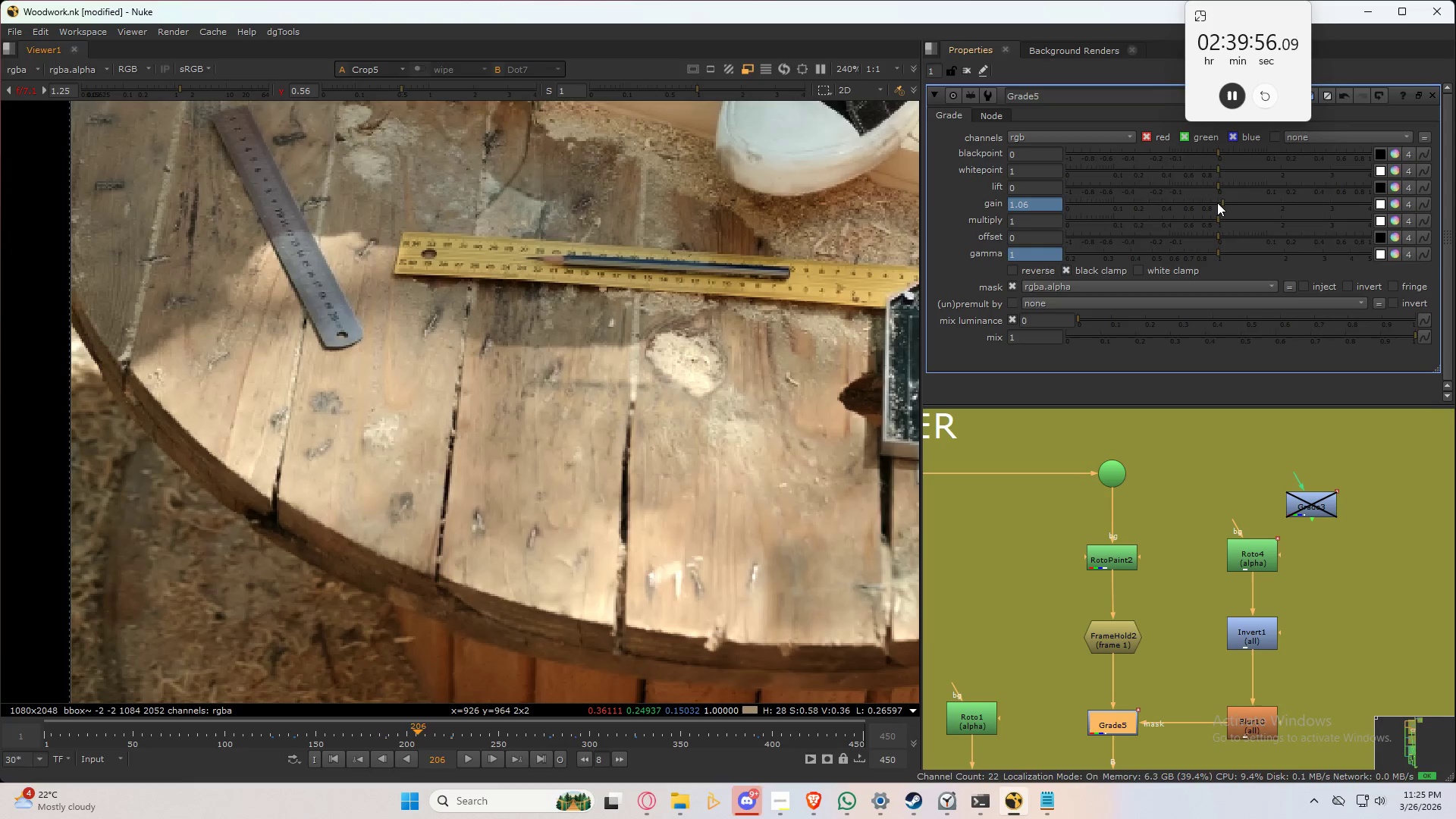 
left_click_drag(start_coordinate=[1223, 201], to_coordinate=[1218, 204])
 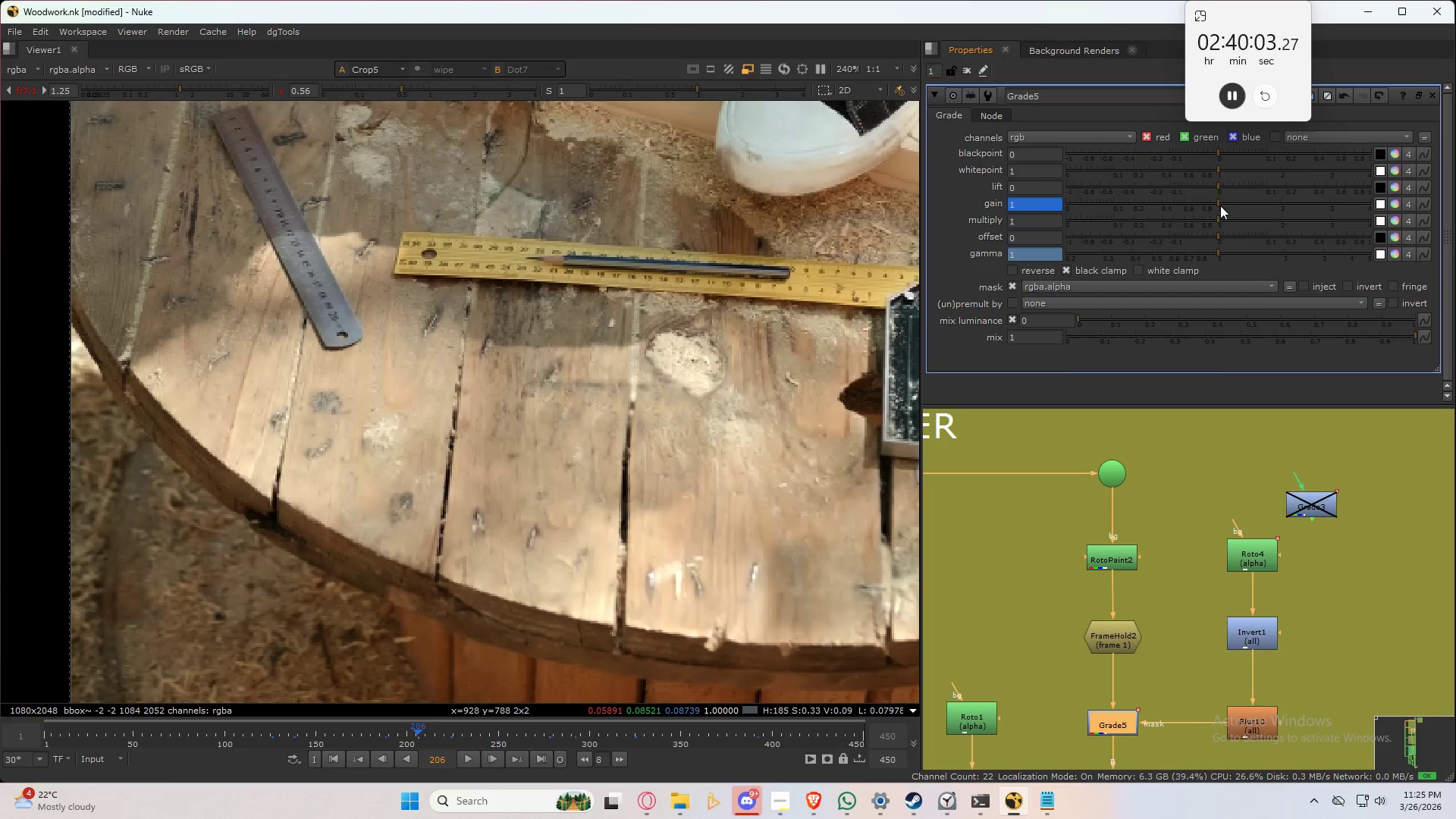 
left_click_drag(start_coordinate=[1222, 206], to_coordinate=[1227, 205])
 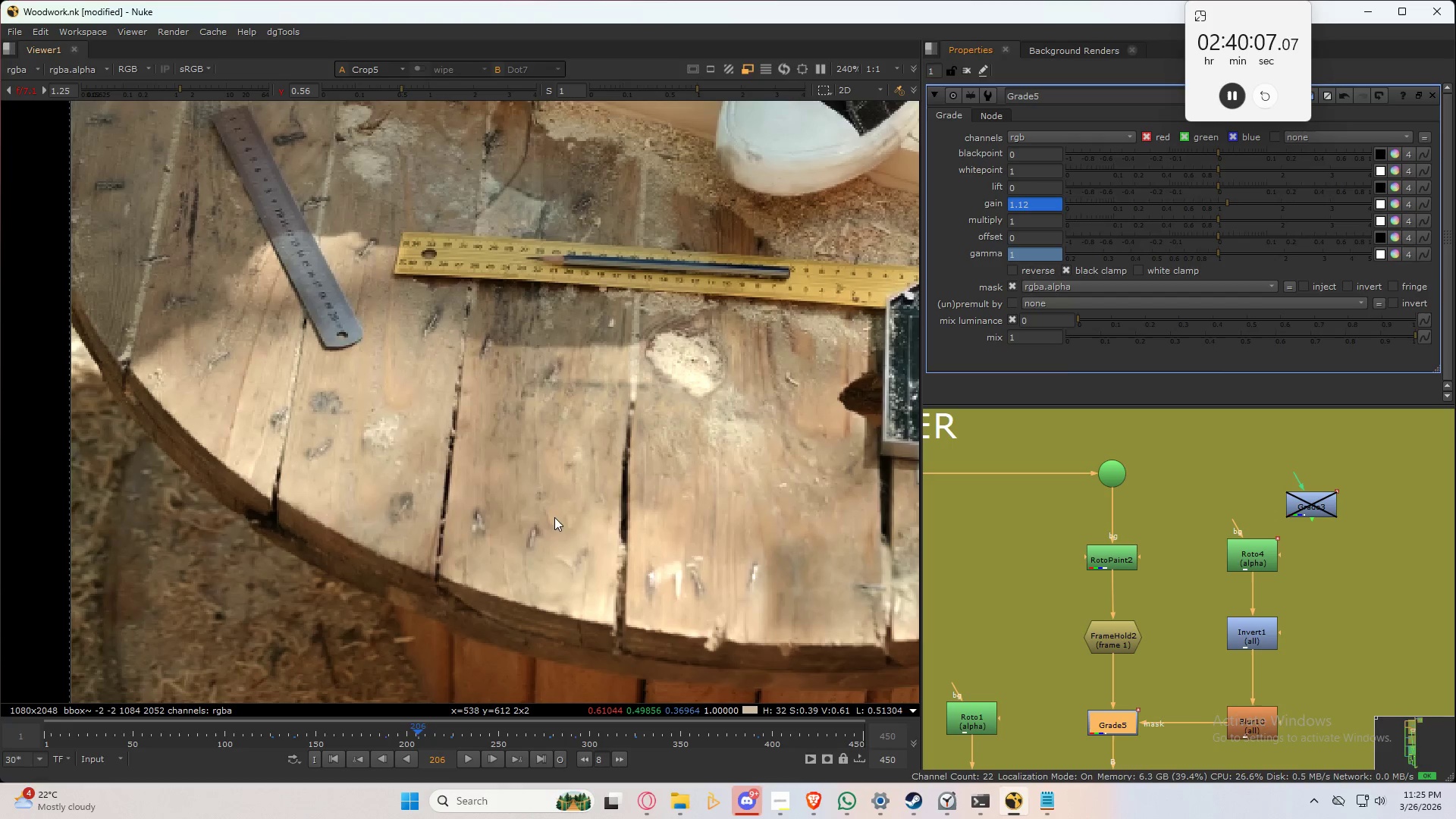 
left_click([632, 526])
 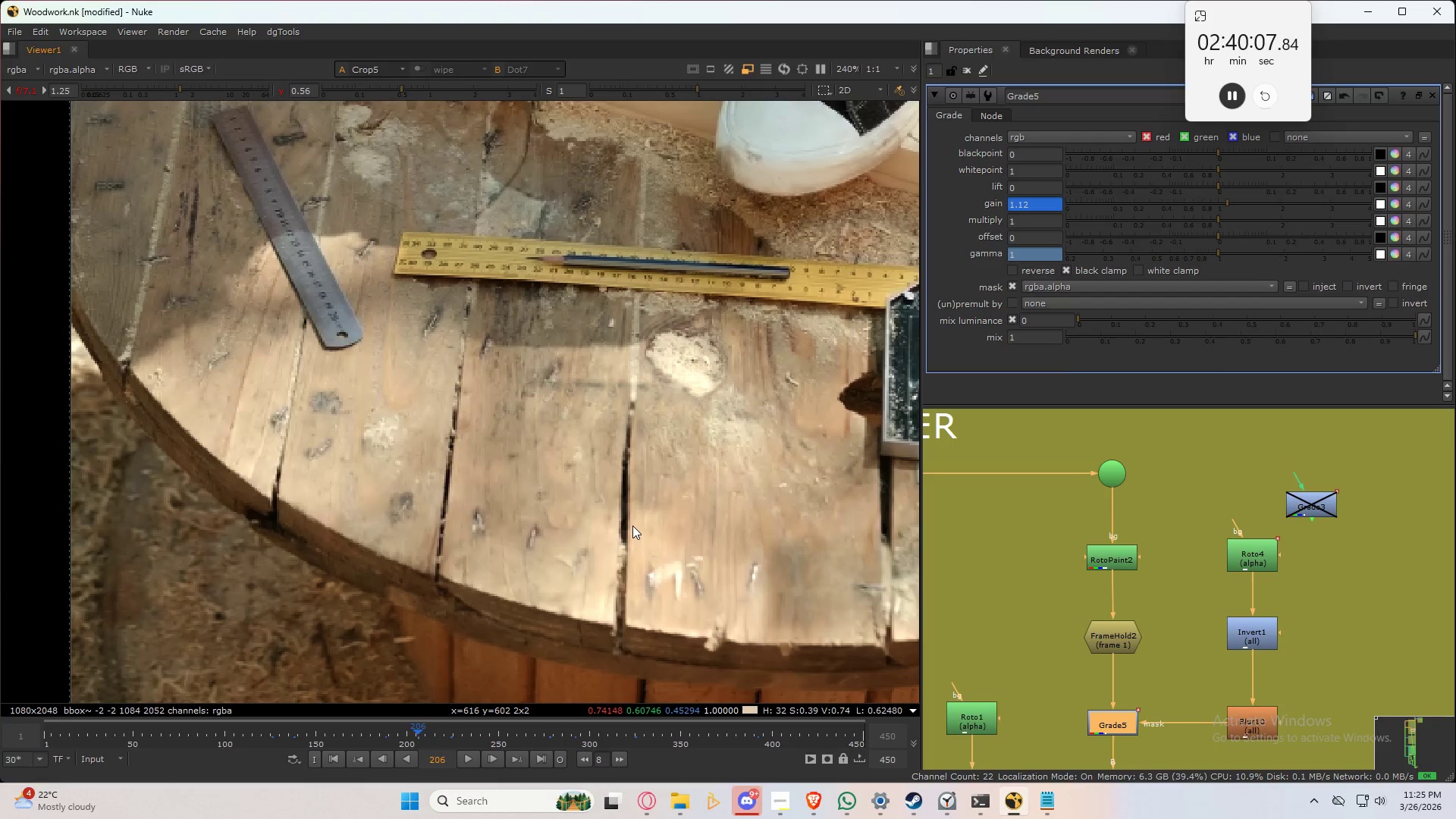 
key(Control+S)
 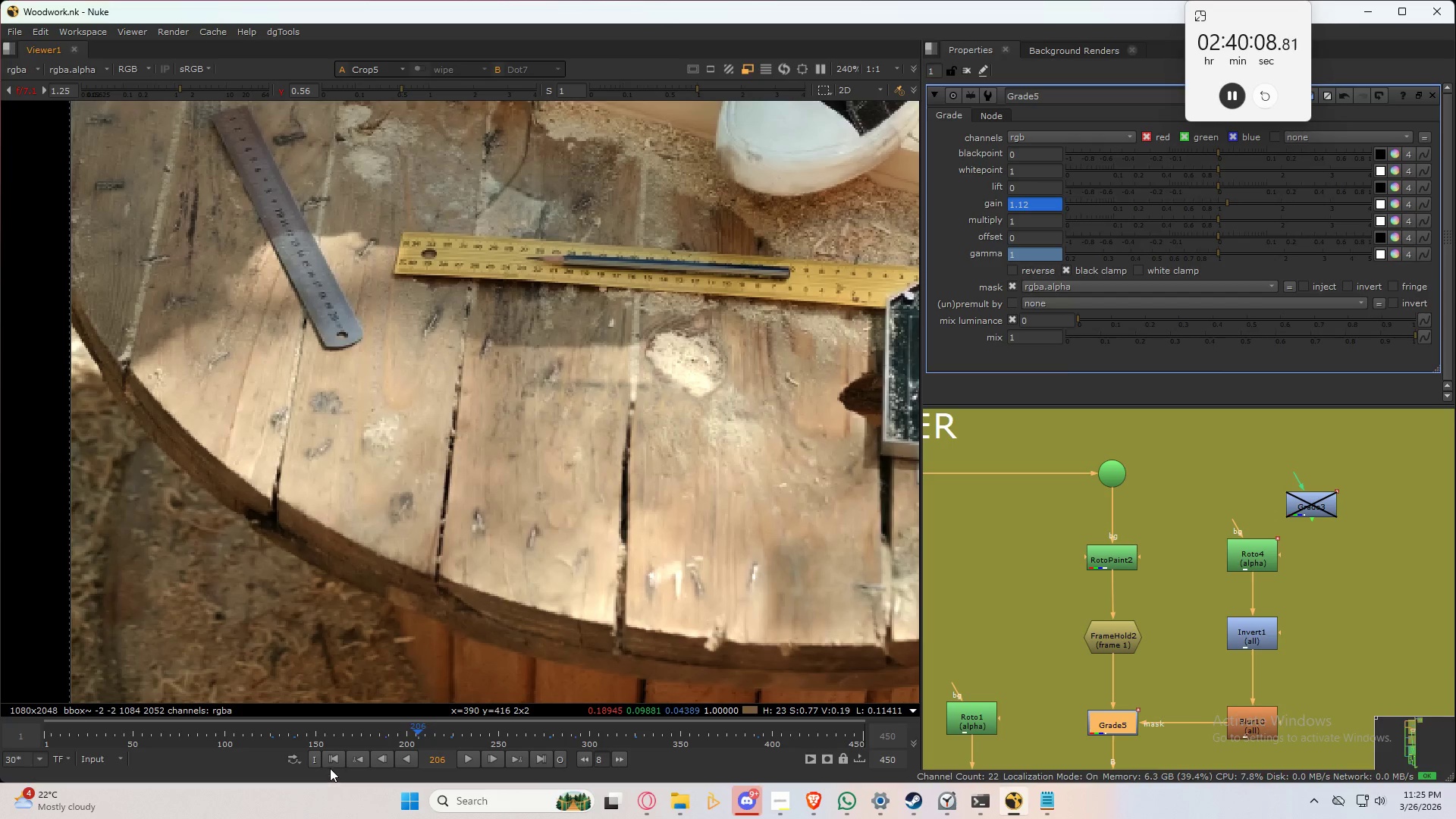 
left_click([334, 764])
 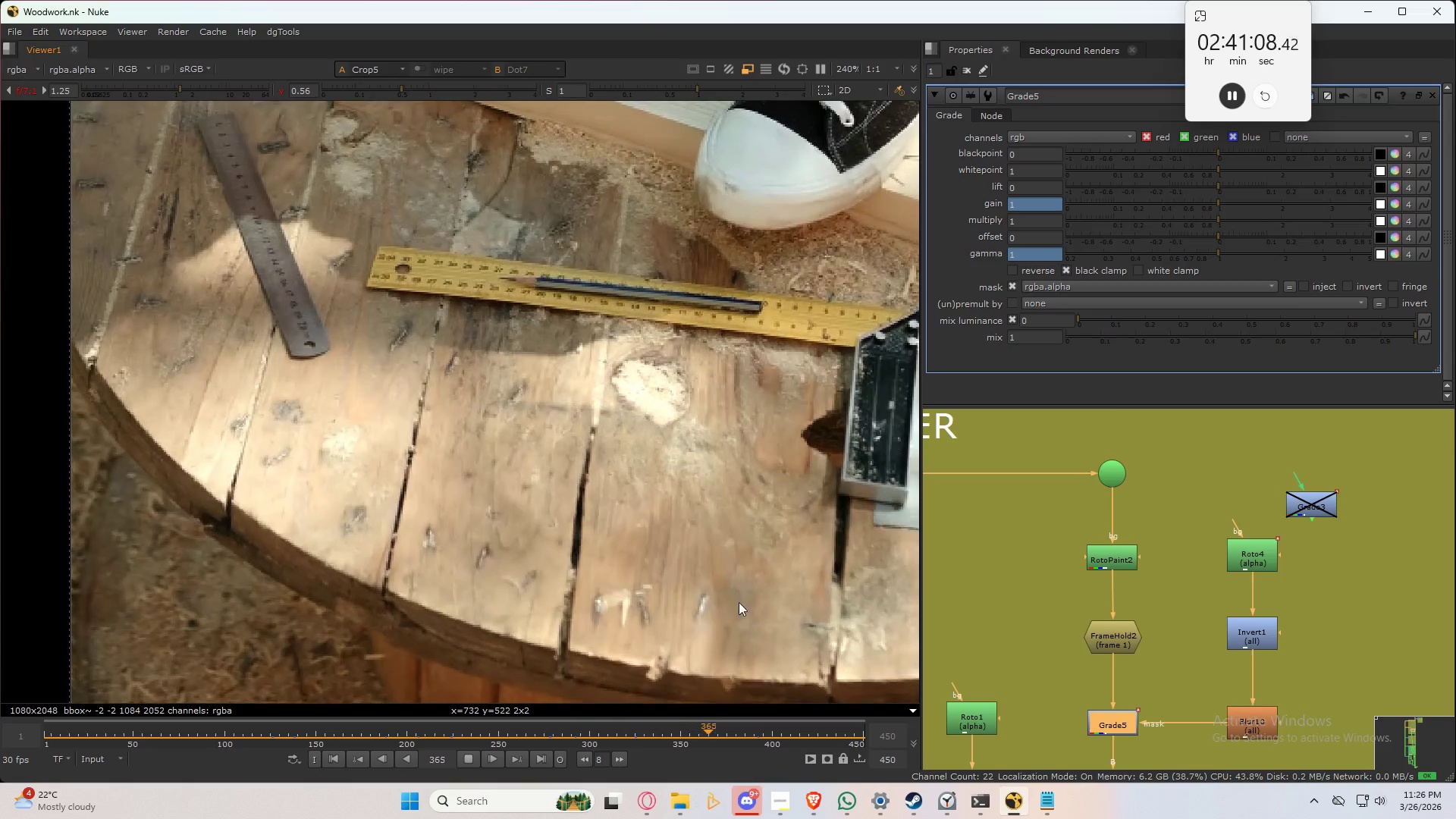 
wait(64.33)
 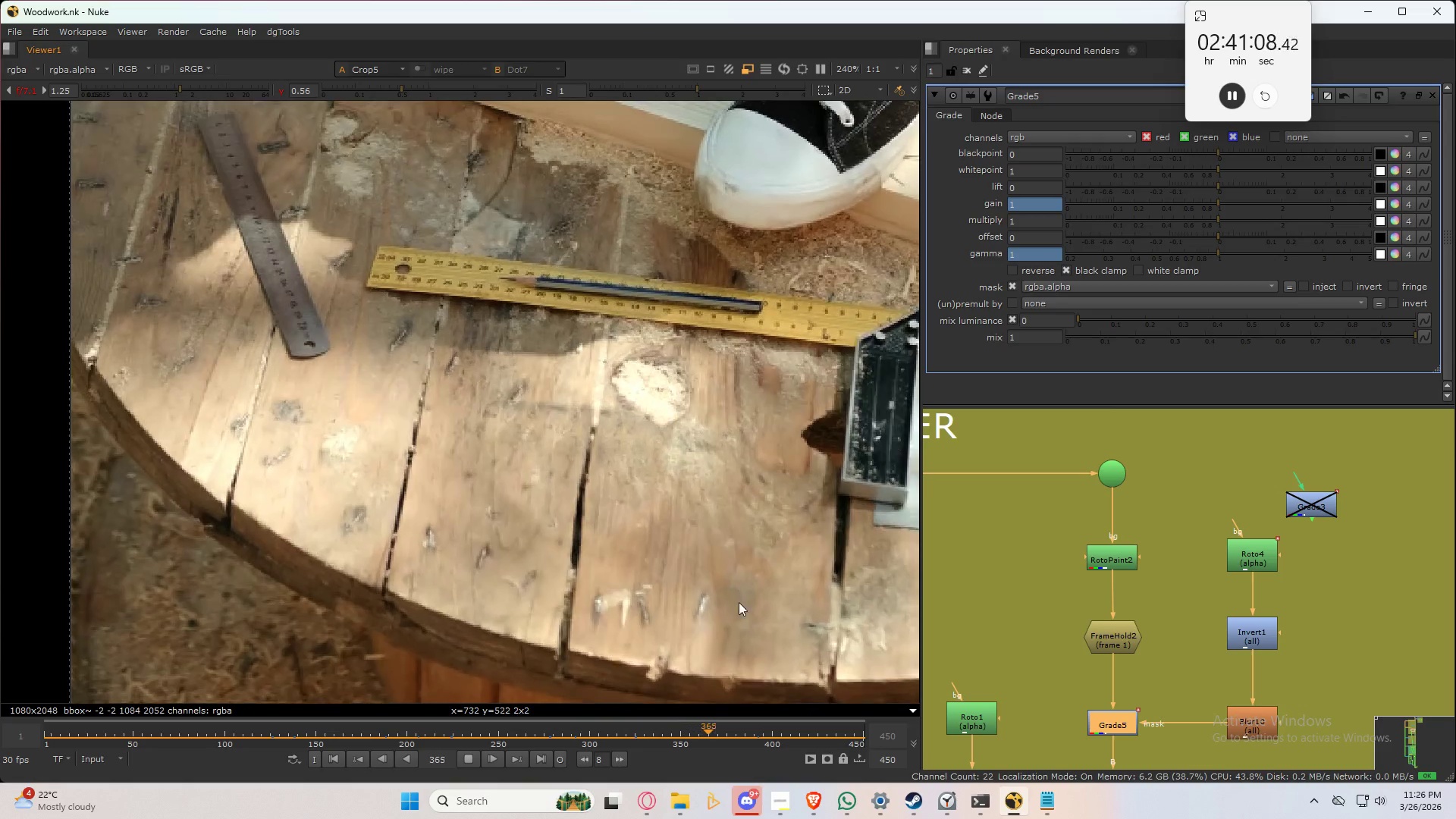 
left_click([473, 759])
 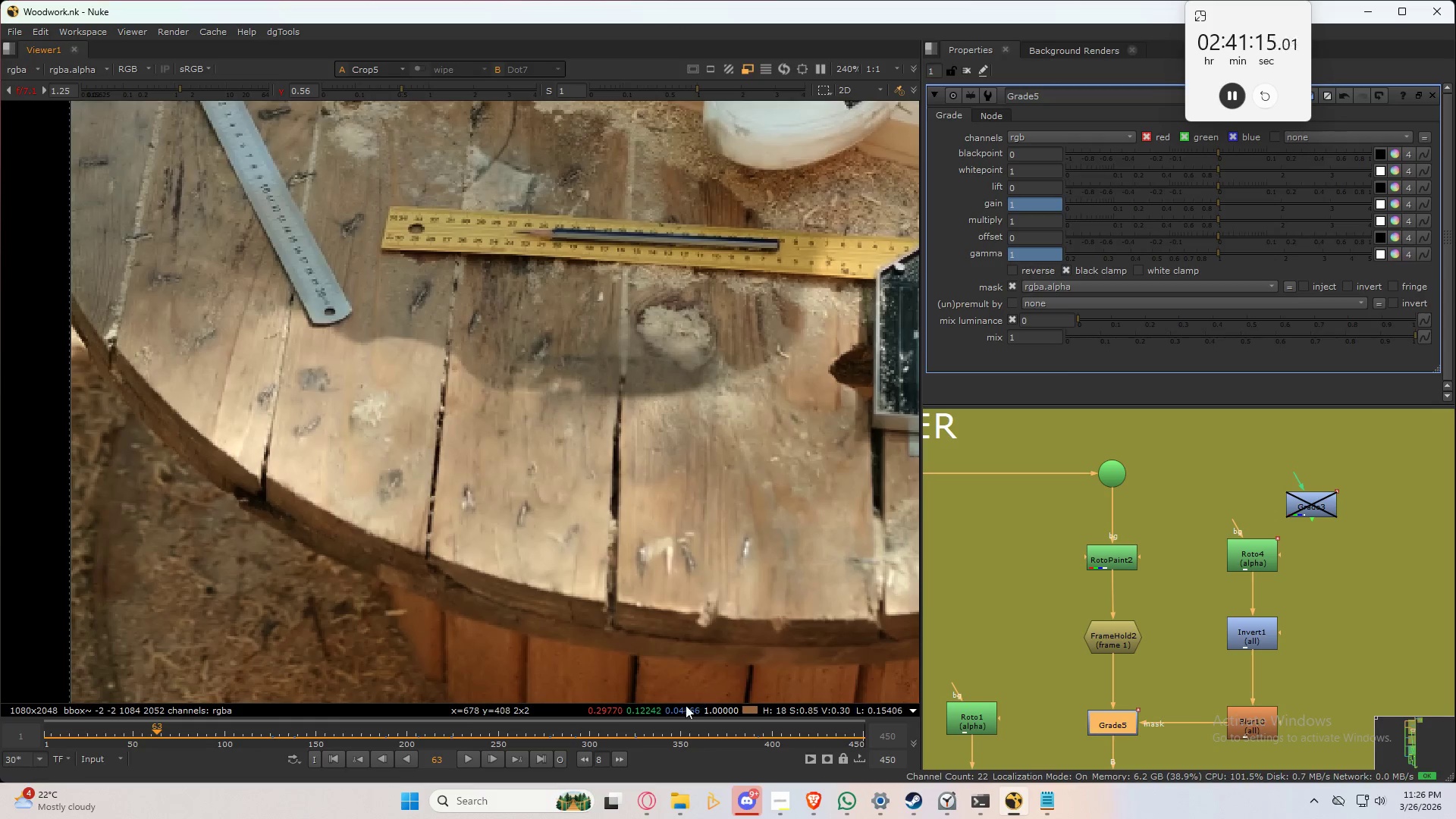 
left_click_drag(start_coordinate=[543, 733], to_coordinate=[645, 730])
 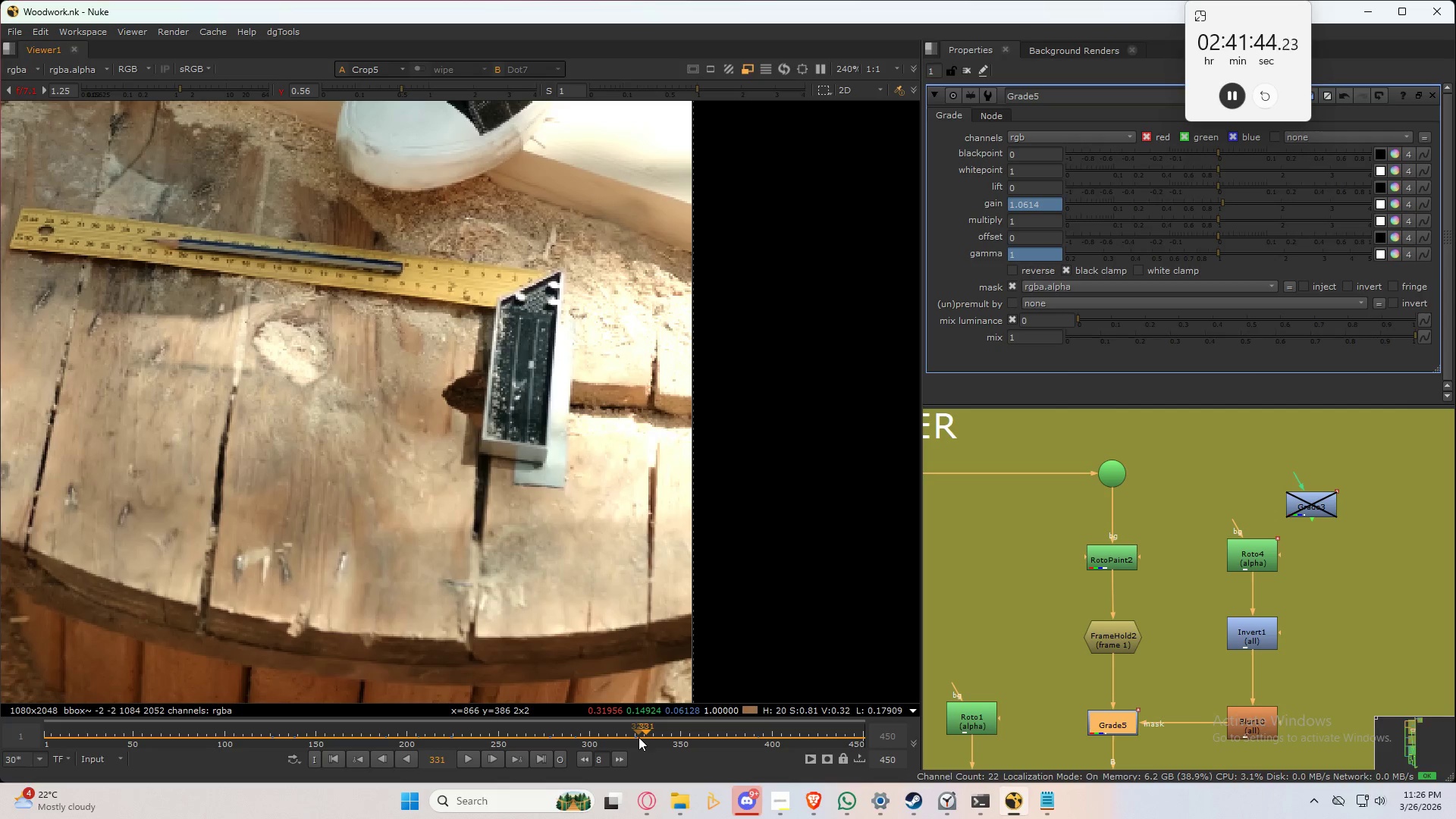 
left_click_drag(start_coordinate=[644, 732], to_coordinate=[634, 732])
 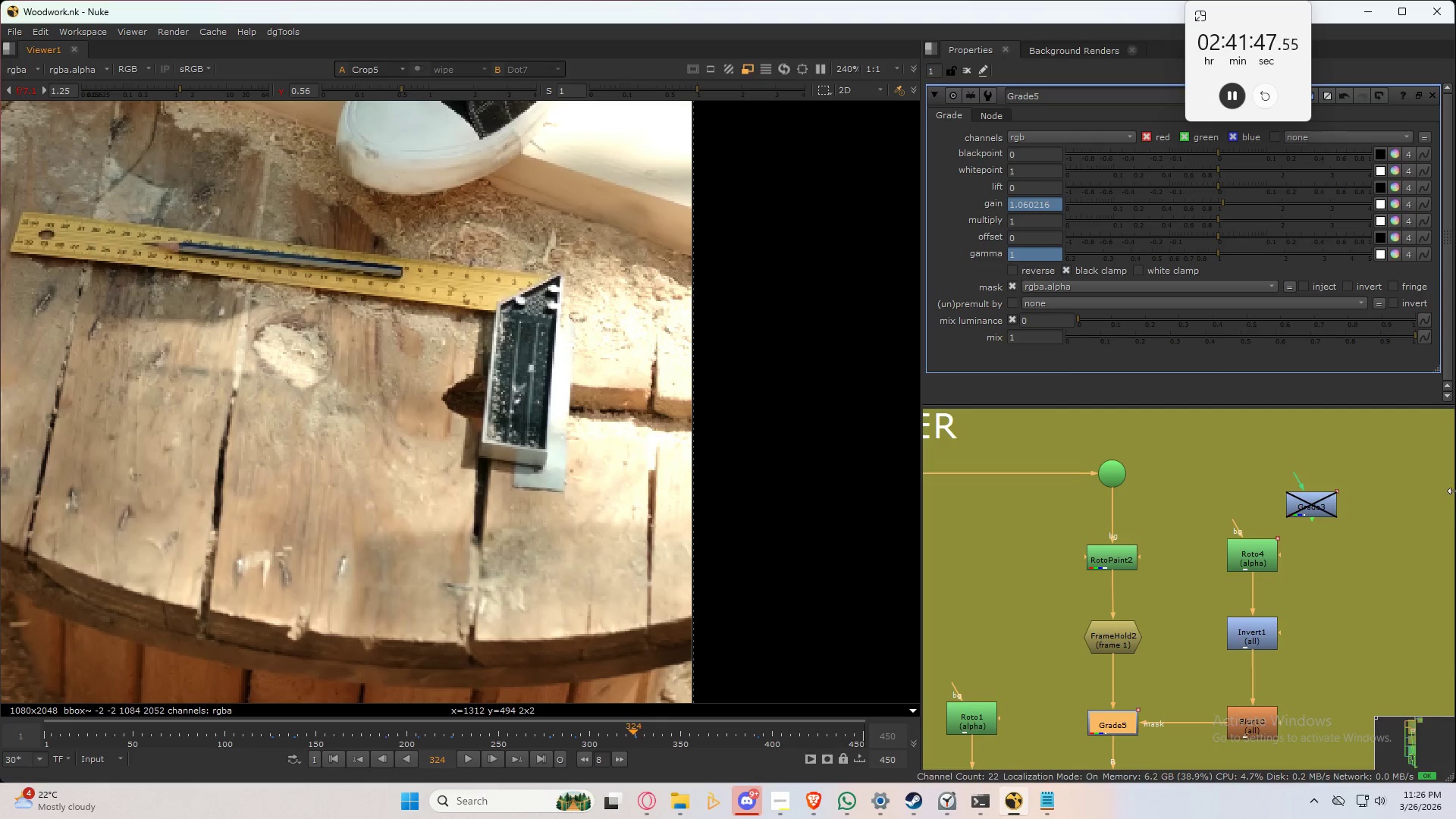 
scroll: coordinate [1207, 605], scroll_direction: down, amount: 10.0
 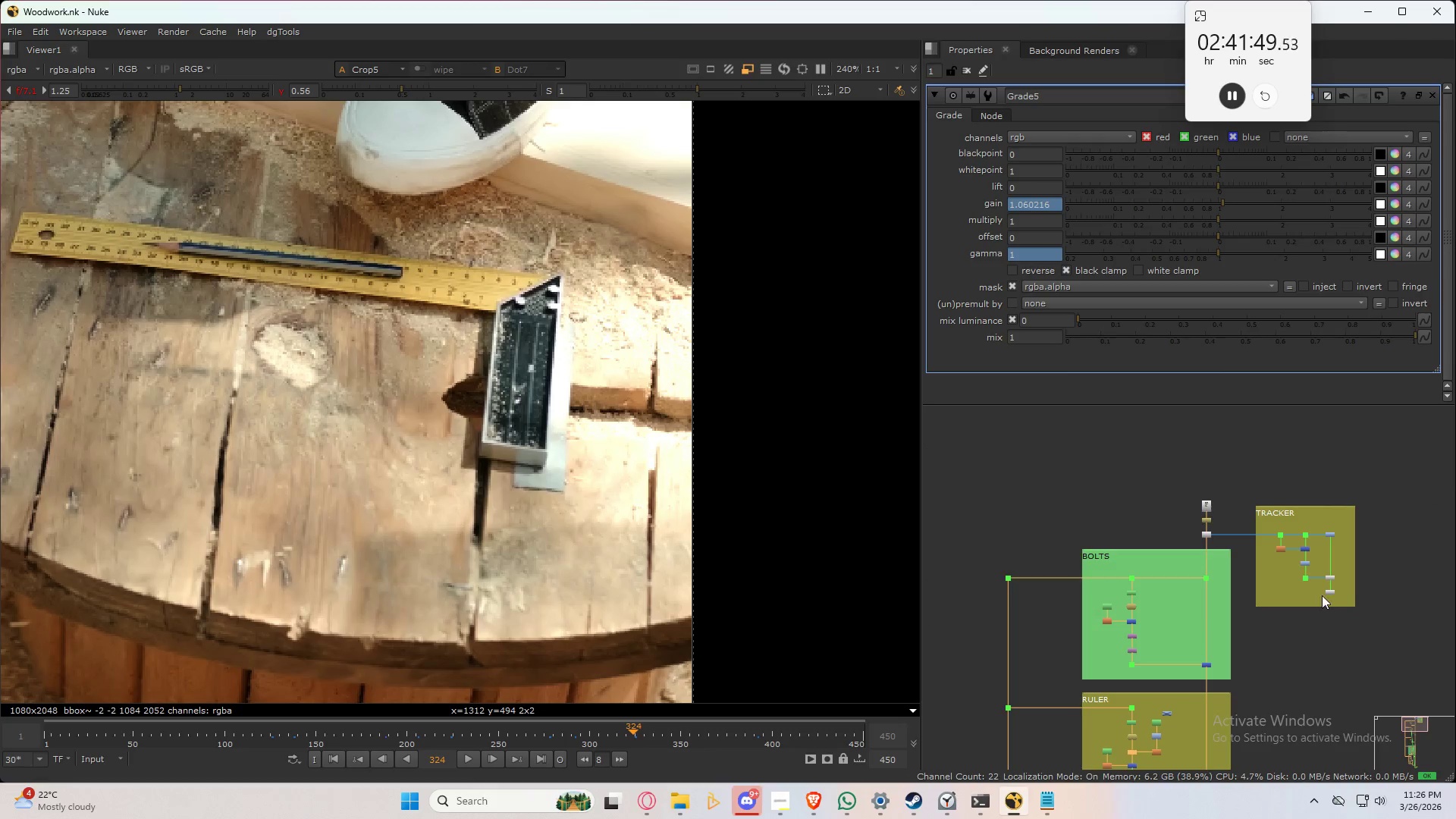 
scroll: coordinate [1313, 589], scroll_direction: up, amount: 6.0
 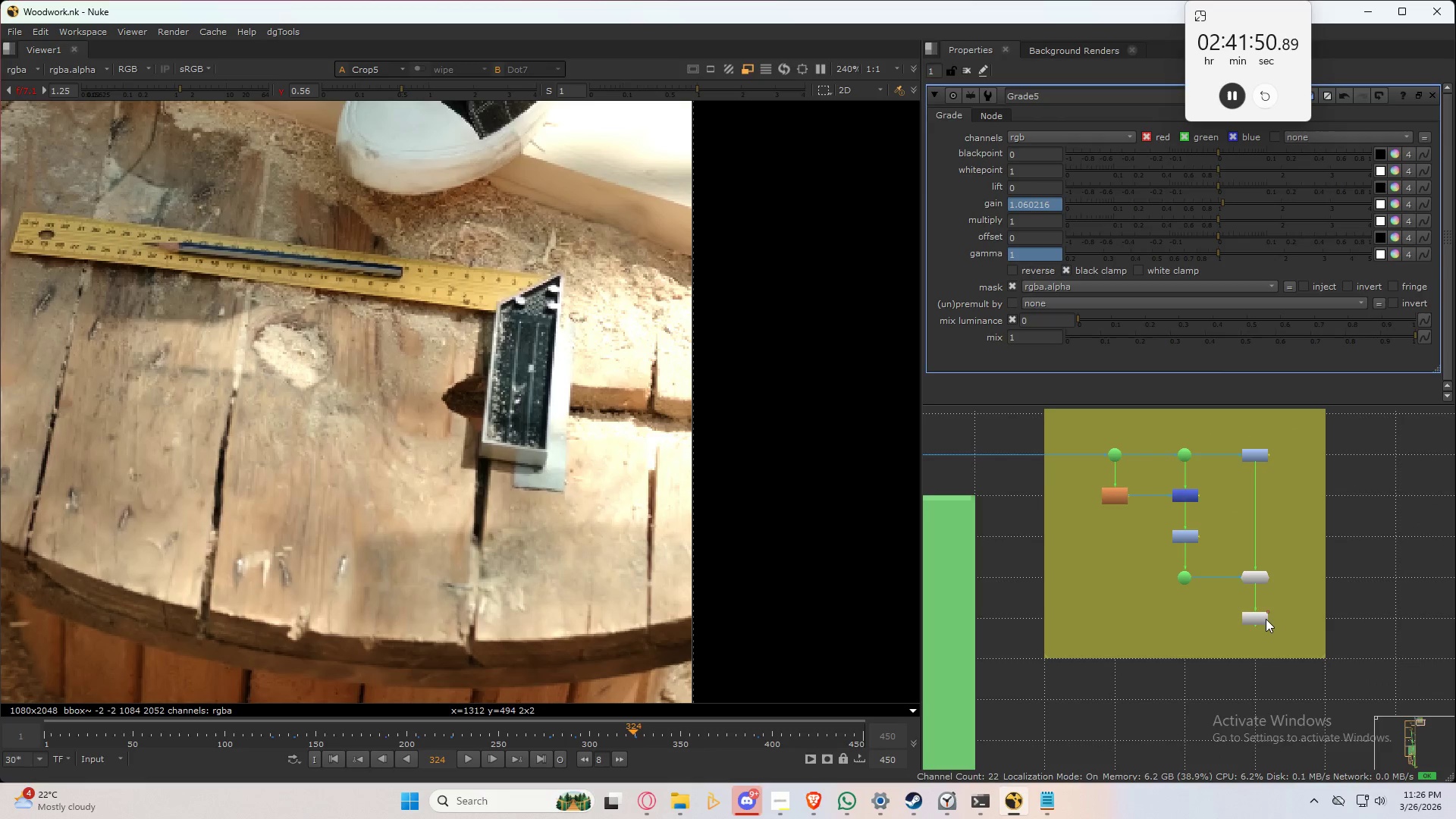 
double_click([1266, 618])
 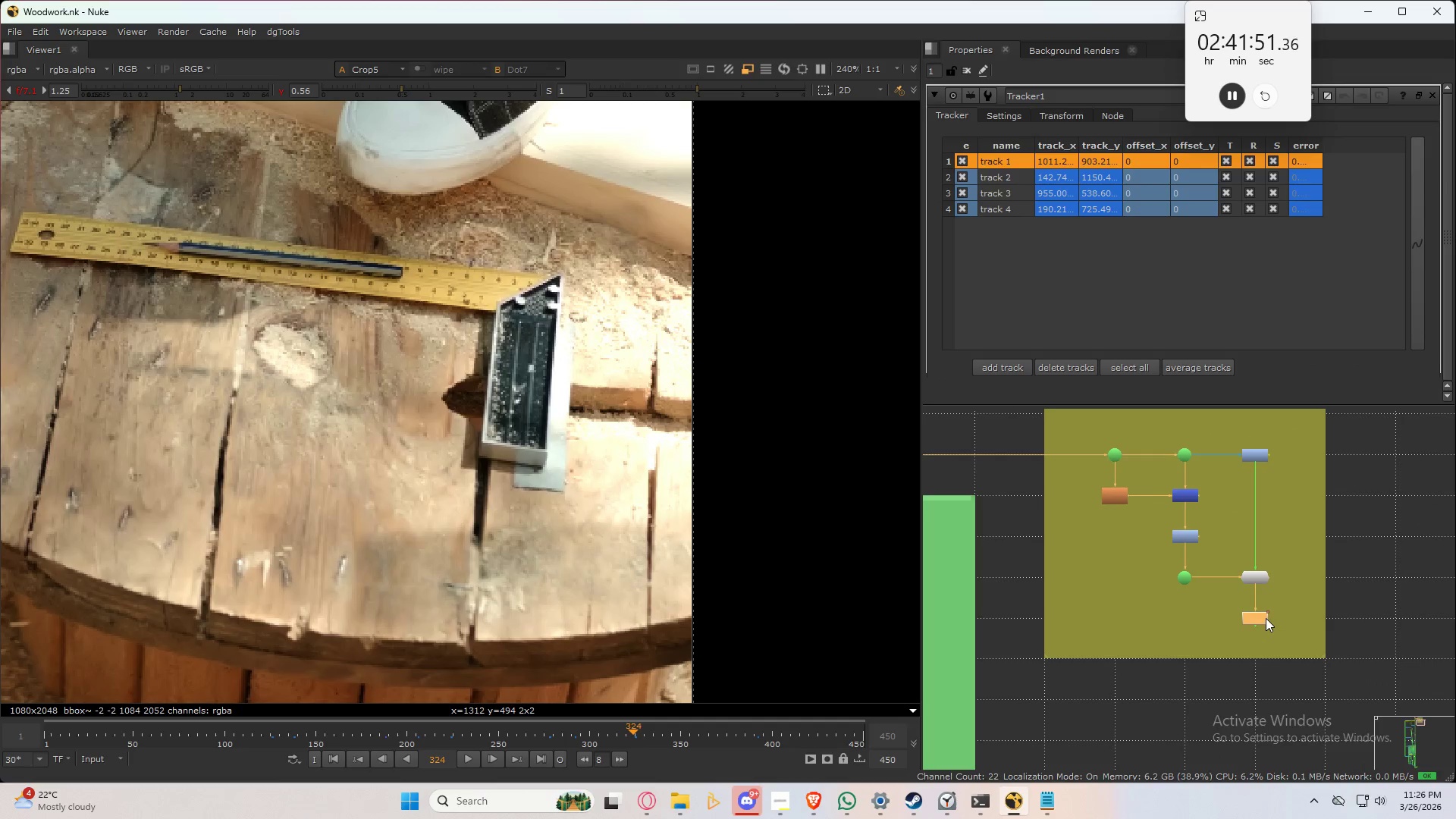 
triple_click([1266, 618])
 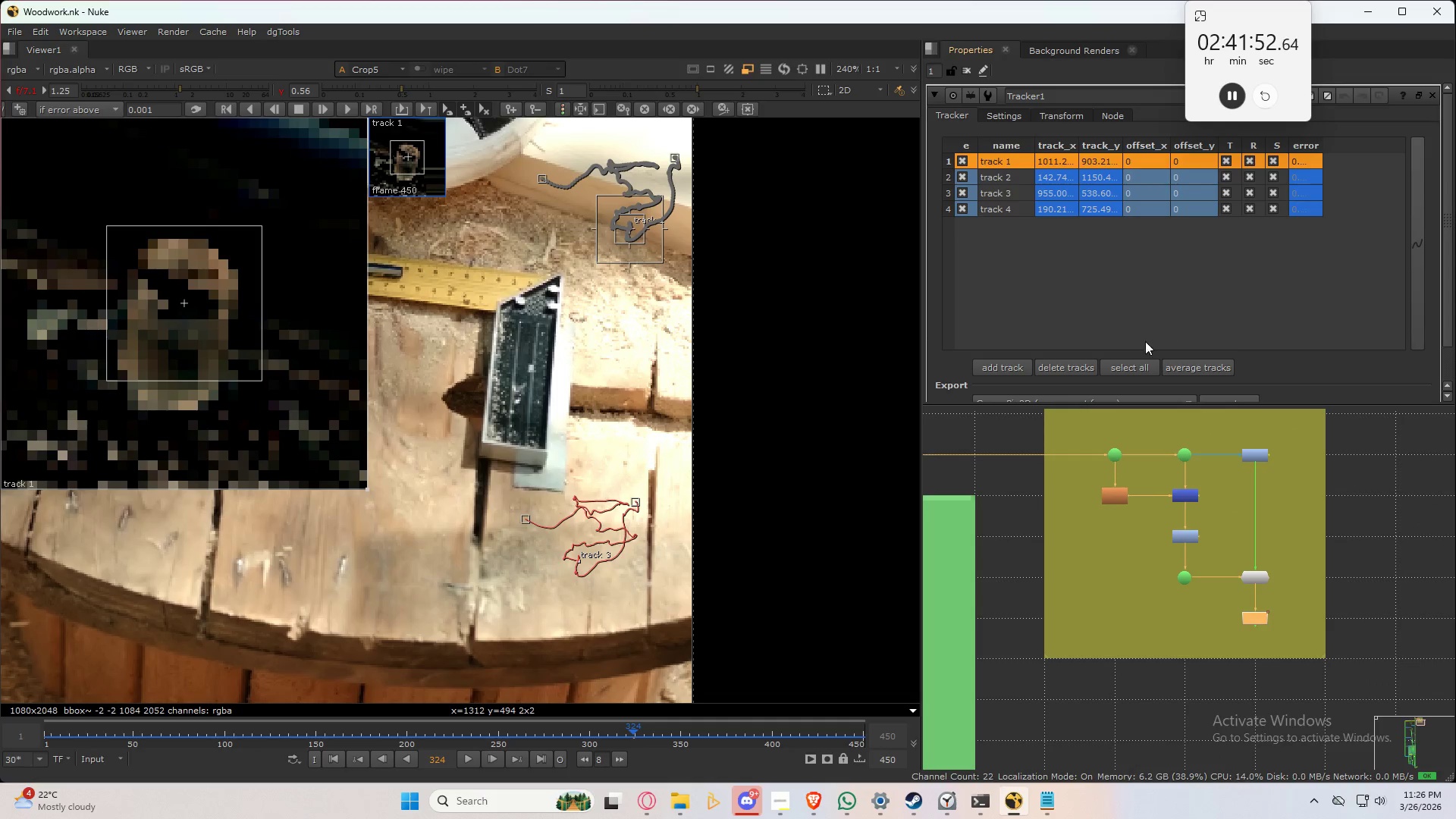 
scroll: coordinate [1147, 316], scroll_direction: down, amount: 3.0
 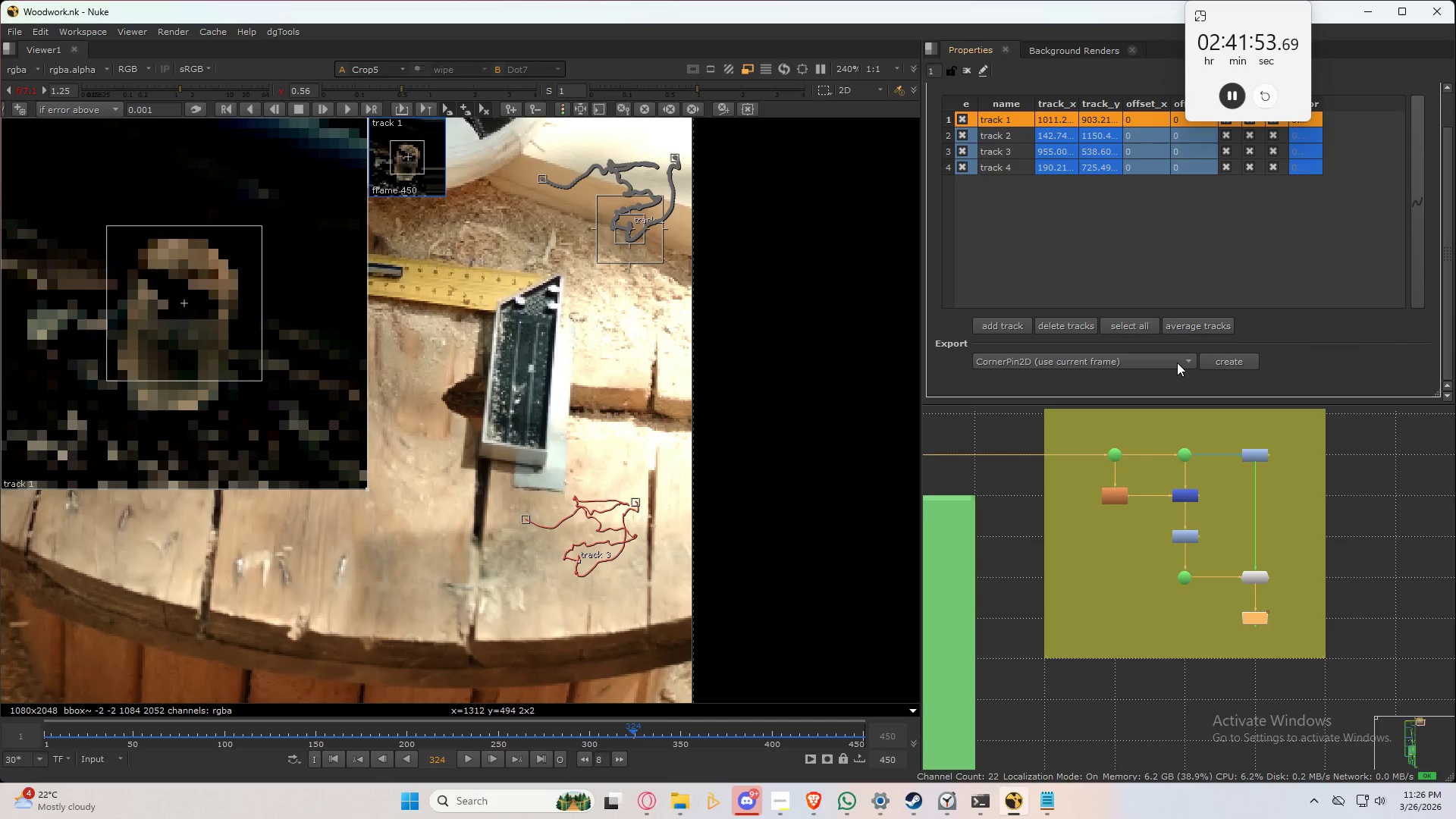 
key(Control+S)
 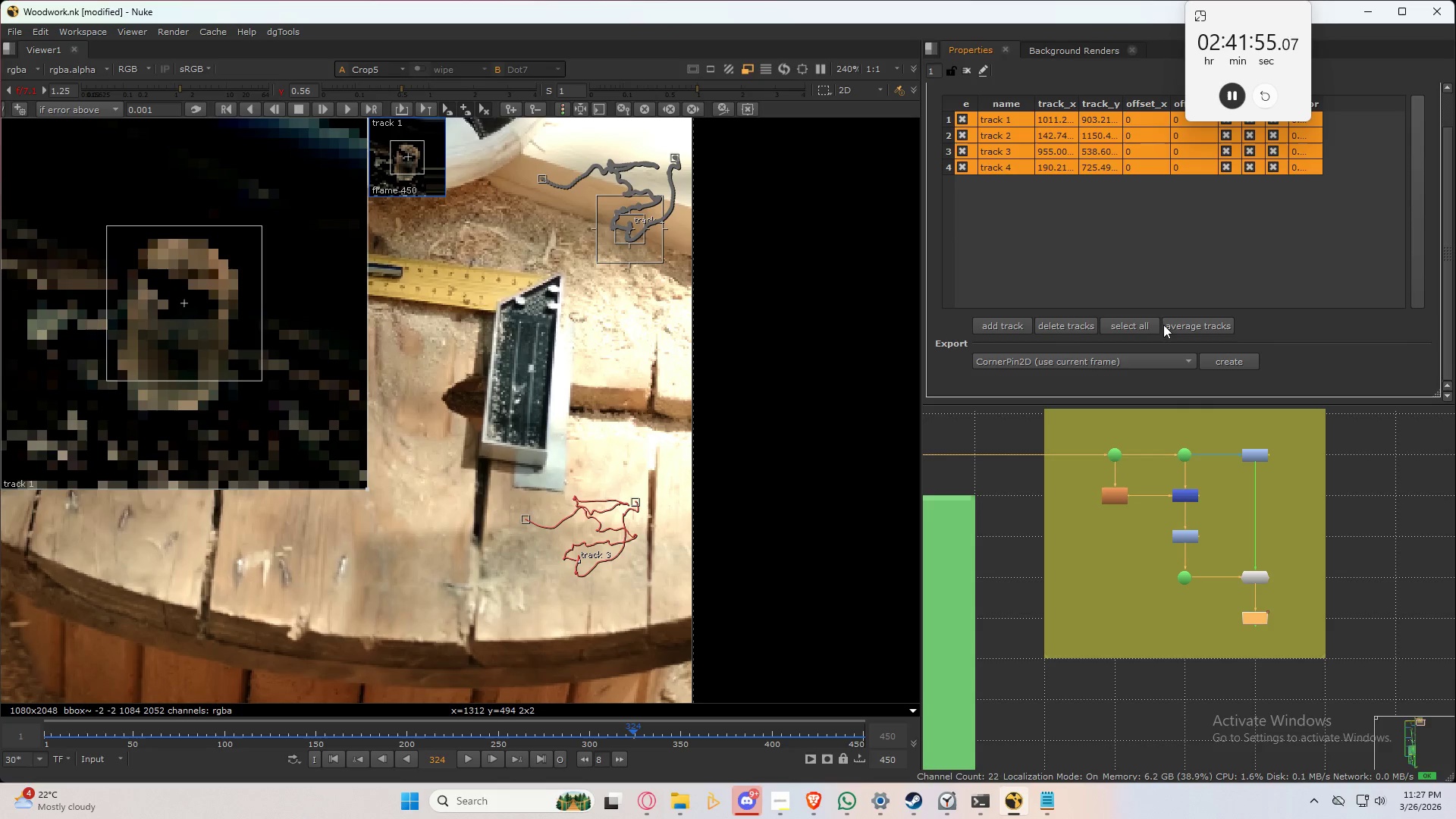 
double_click([1232, 369])
 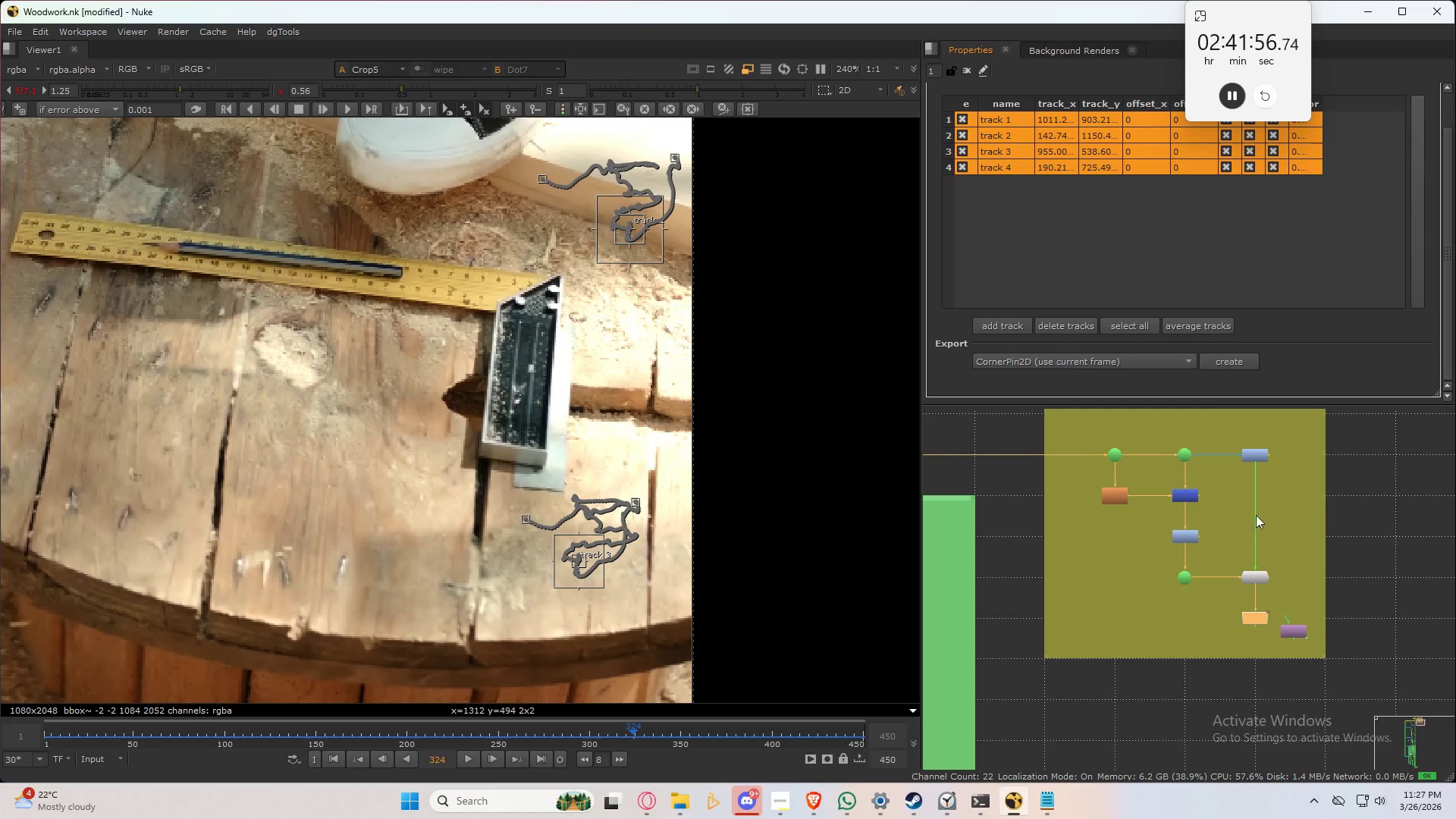 
scroll: coordinate [1335, 566], scroll_direction: down, amount: 3.0
 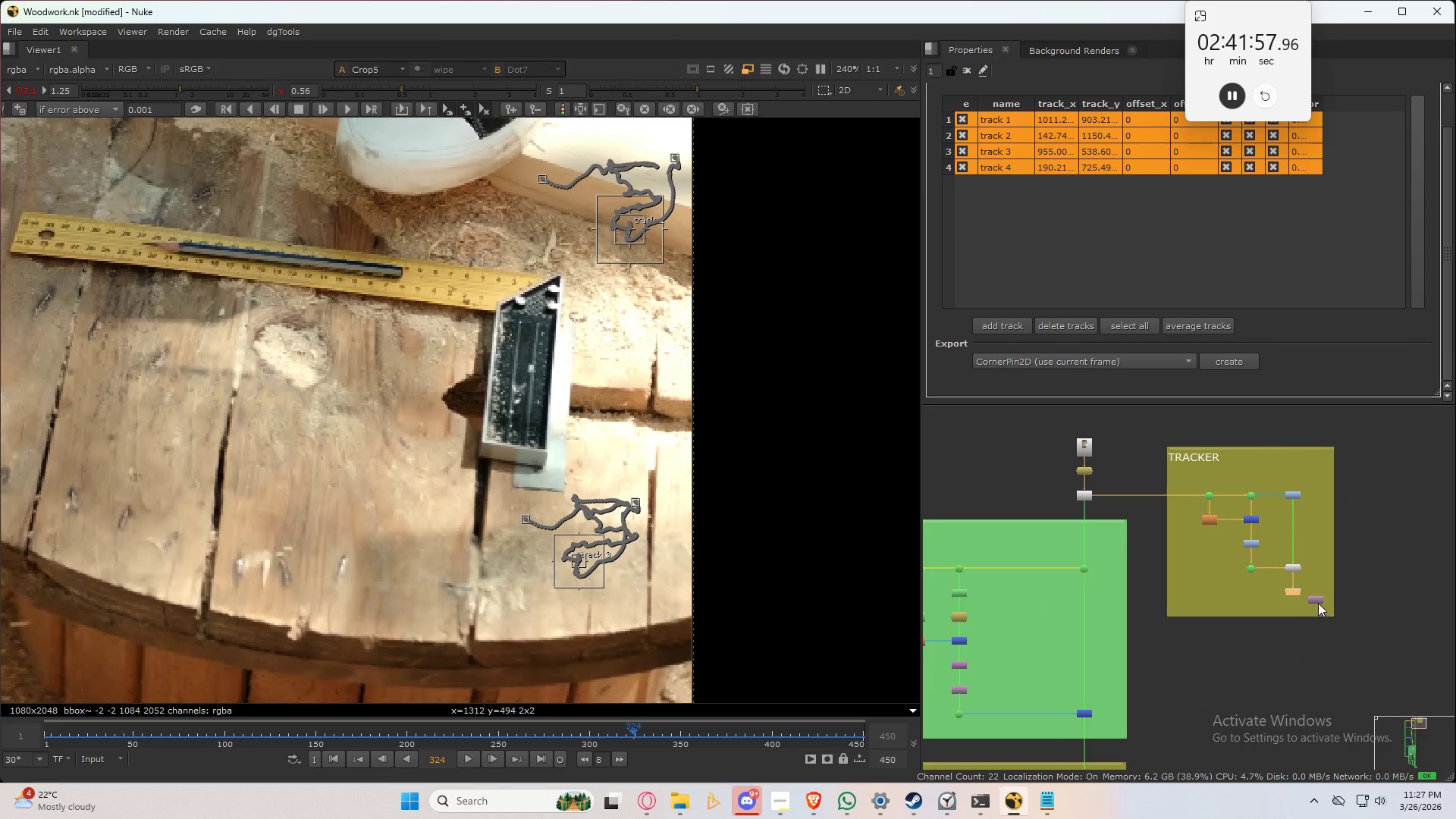 
left_click_drag(start_coordinate=[1317, 600], to_coordinate=[1028, 457])
 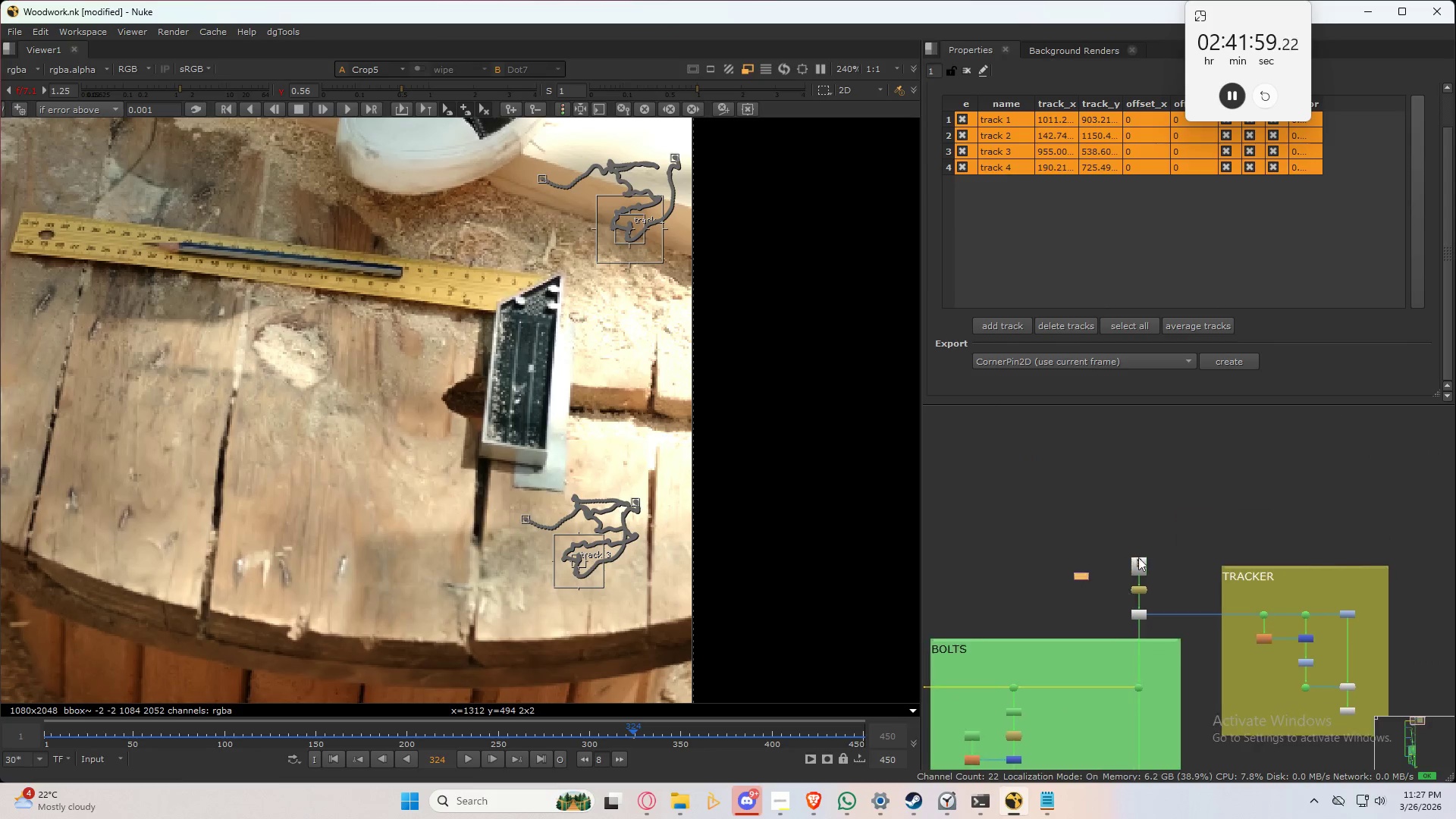 
key(Space)
 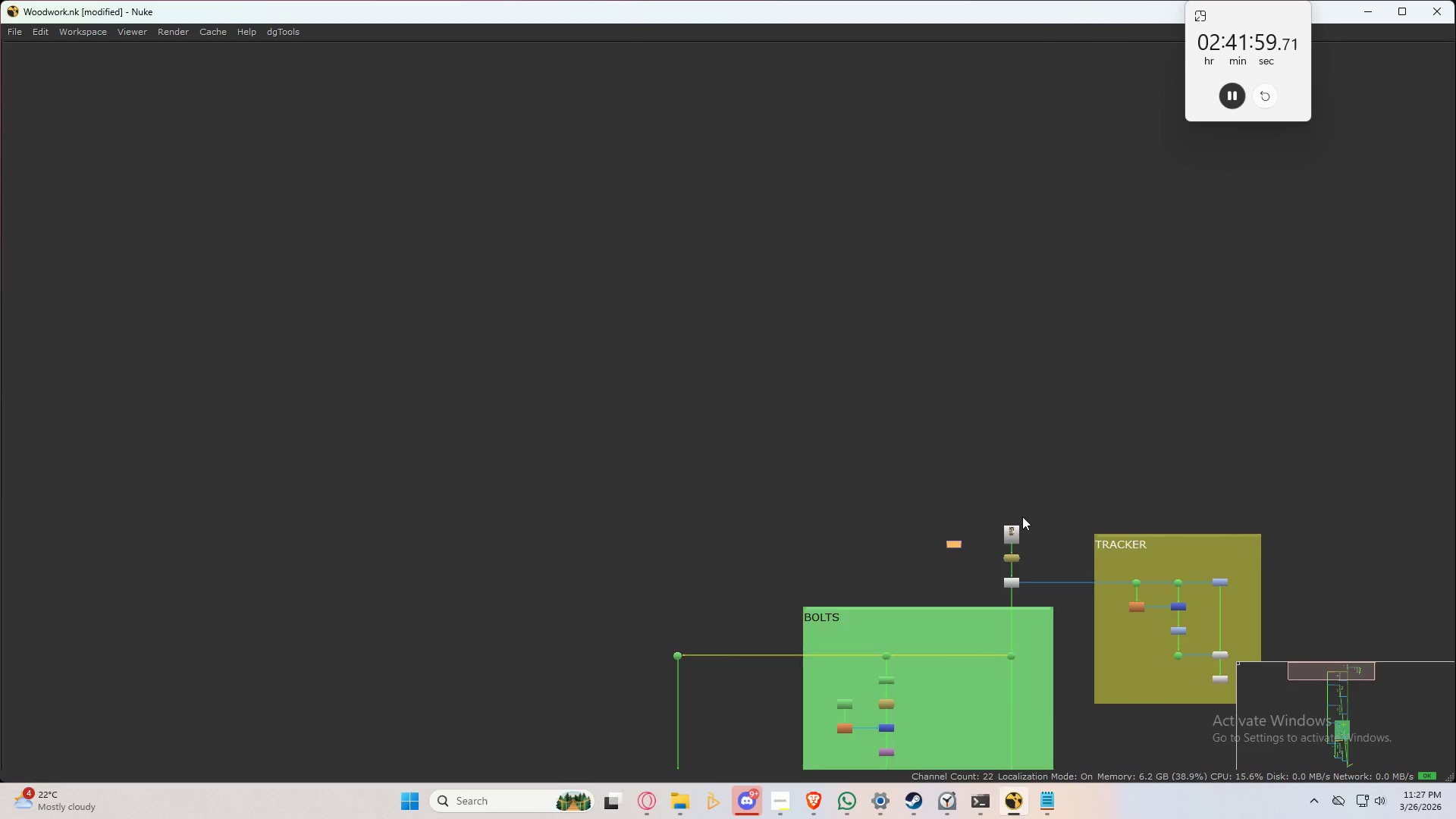 
scroll: coordinate [1016, 538], scroll_direction: up, amount: 5.0
 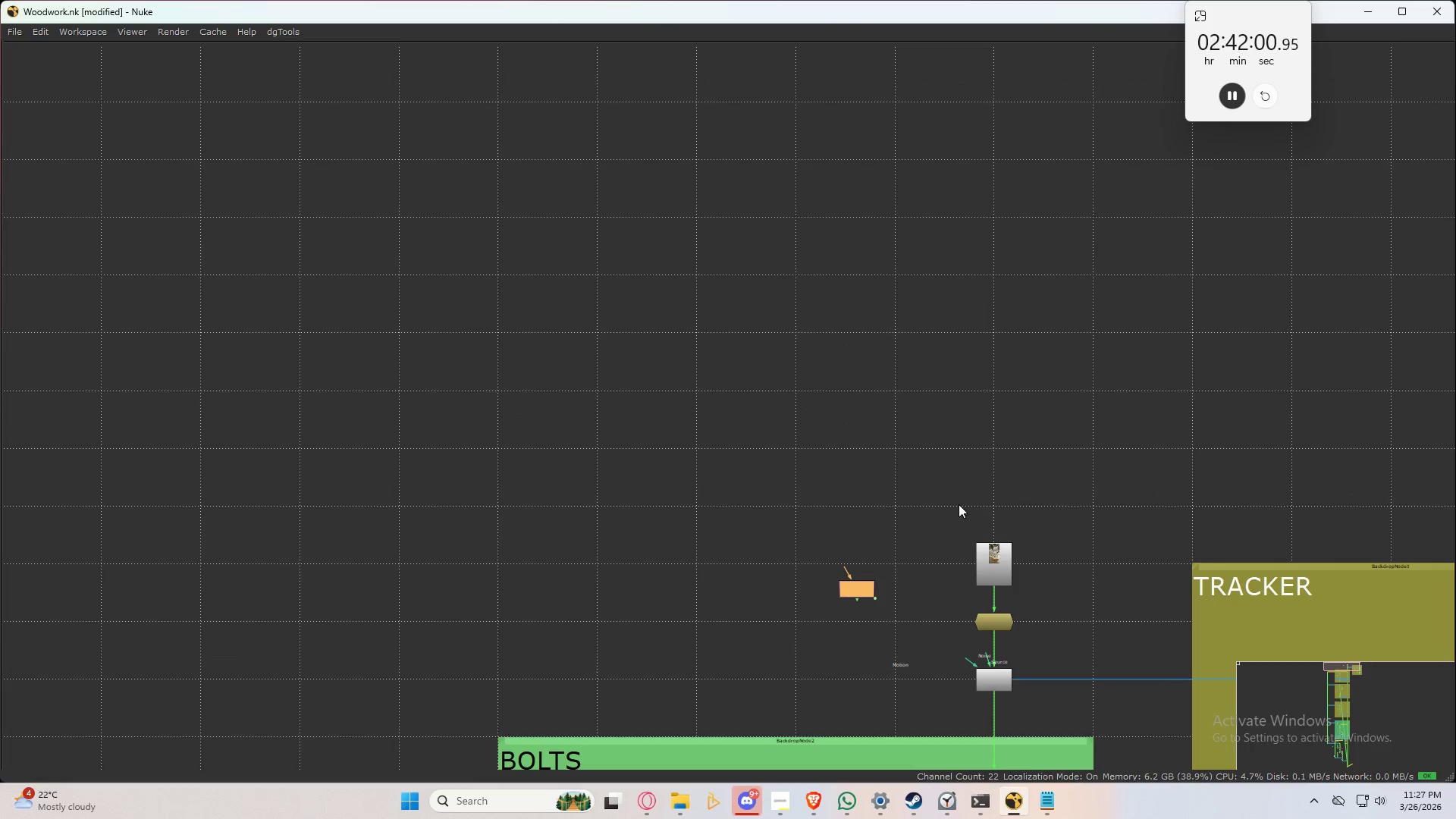 
left_click_drag(start_coordinate=[935, 496], to_coordinate=[1056, 642])
 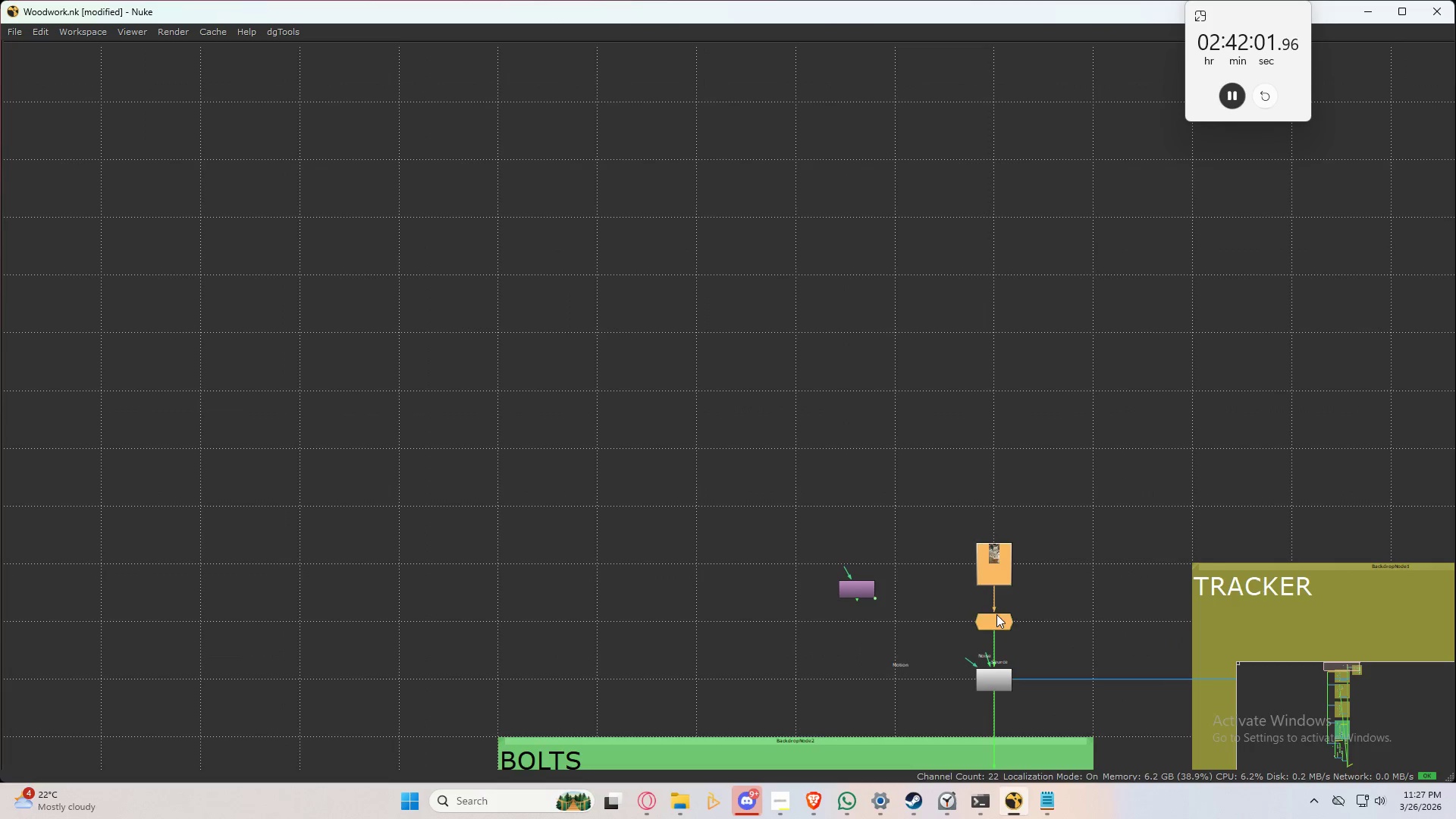 
left_click_drag(start_coordinate=[996, 614], to_coordinate=[996, 384])
 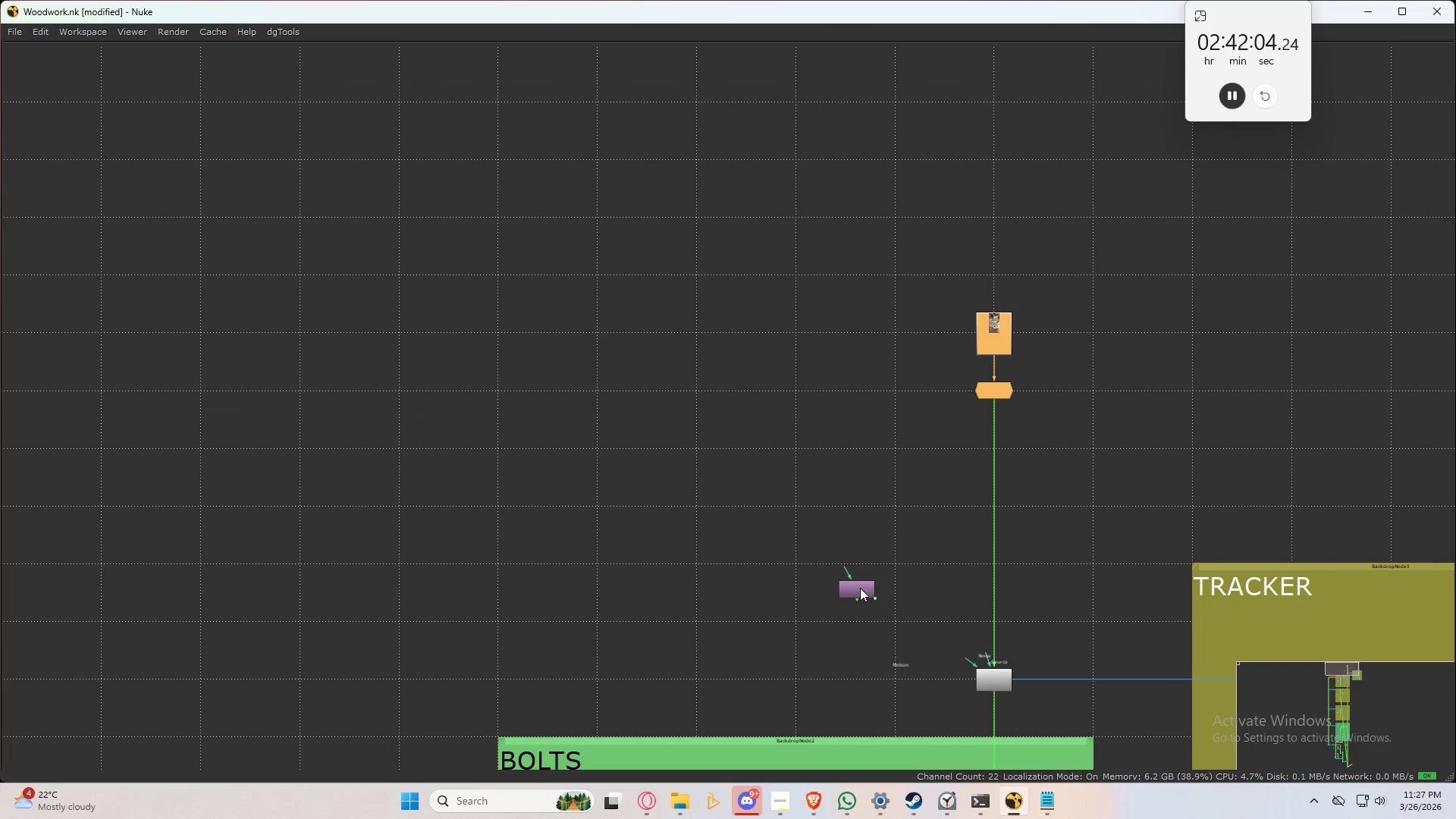 
left_click_drag(start_coordinate=[860, 588], to_coordinate=[895, 451])
 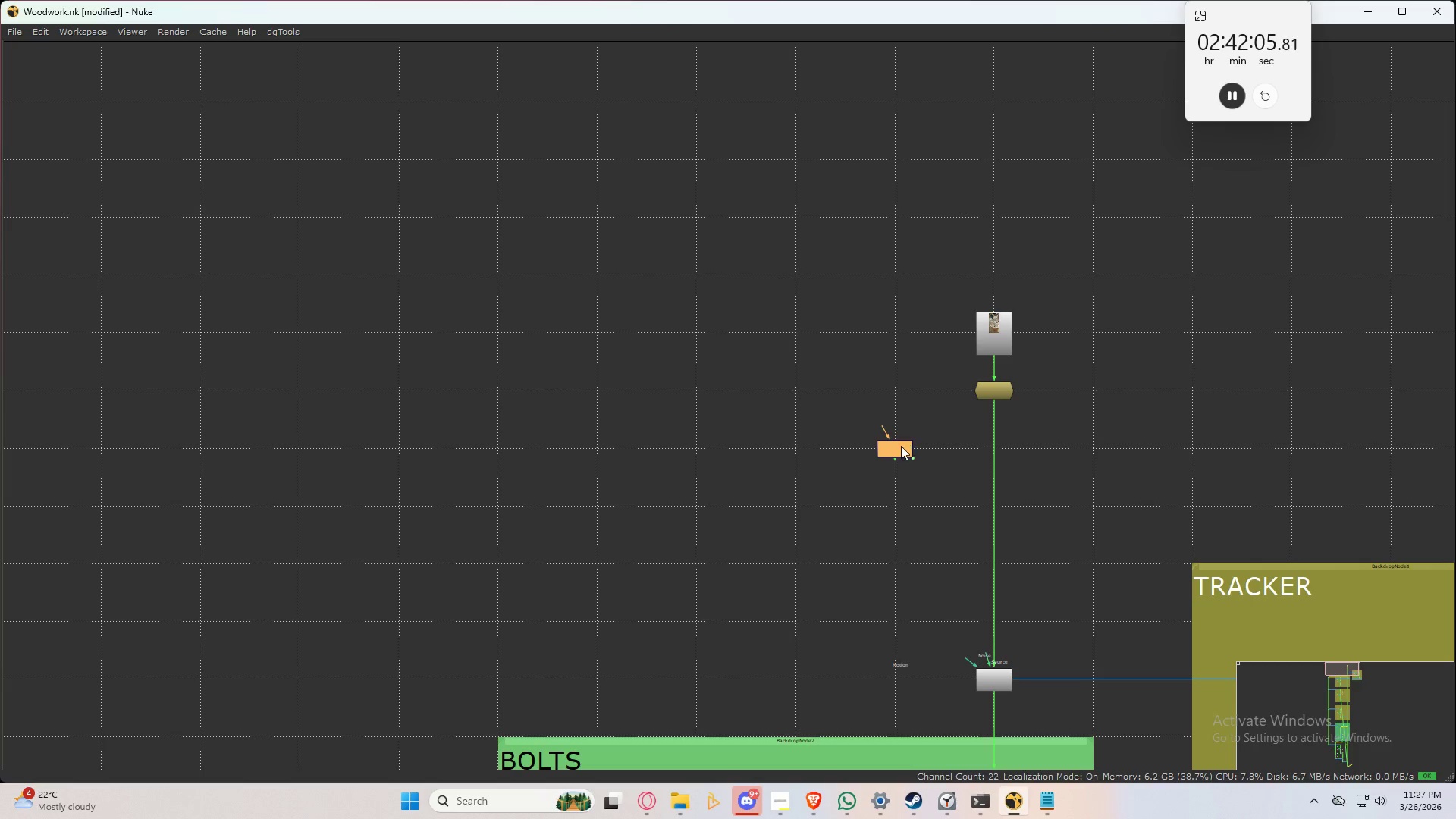 
left_click_drag(start_coordinate=[901, 446], to_coordinate=[902, 454])
 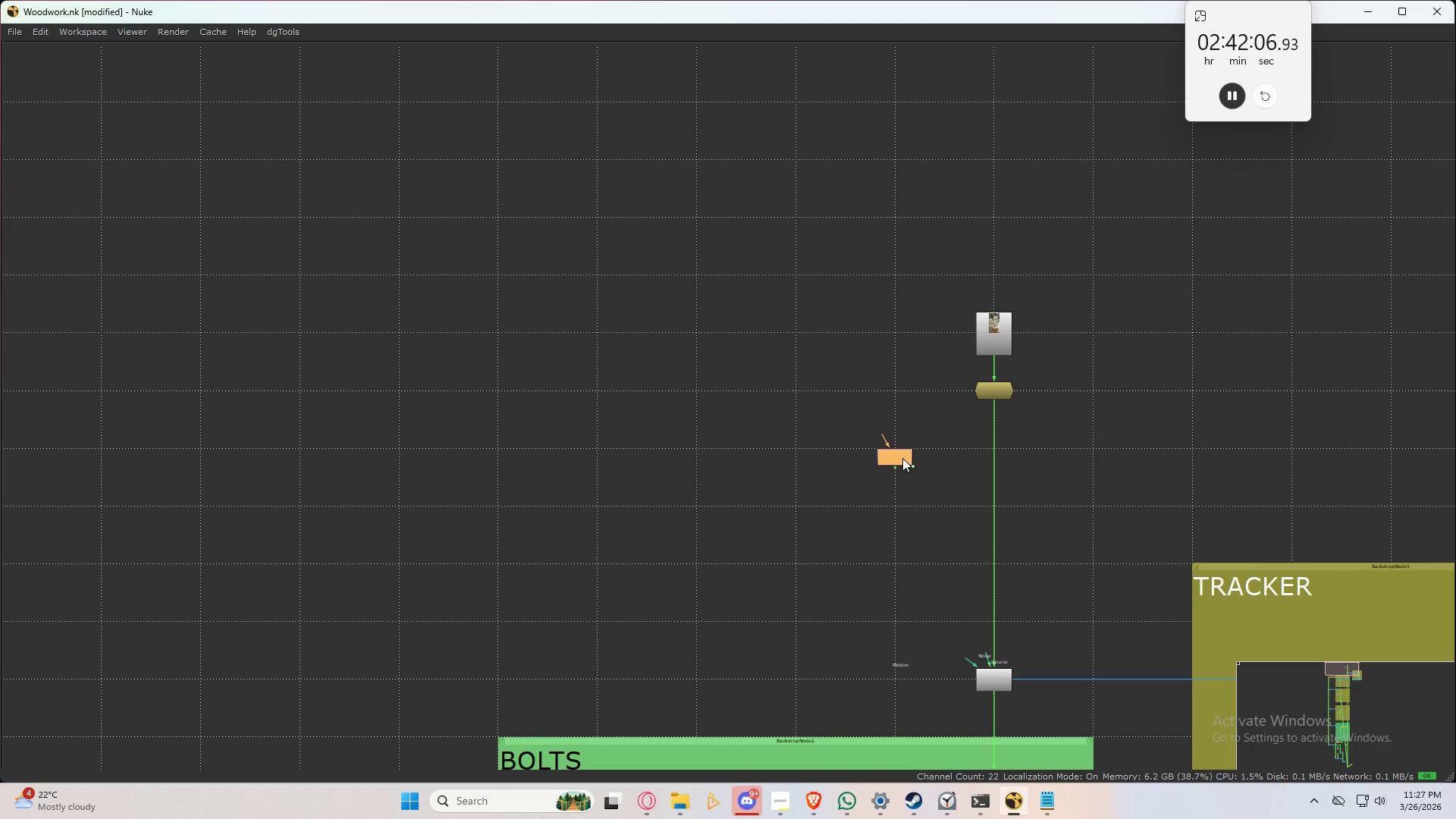 
left_click_drag(start_coordinate=[902, 458], to_coordinate=[903, 451])
 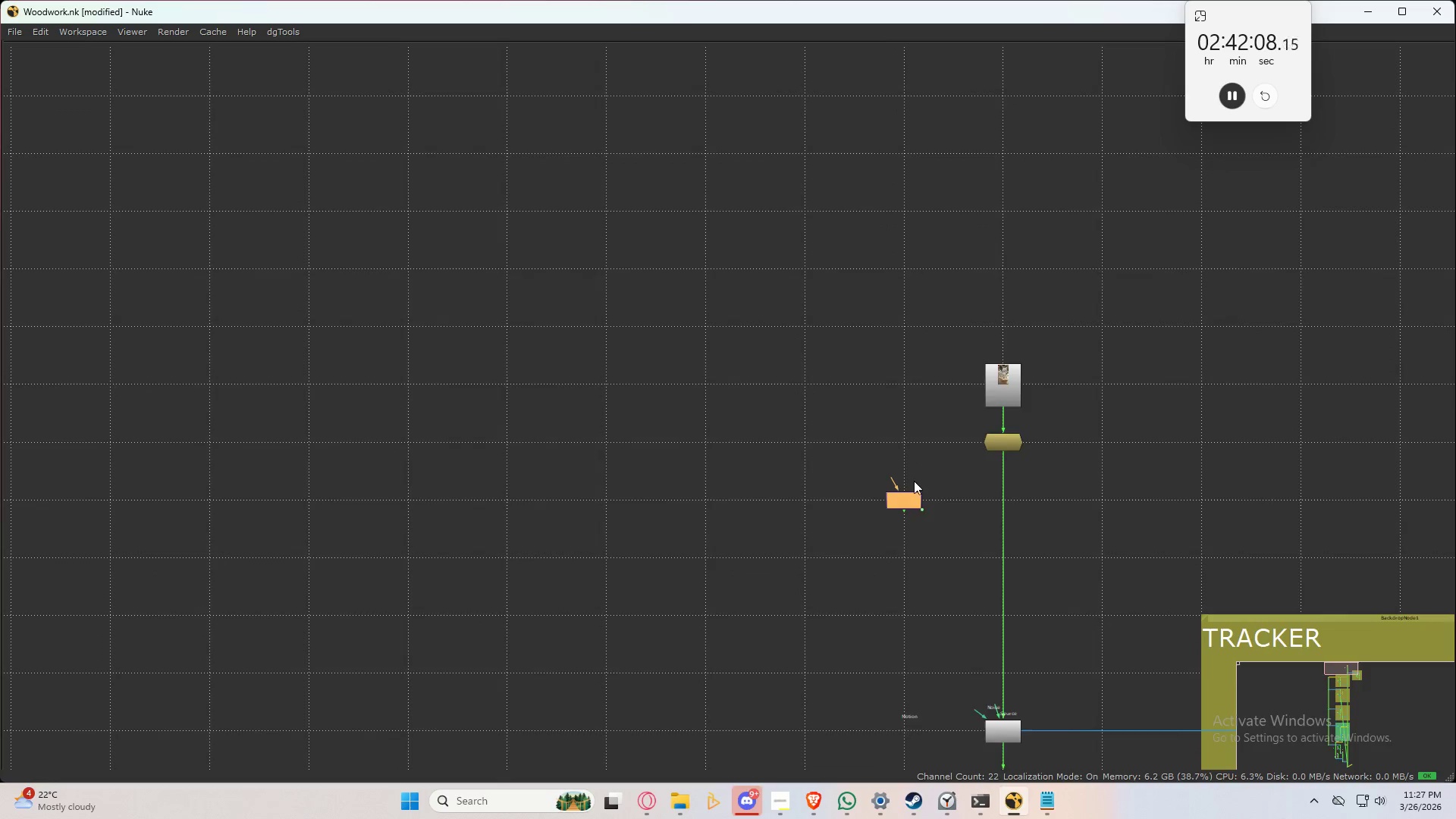 
scroll: coordinate [914, 481], scroll_direction: up, amount: 7.0
 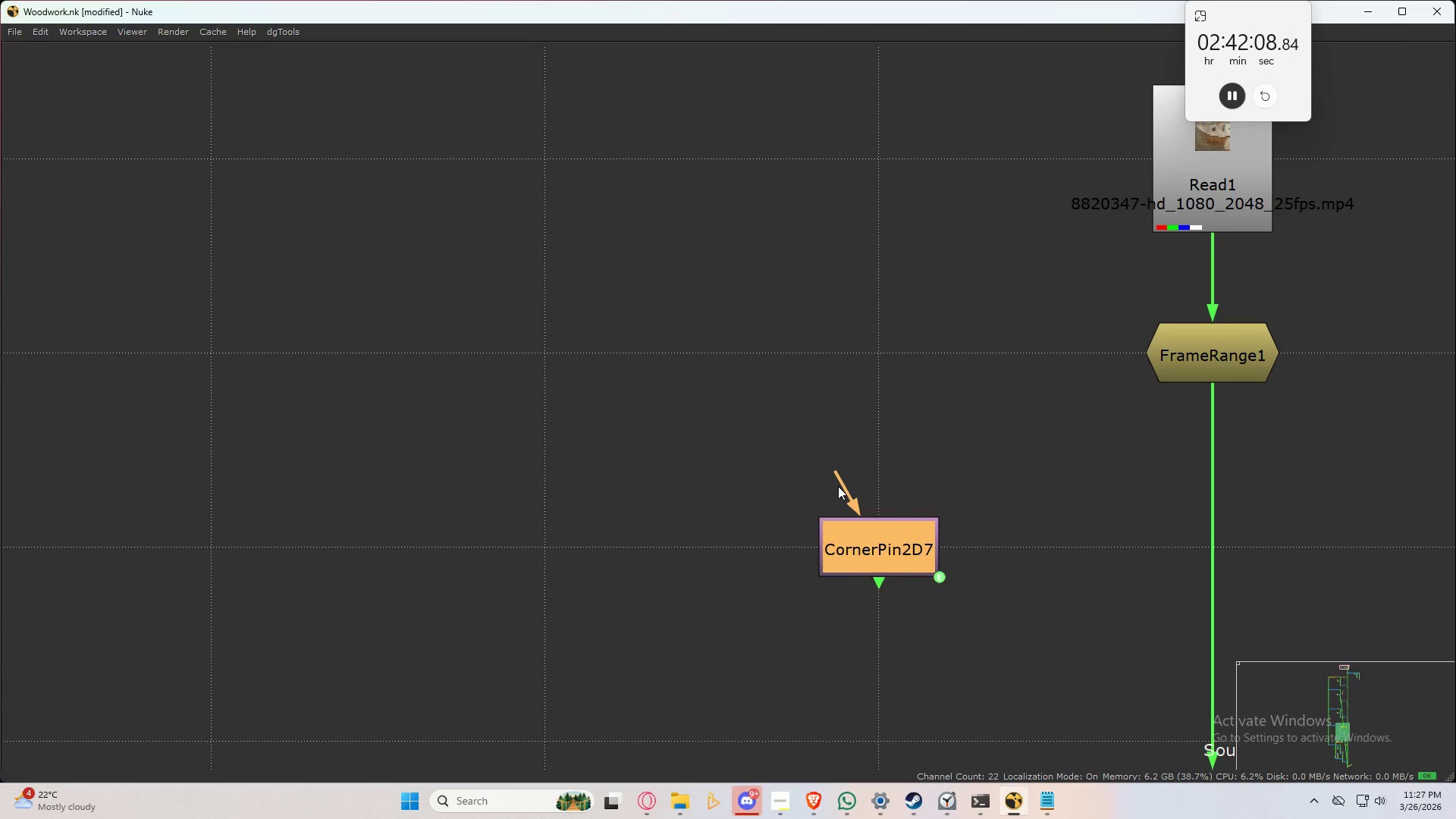 
left_click_drag(start_coordinate=[838, 486], to_coordinate=[1181, 357])
 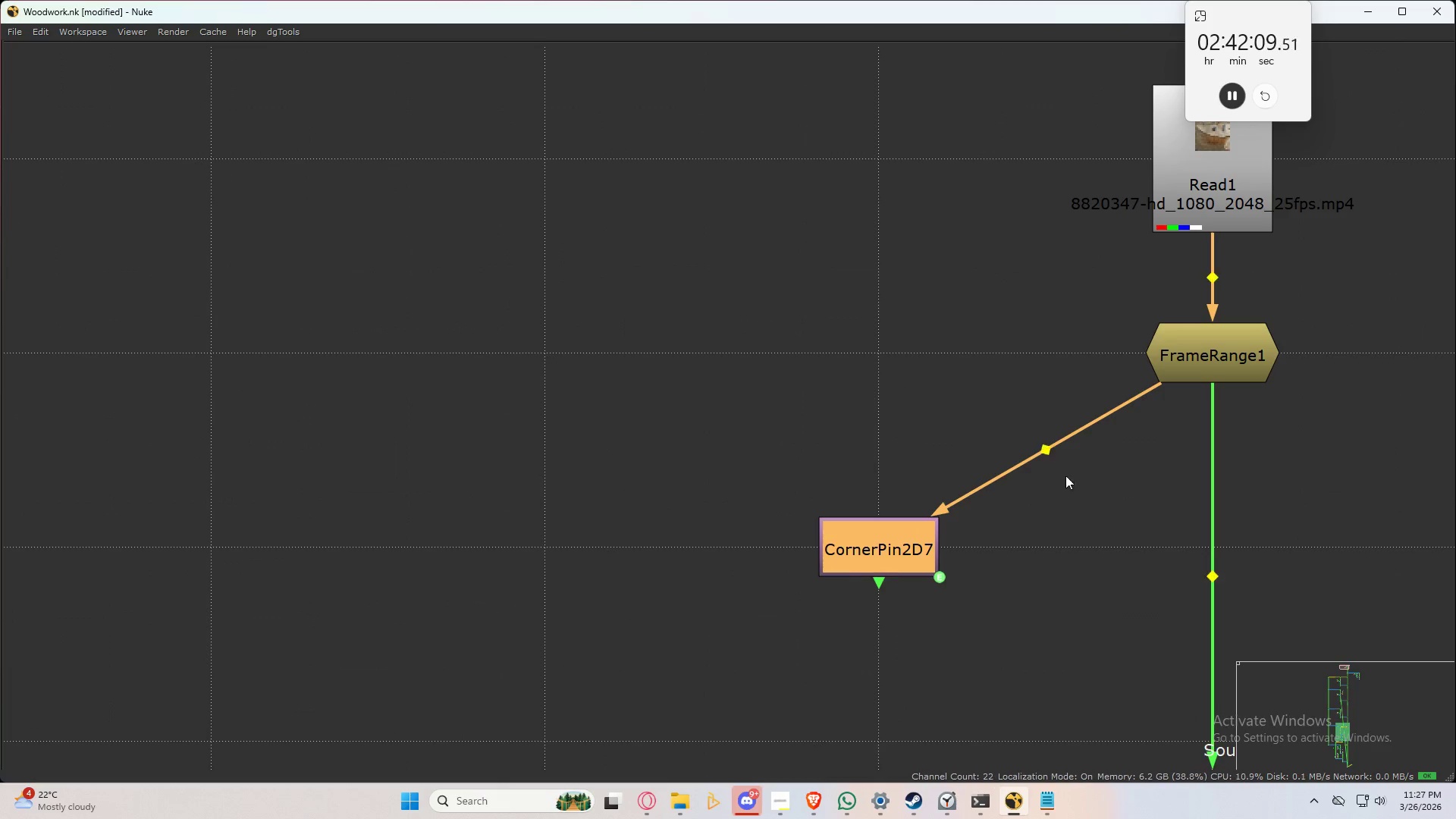 
hold_key(key=ControlLeft, duration=1.5)
left_click_drag(start_coordinate=[1045, 451], to_coordinate=[880, 353])
 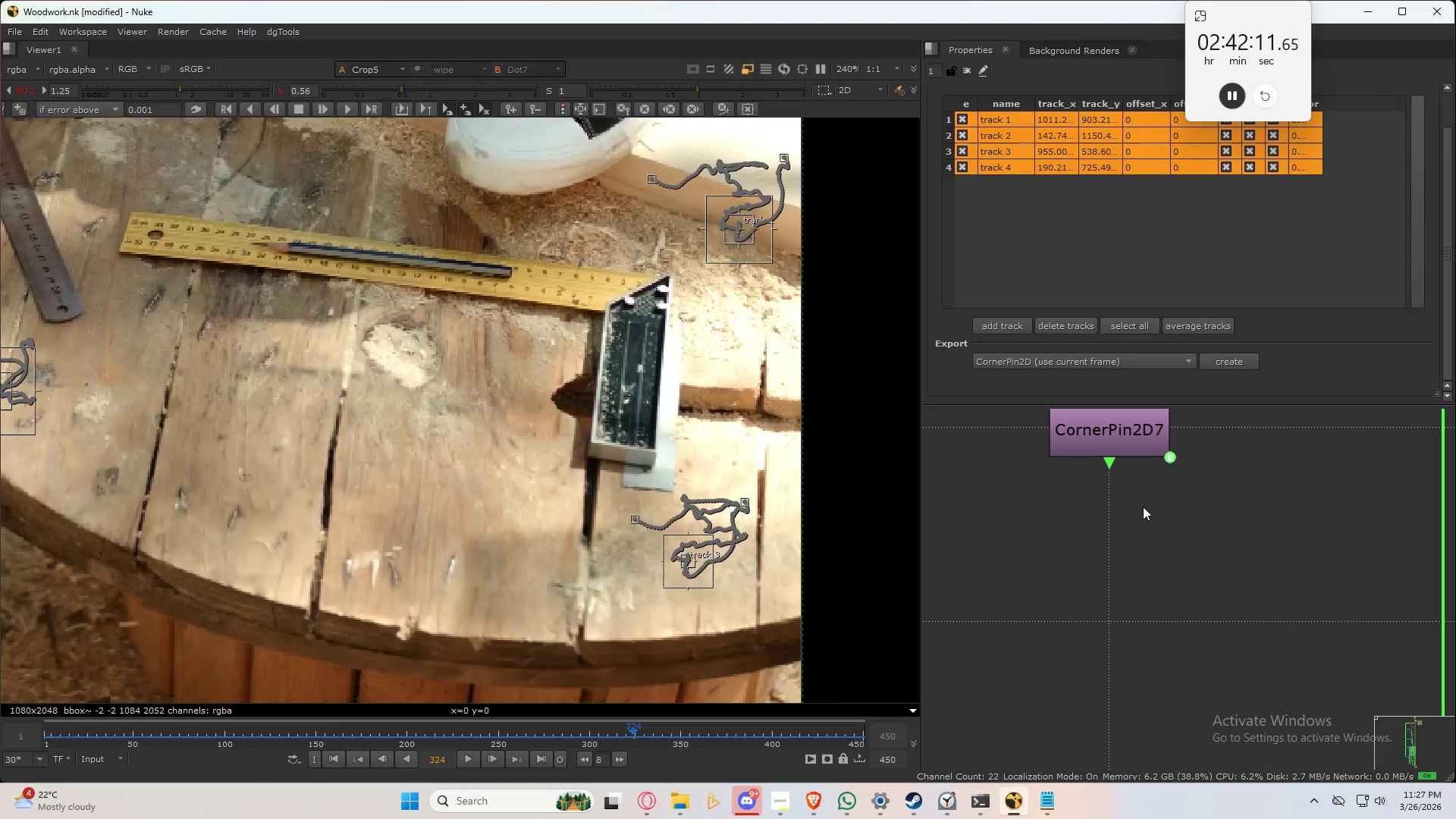 
key(Control+ControlLeft)
 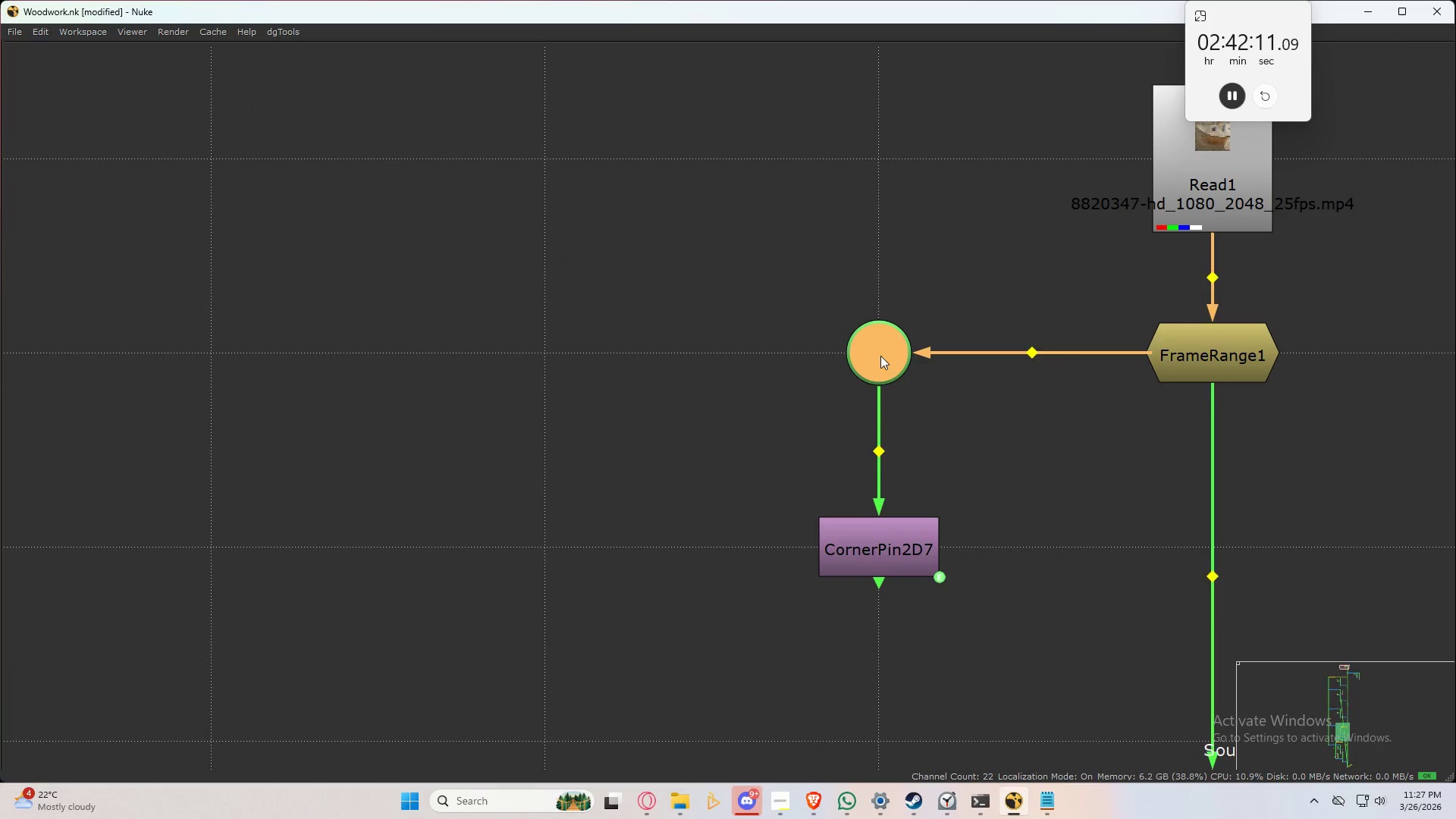 
key(Control+ControlLeft)
 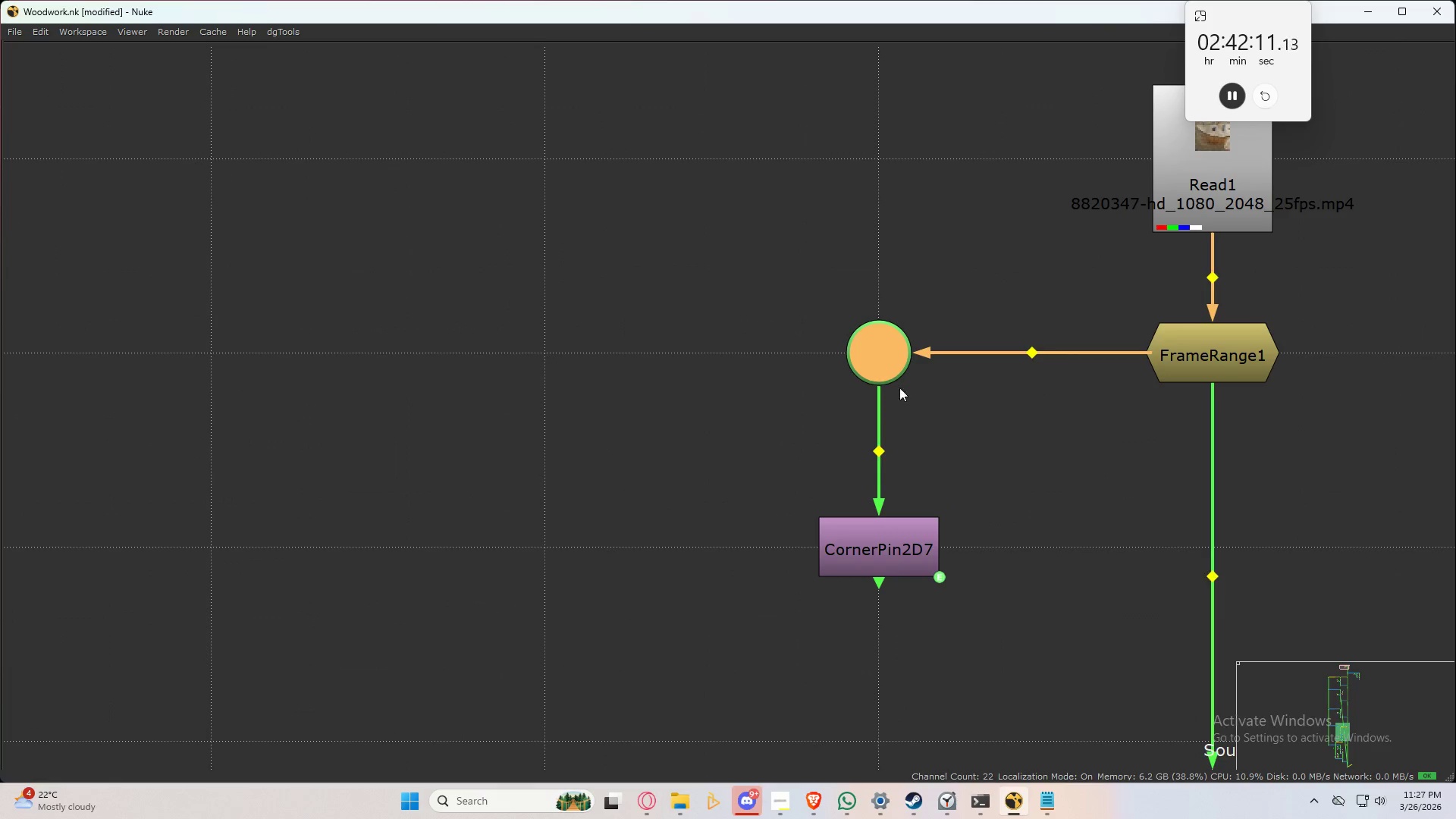 
key(Control+ControlLeft)
 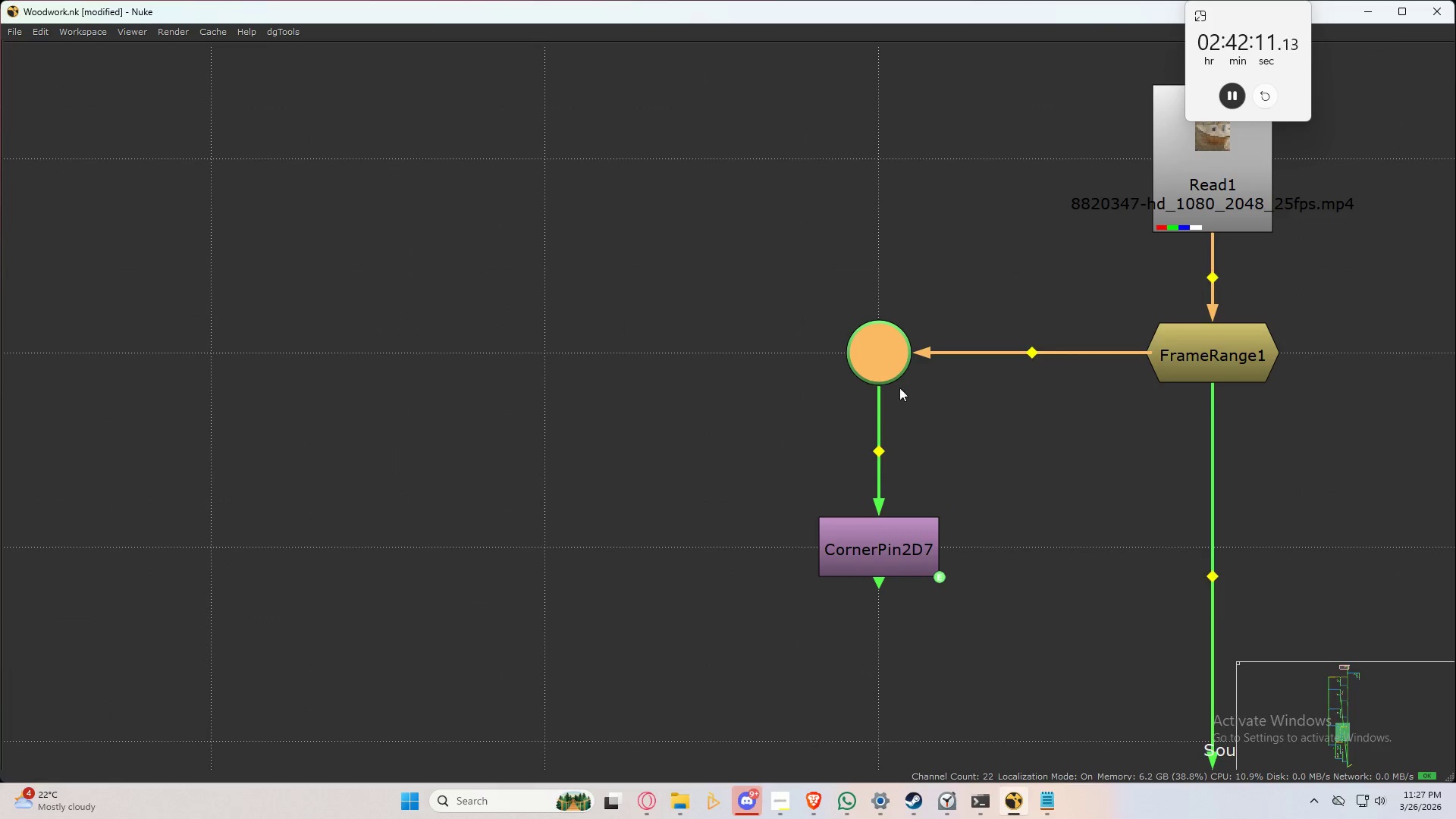 
key(Control+ControlLeft)
 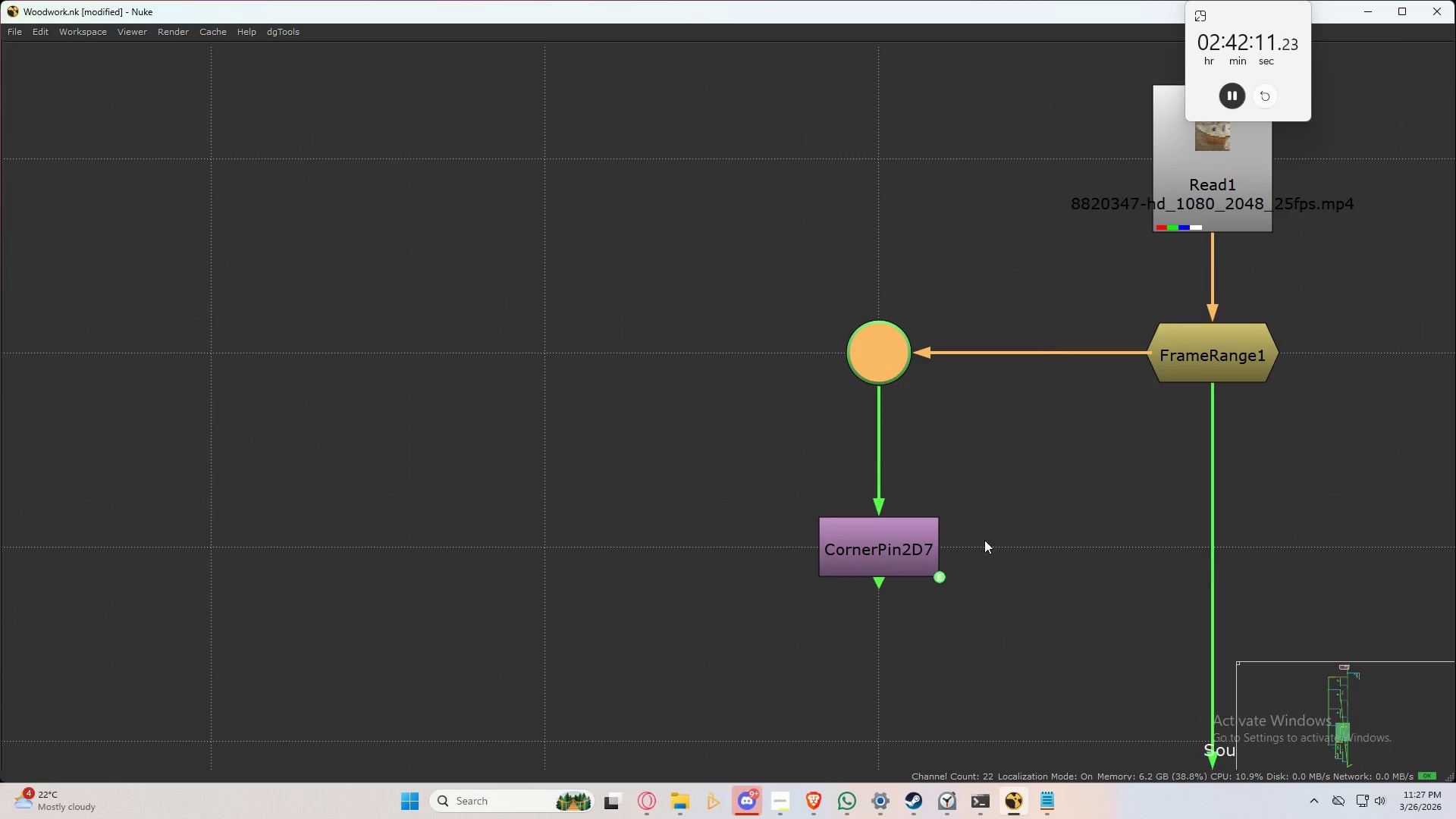 
key(Control+ControlLeft)
 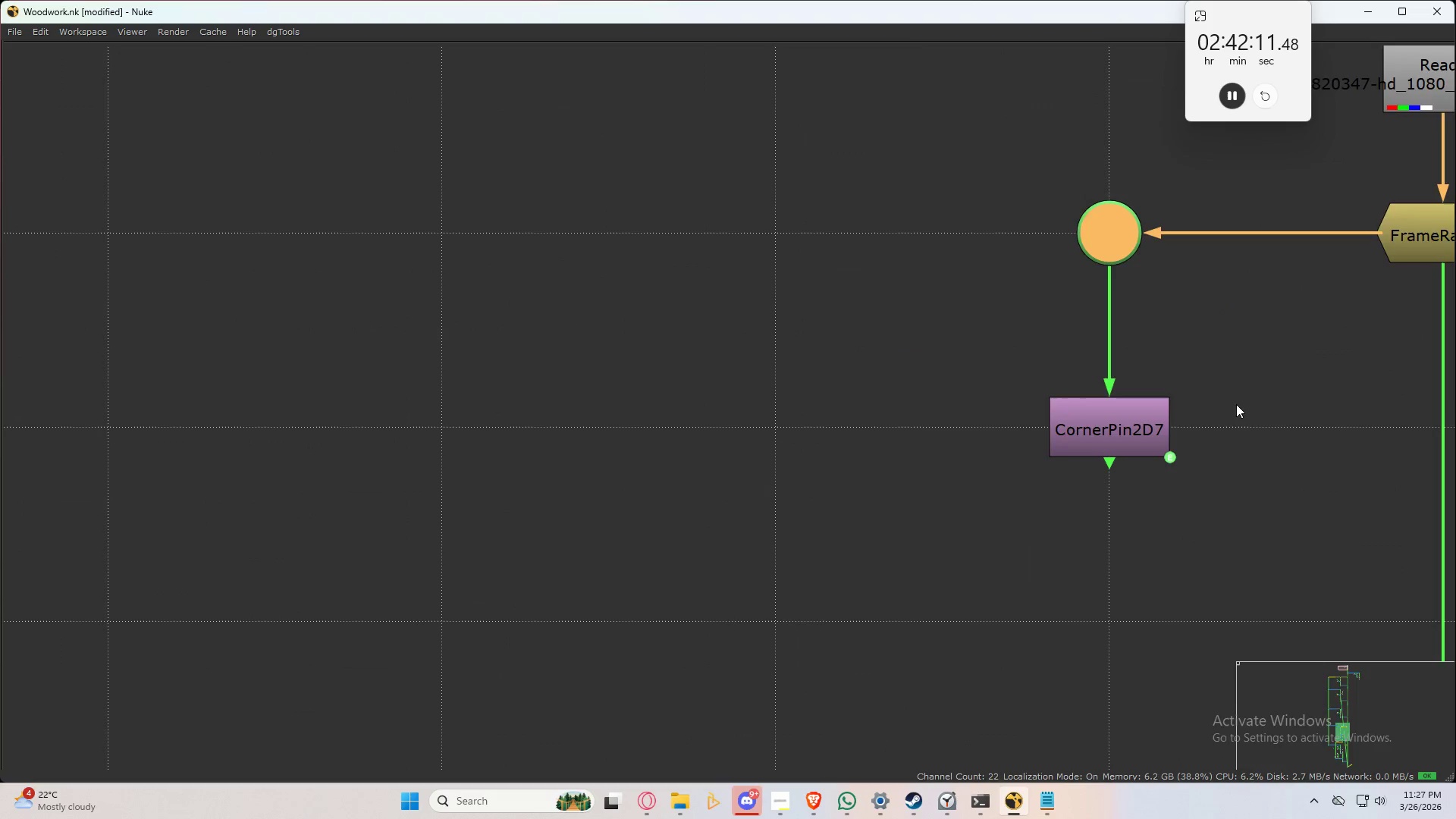 
key(Space)
 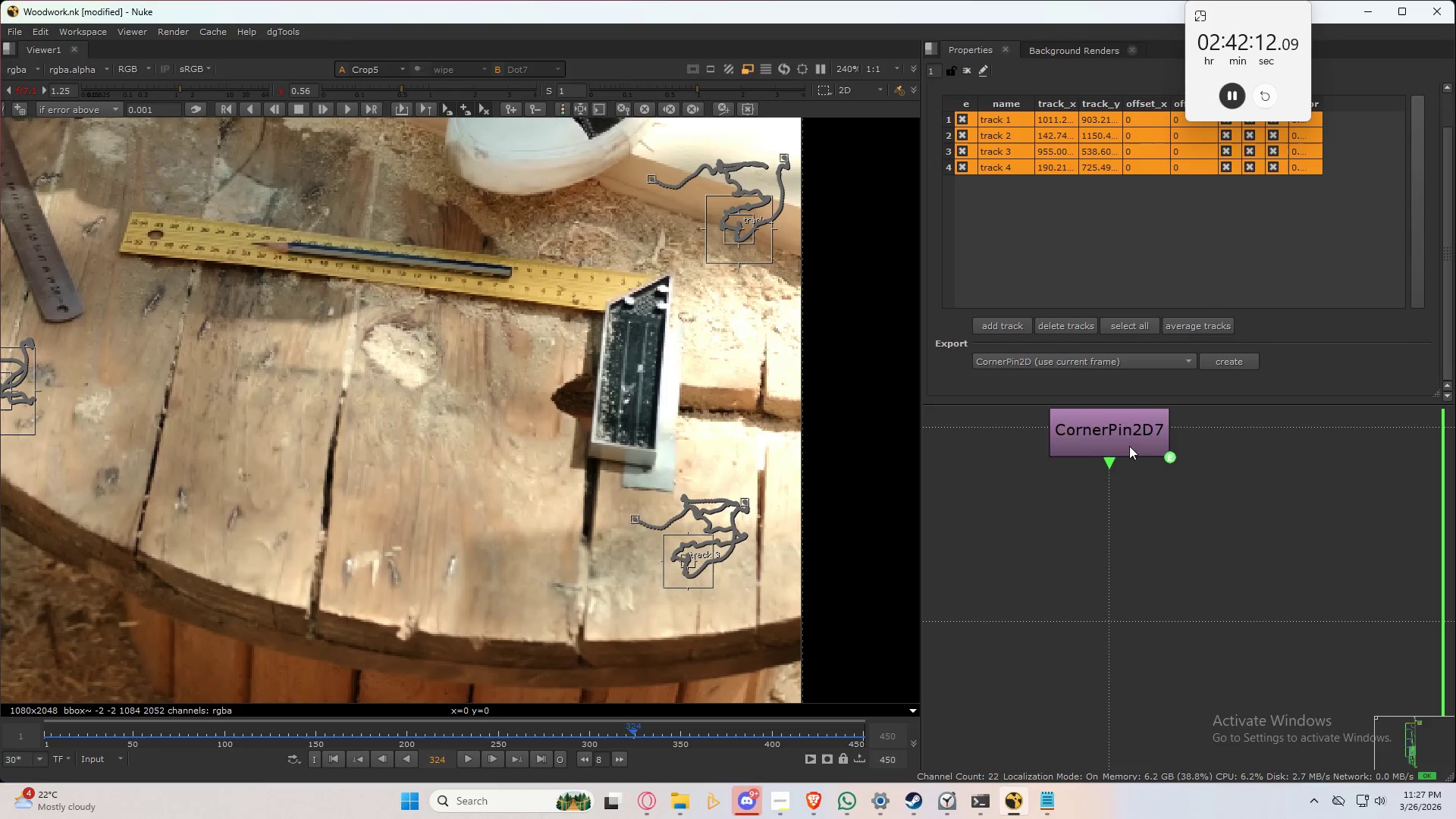 
left_click([1129, 445])
 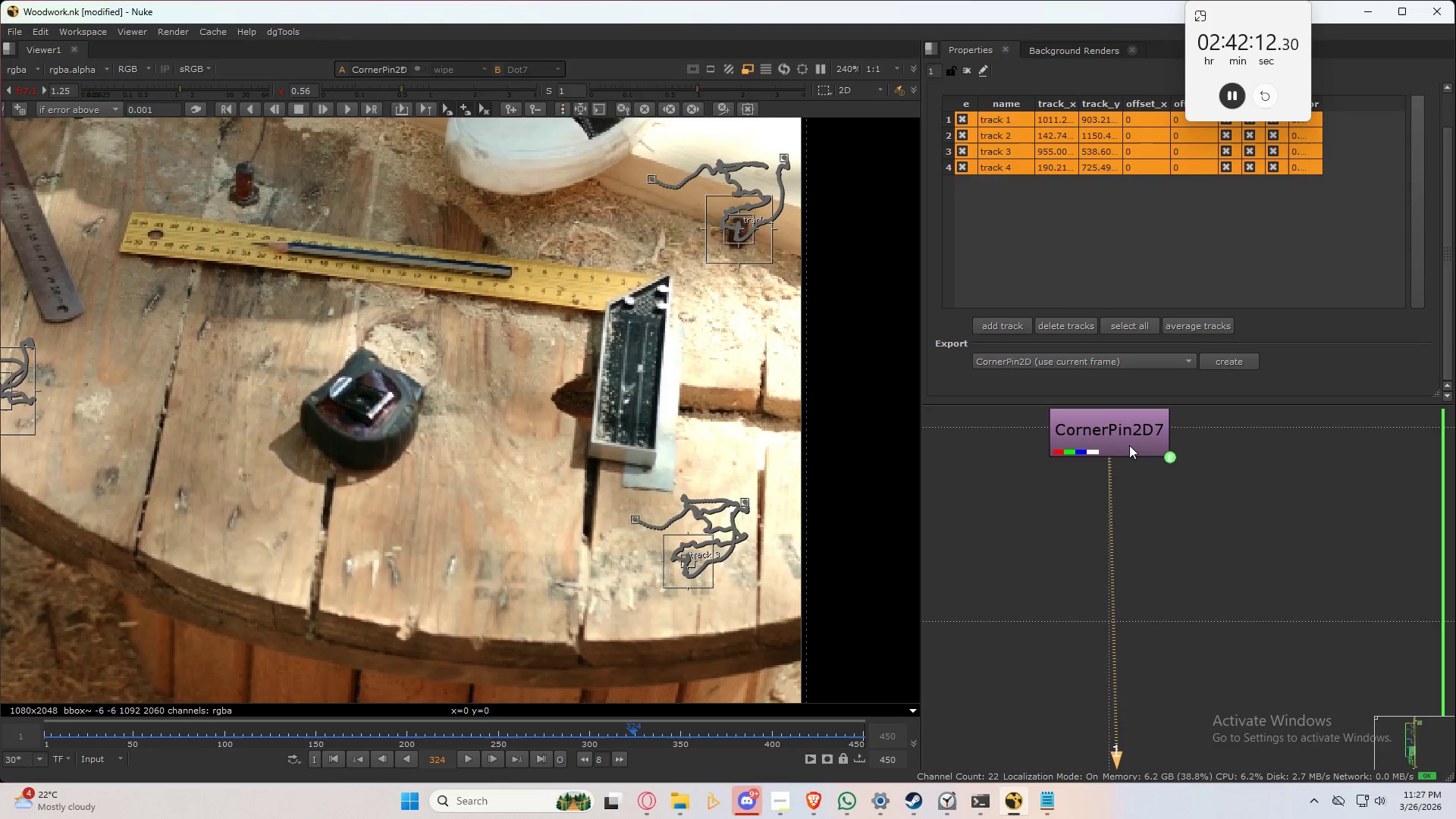 
key(1)
 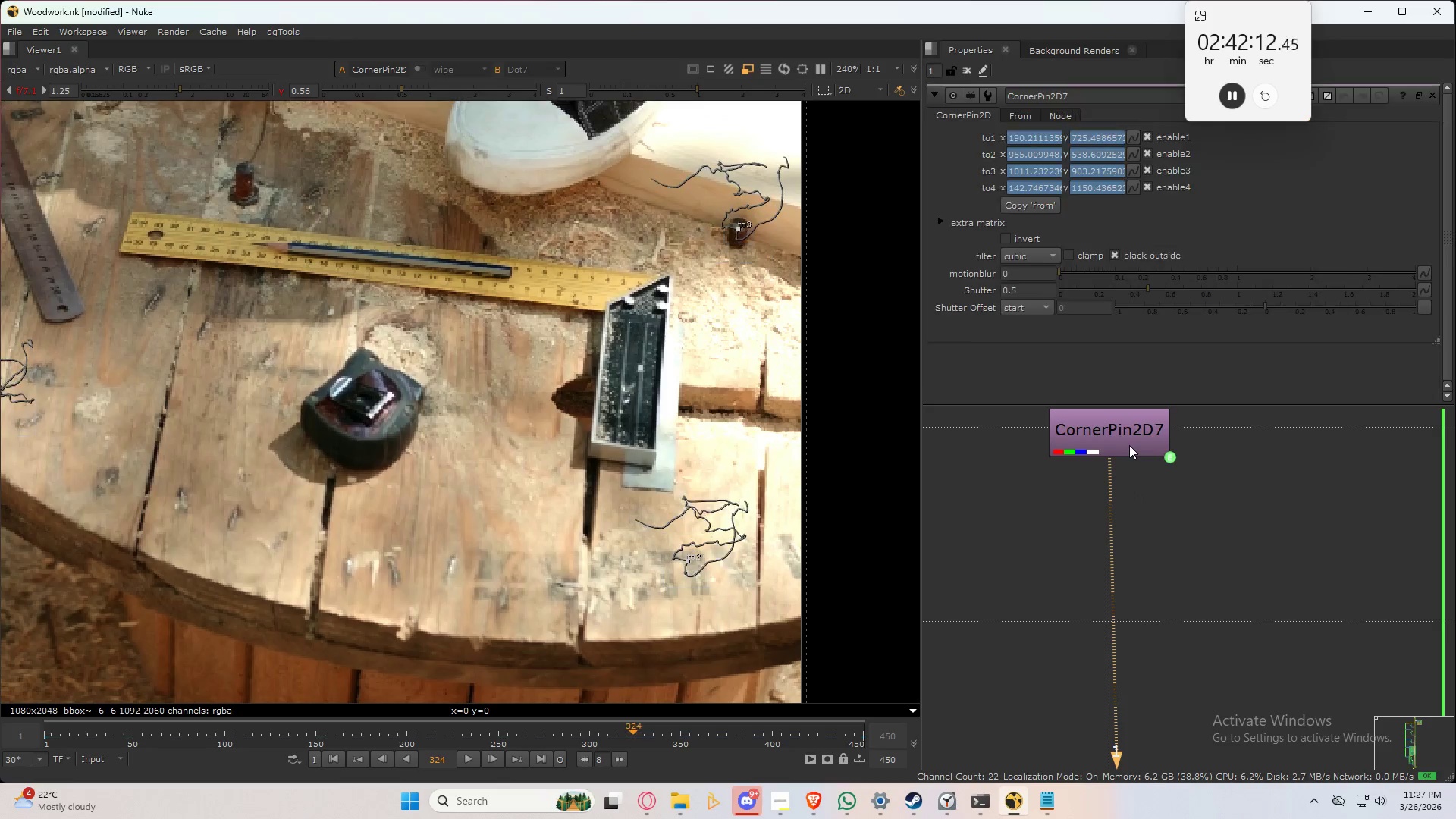 
double_click([1129, 445])
 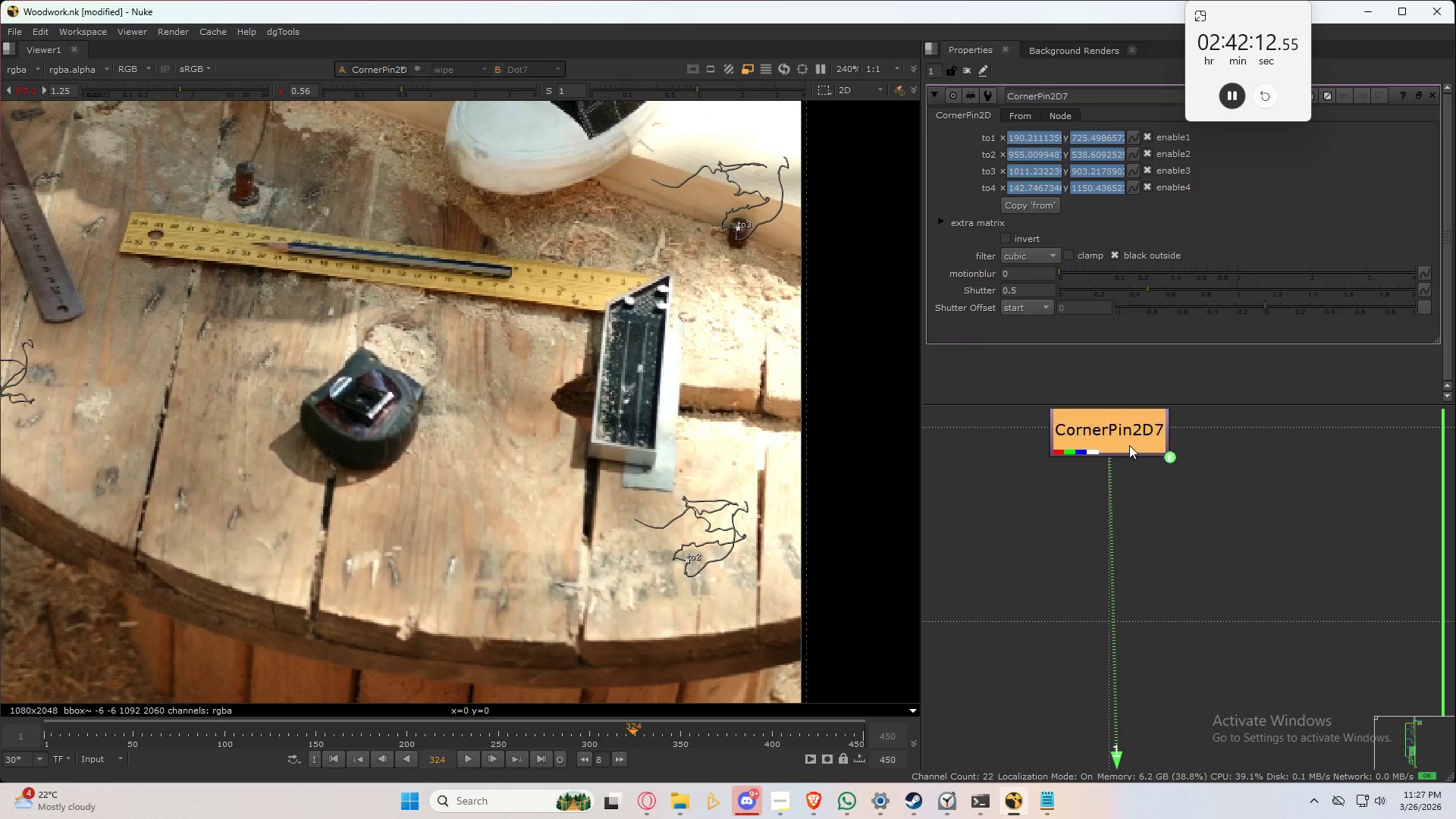 
triple_click([1129, 445])
 